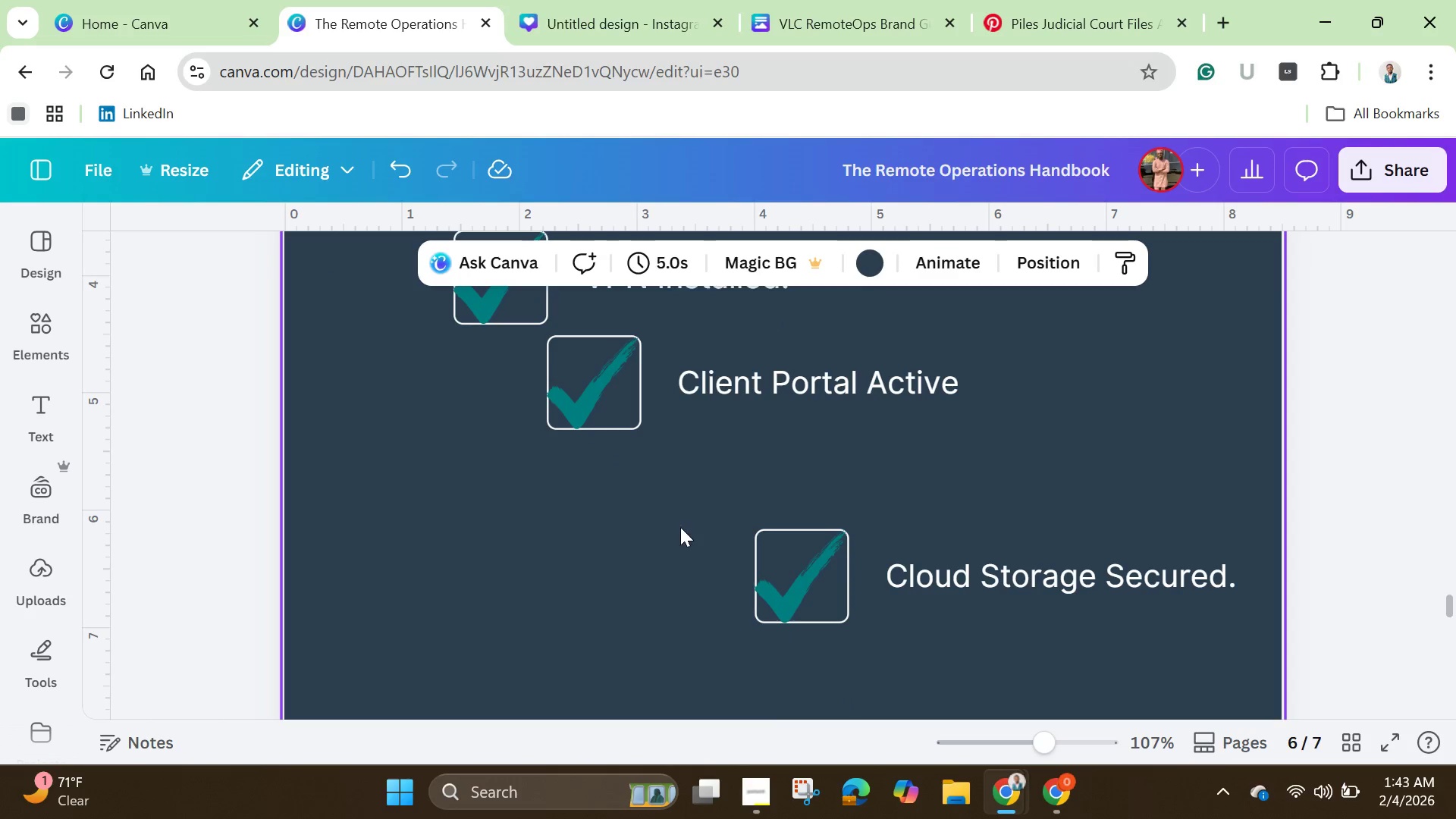 
left_click_drag(start_coordinate=[677, 522], to_coordinate=[956, 592])
 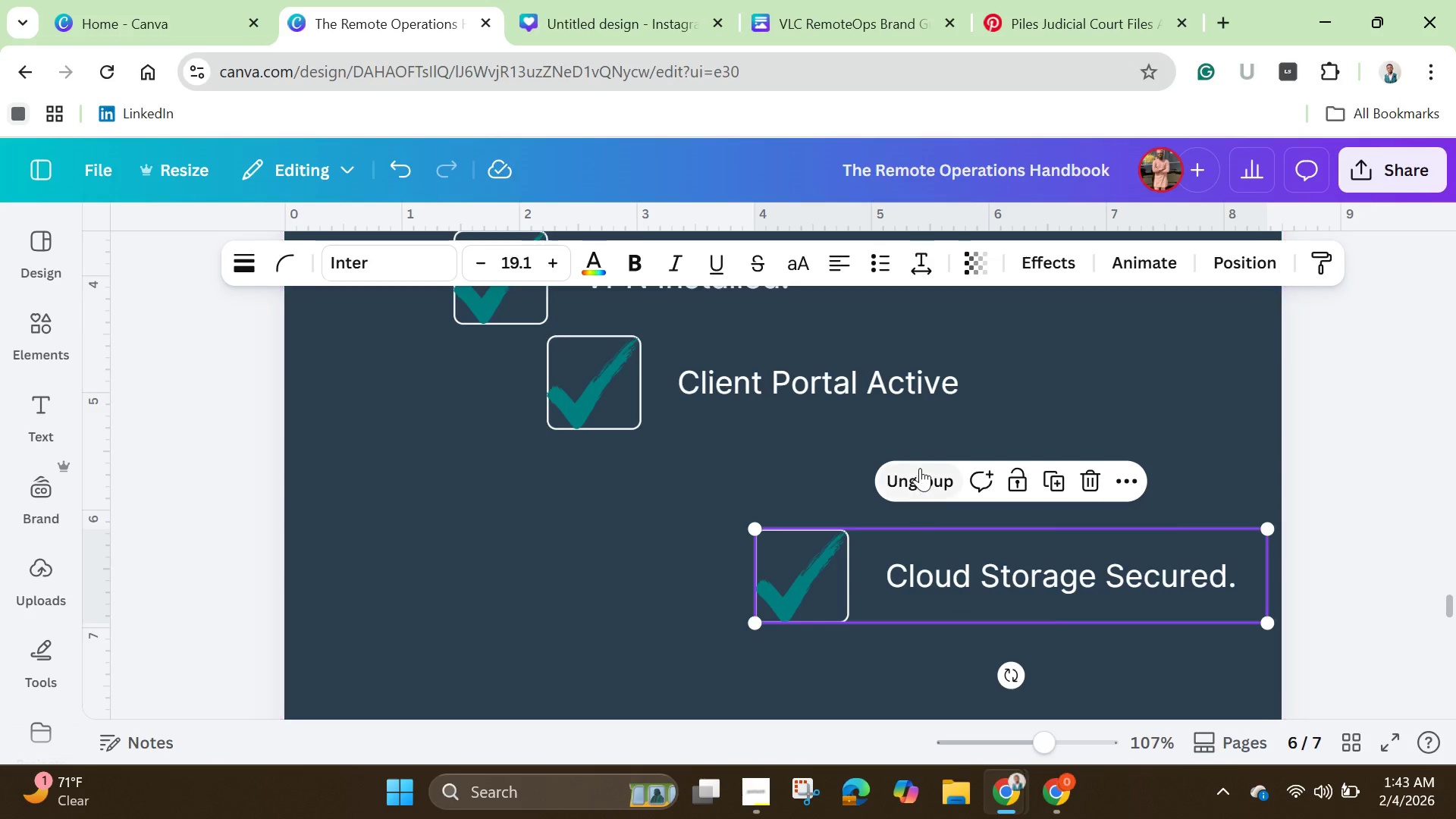 
left_click([921, 468])
 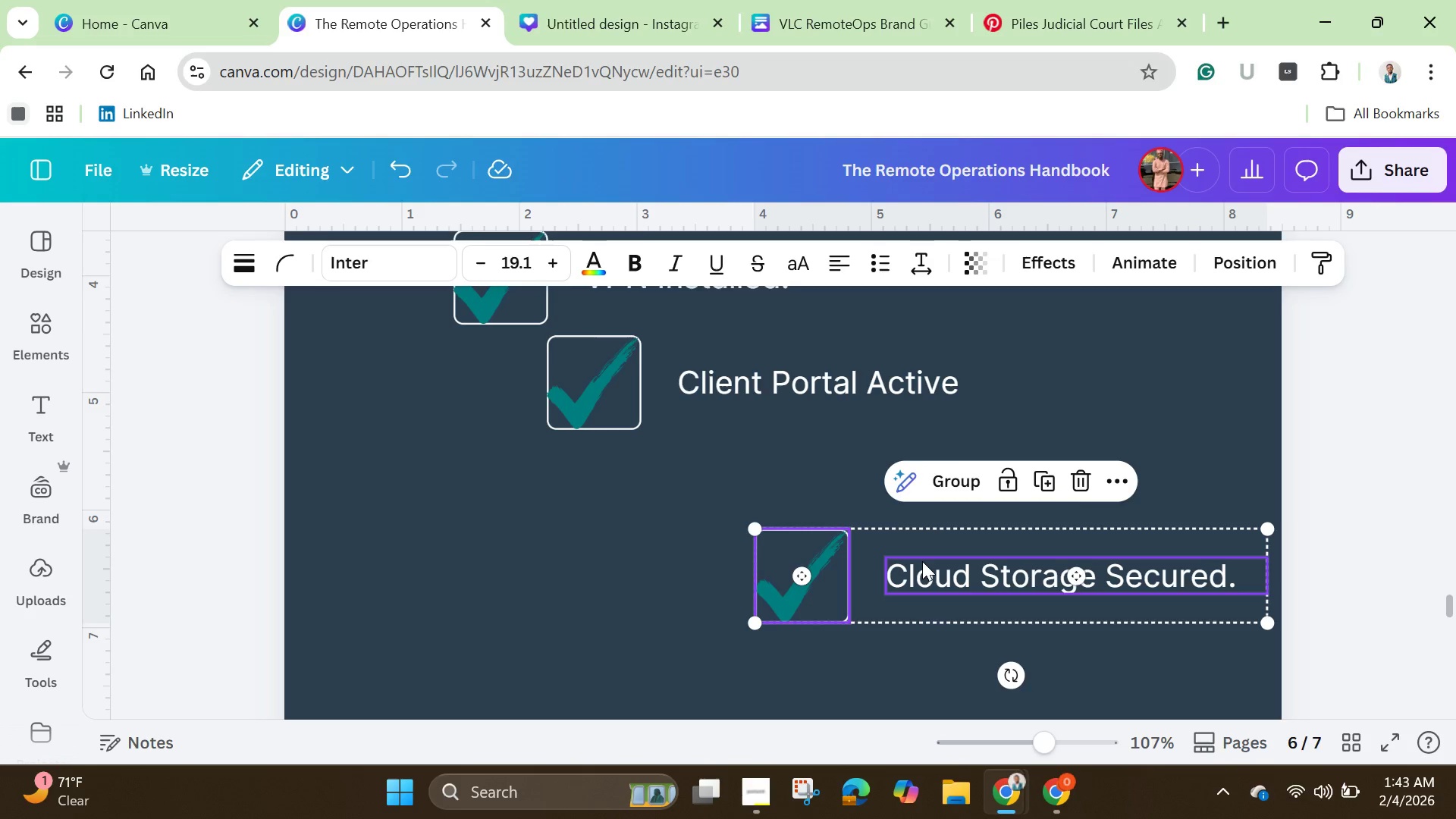 
left_click_drag(start_coordinate=[922, 561], to_coordinate=[799, 479])
 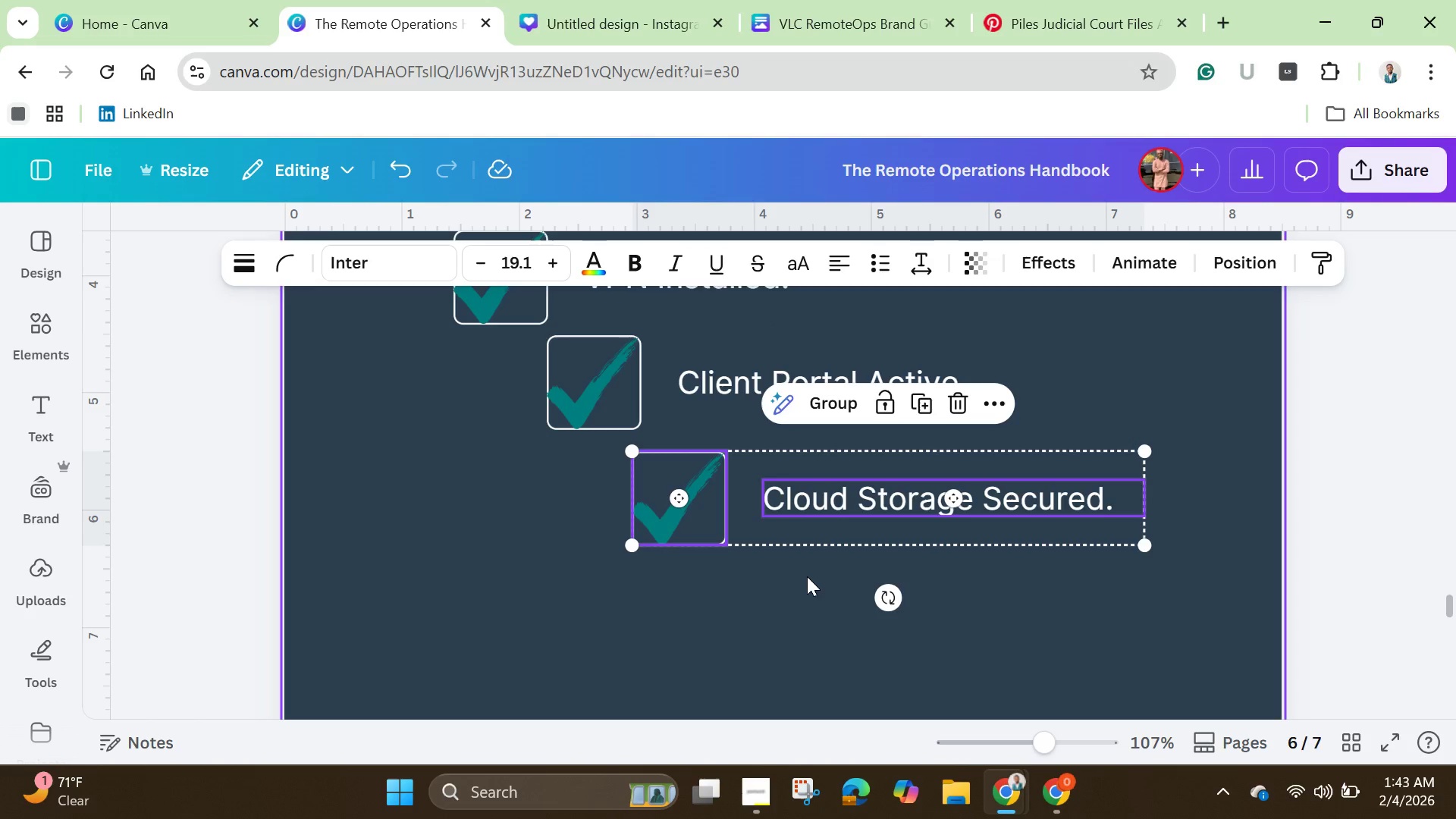 
left_click([805, 579])
 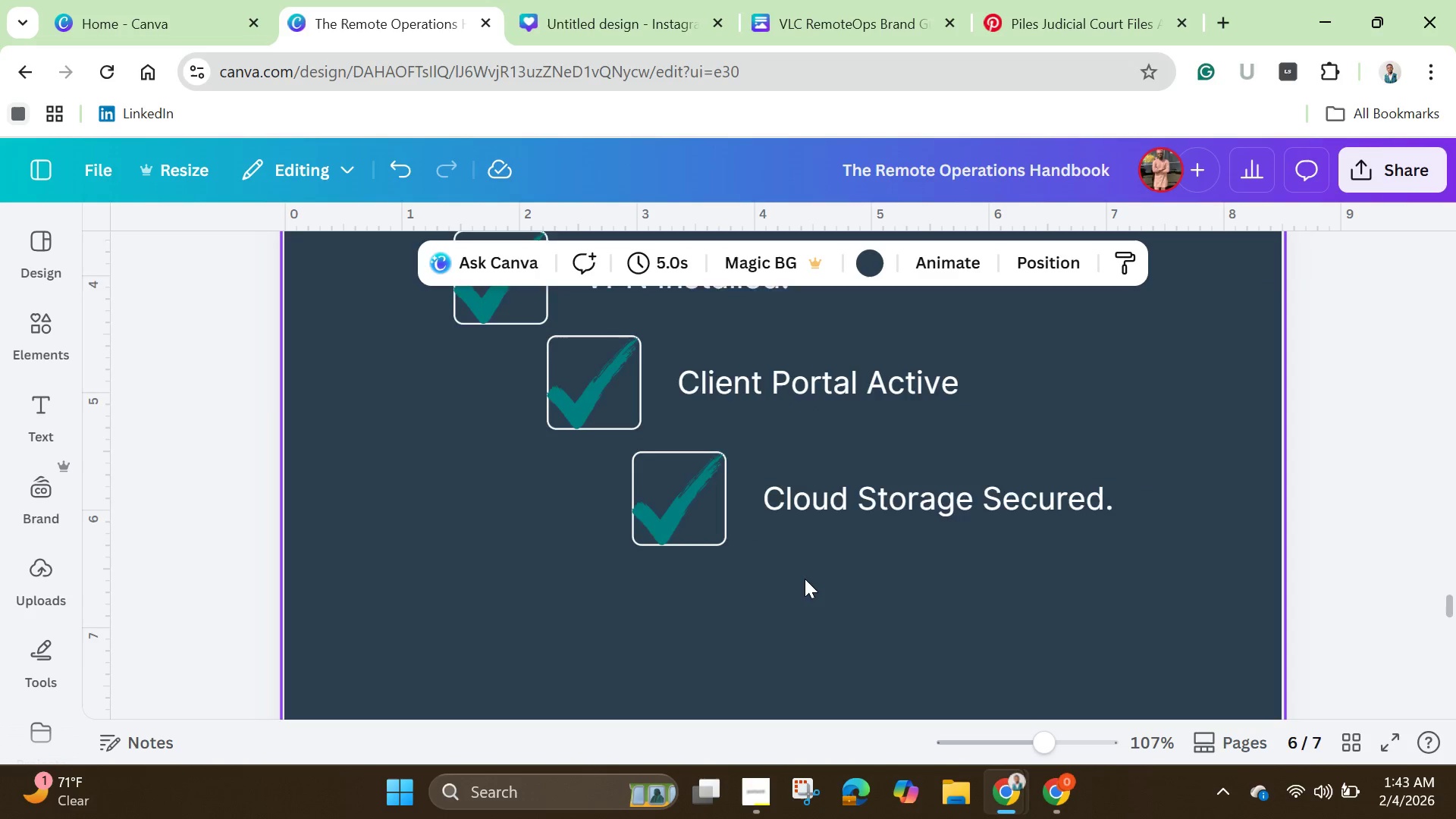 
scroll: coordinate [805, 579], scroll_direction: down, amount: 2.0
 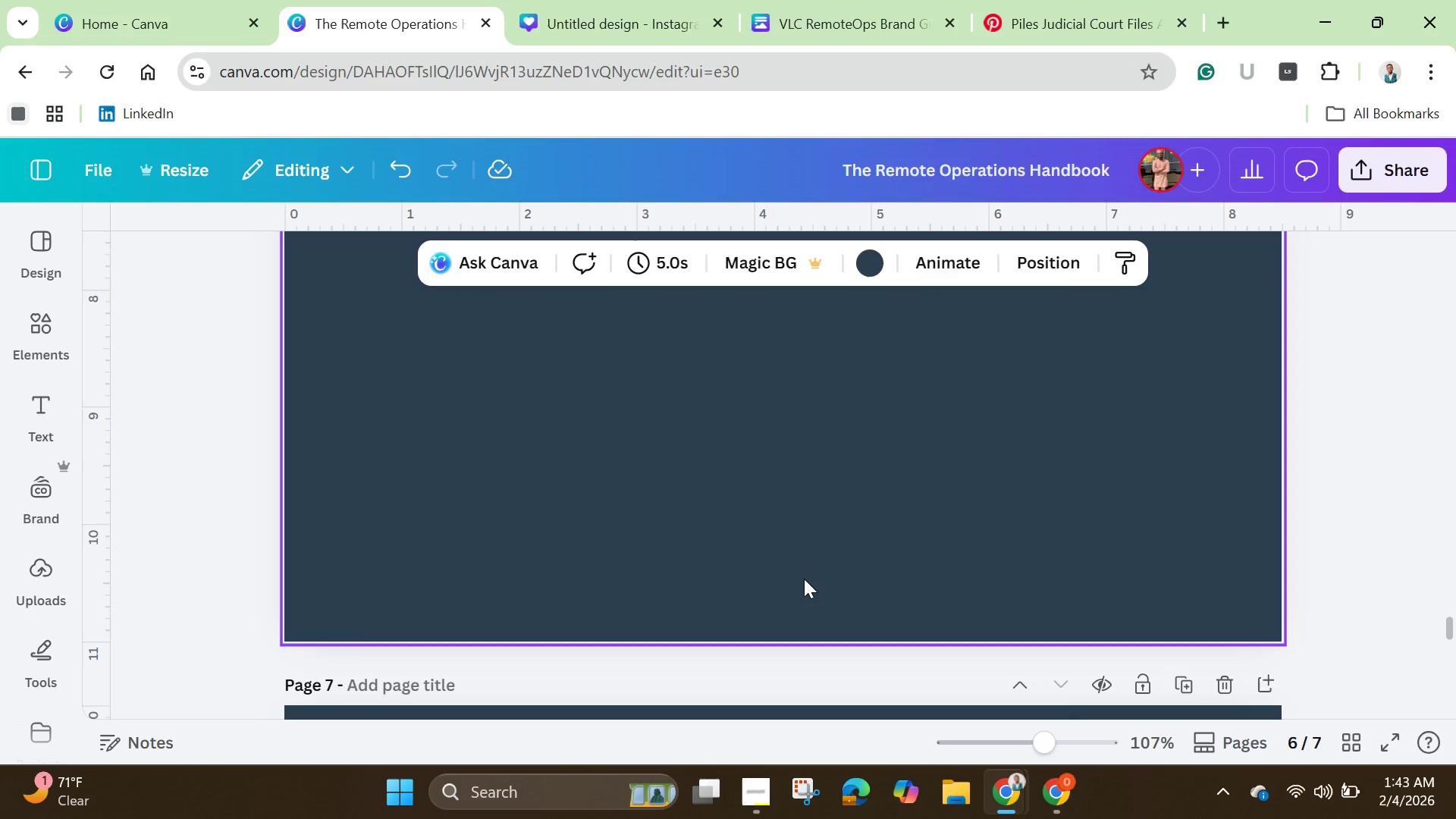 
scroll: coordinate [804, 577], scroll_direction: up, amount: 7.0
 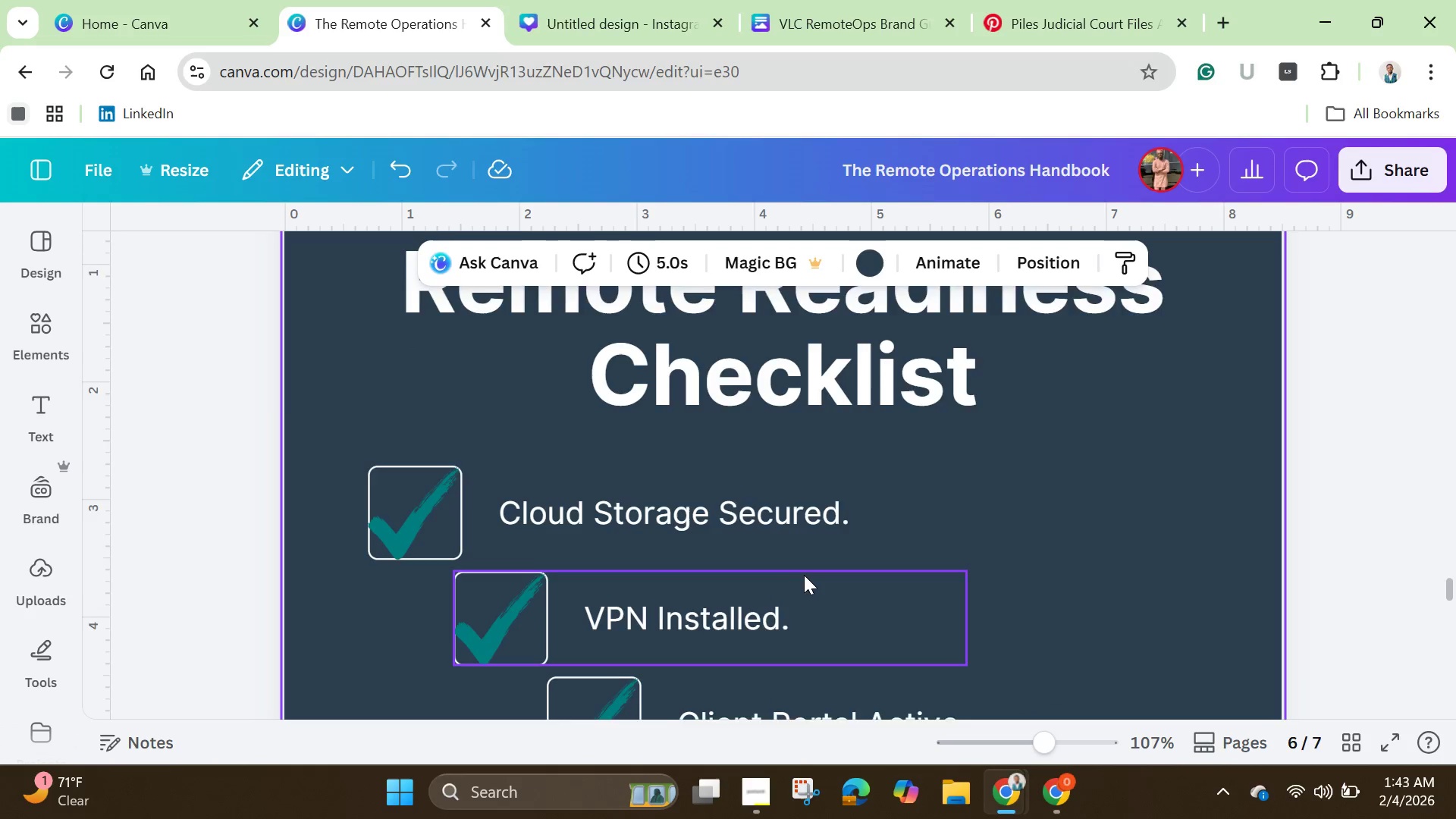 
scroll: coordinate [780, 532], scroll_direction: down, amount: 3.0
 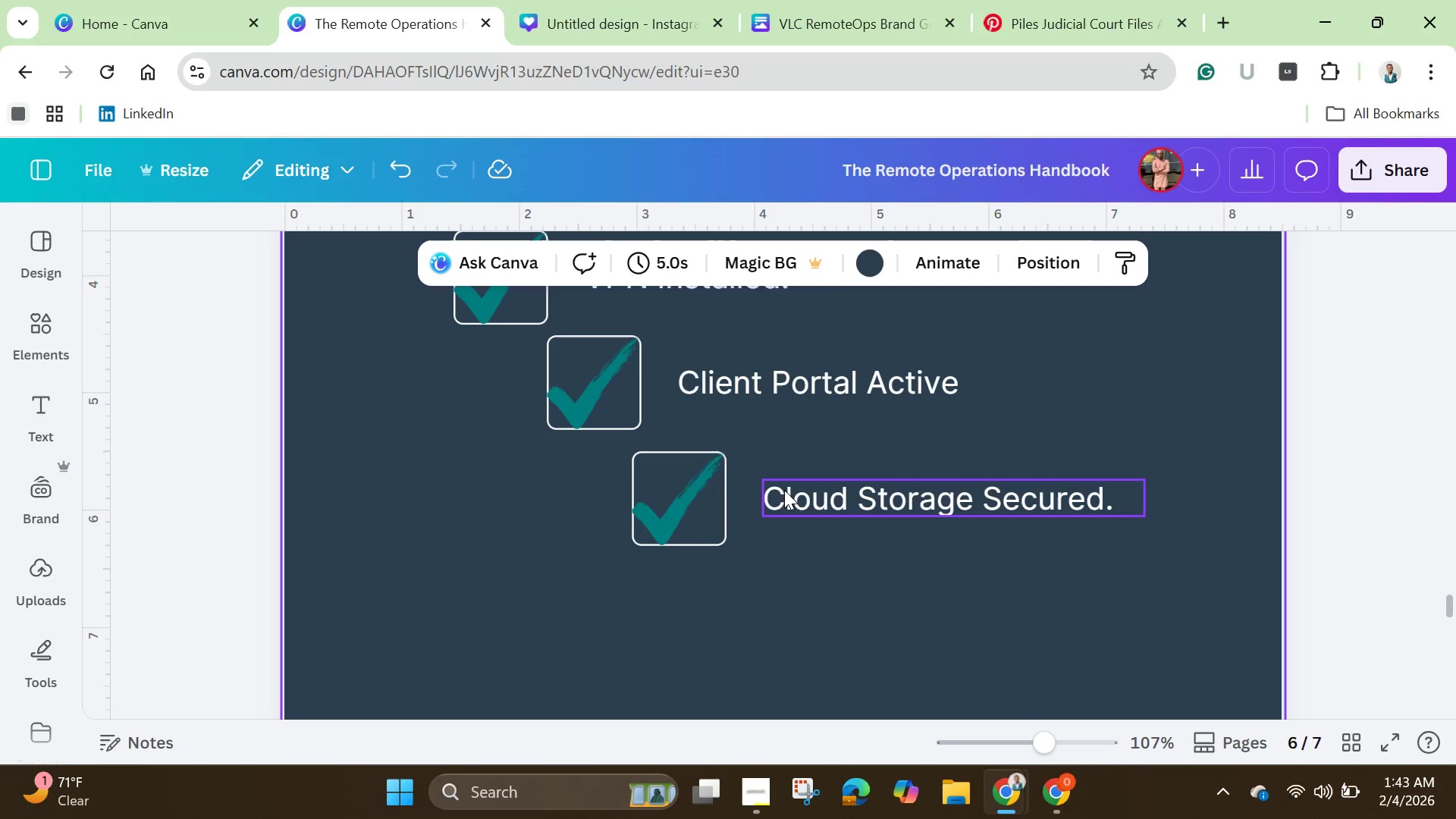 
left_click([794, 496])
 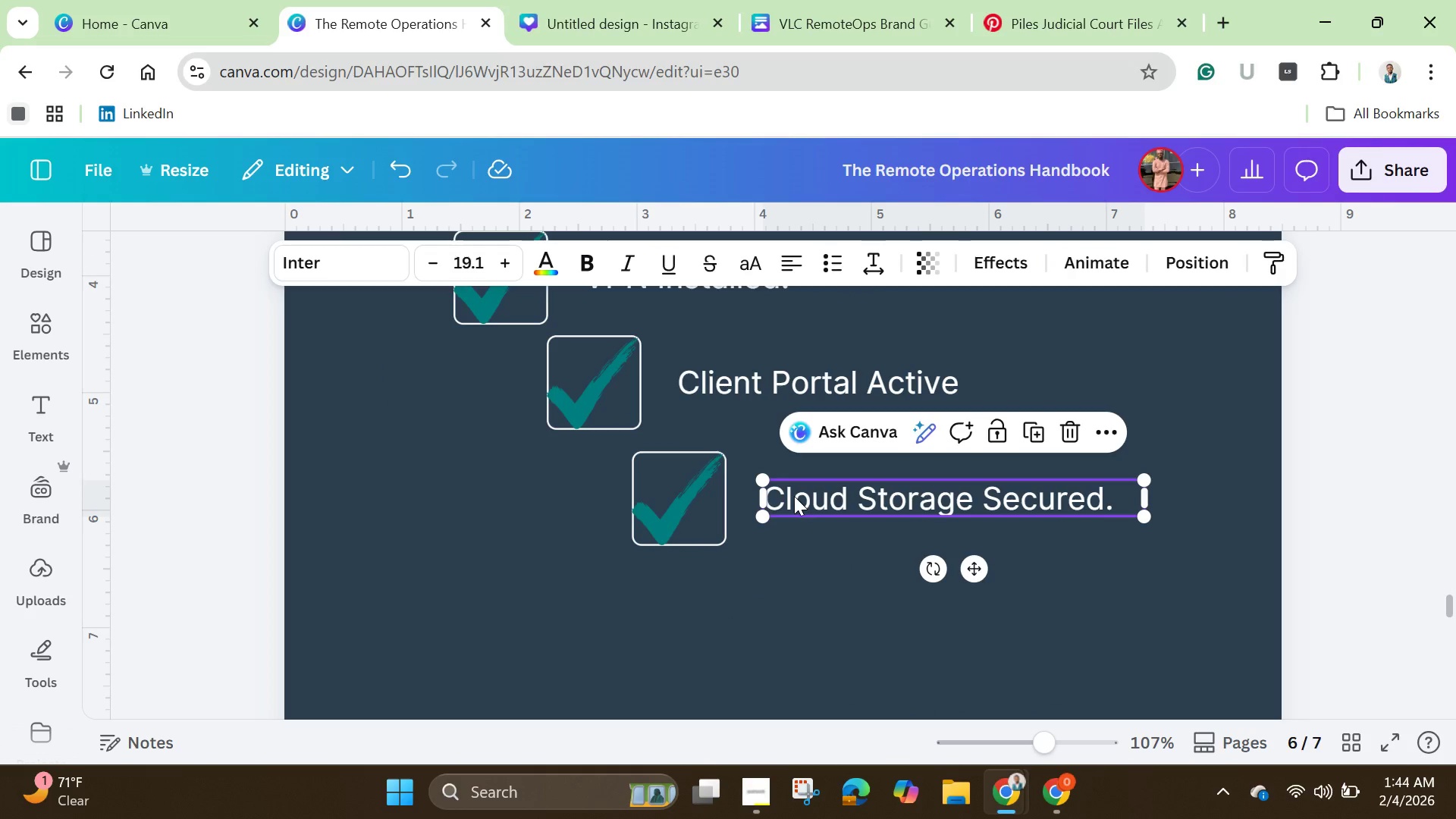 
left_click([794, 496])
 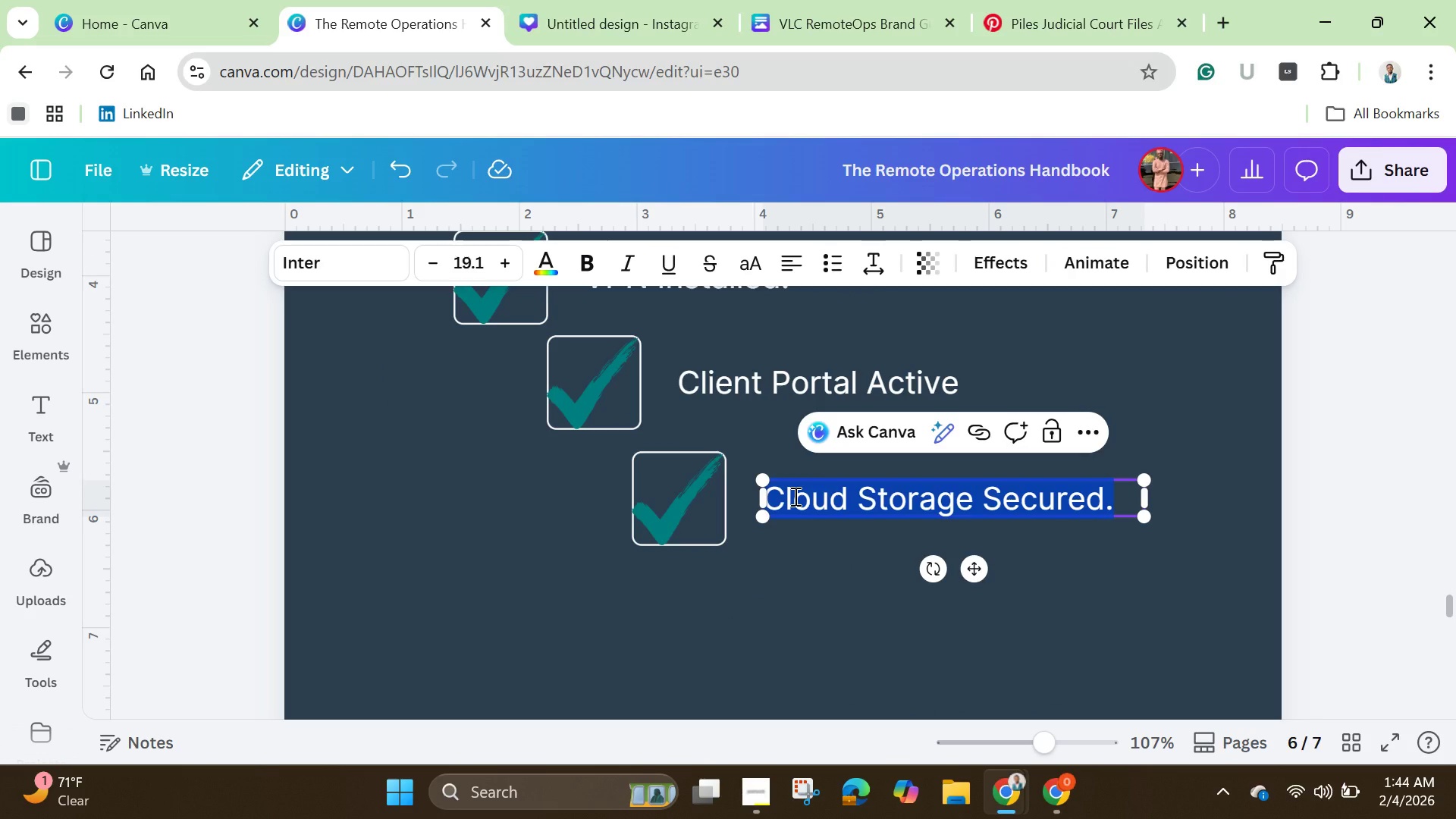 
key(Backspace)
 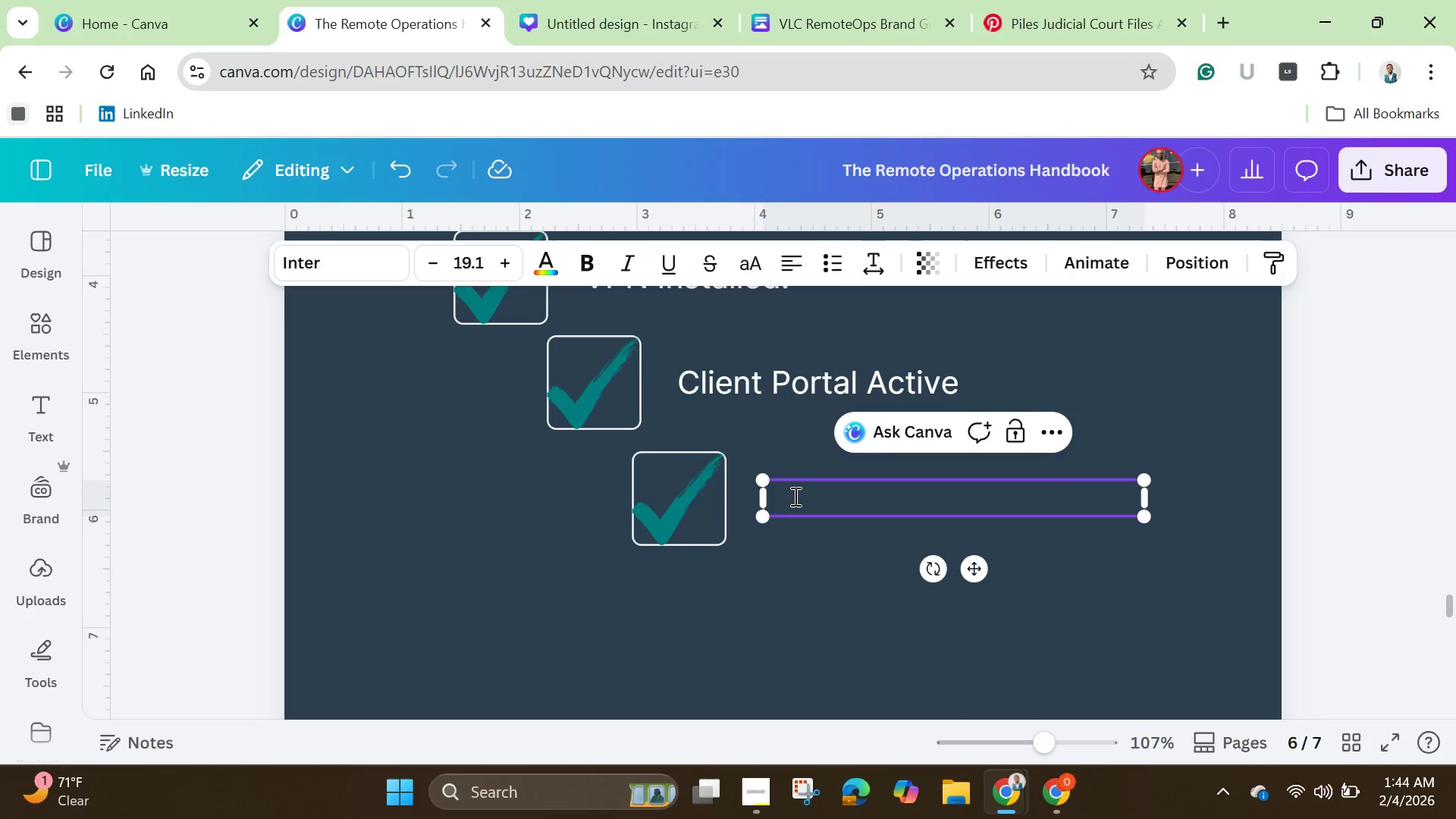 
scroll: coordinate [794, 496], scroll_direction: none, amount: 0.0
 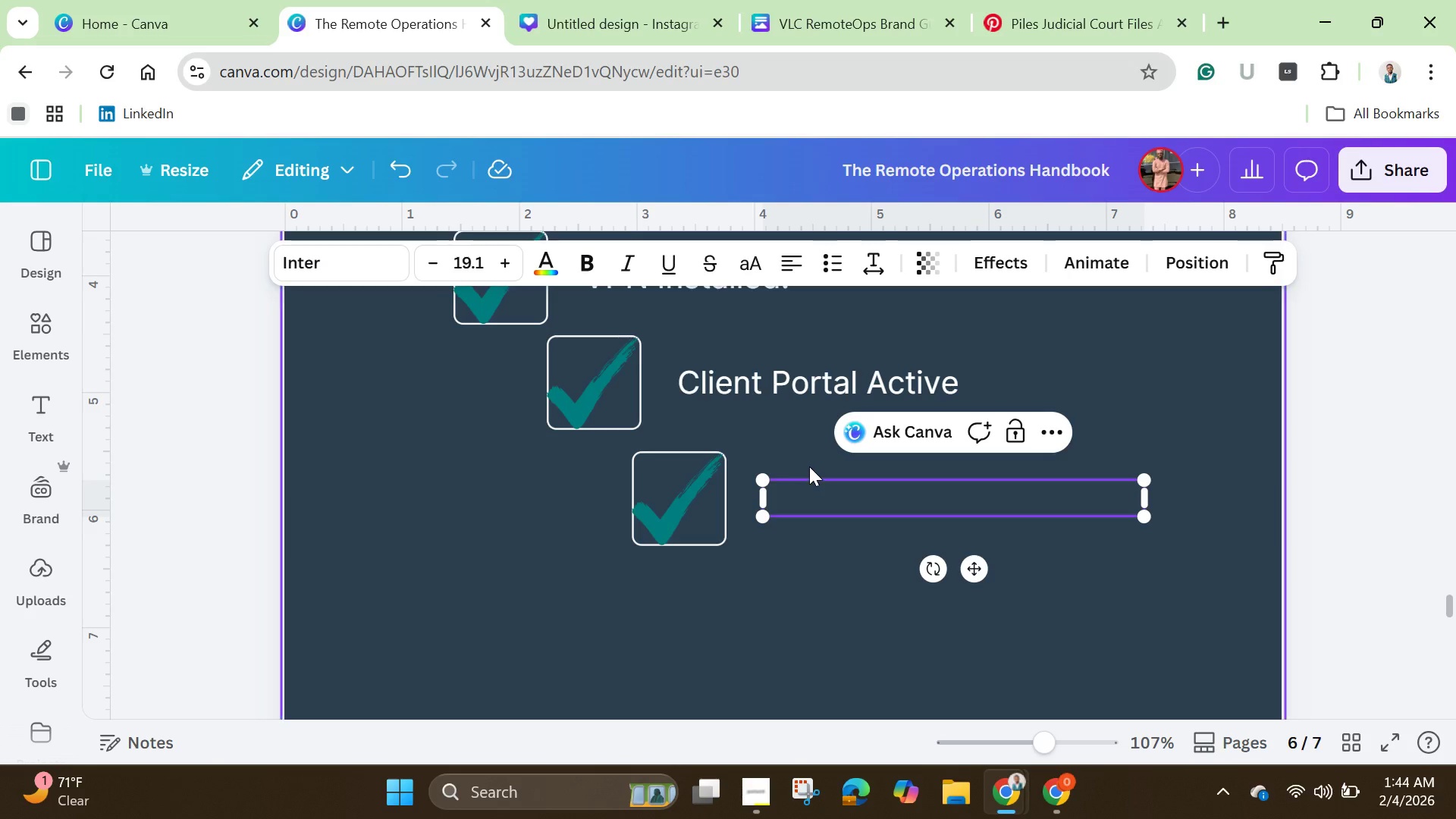 
scroll: coordinate [810, 460], scroll_direction: up, amount: 2.0
 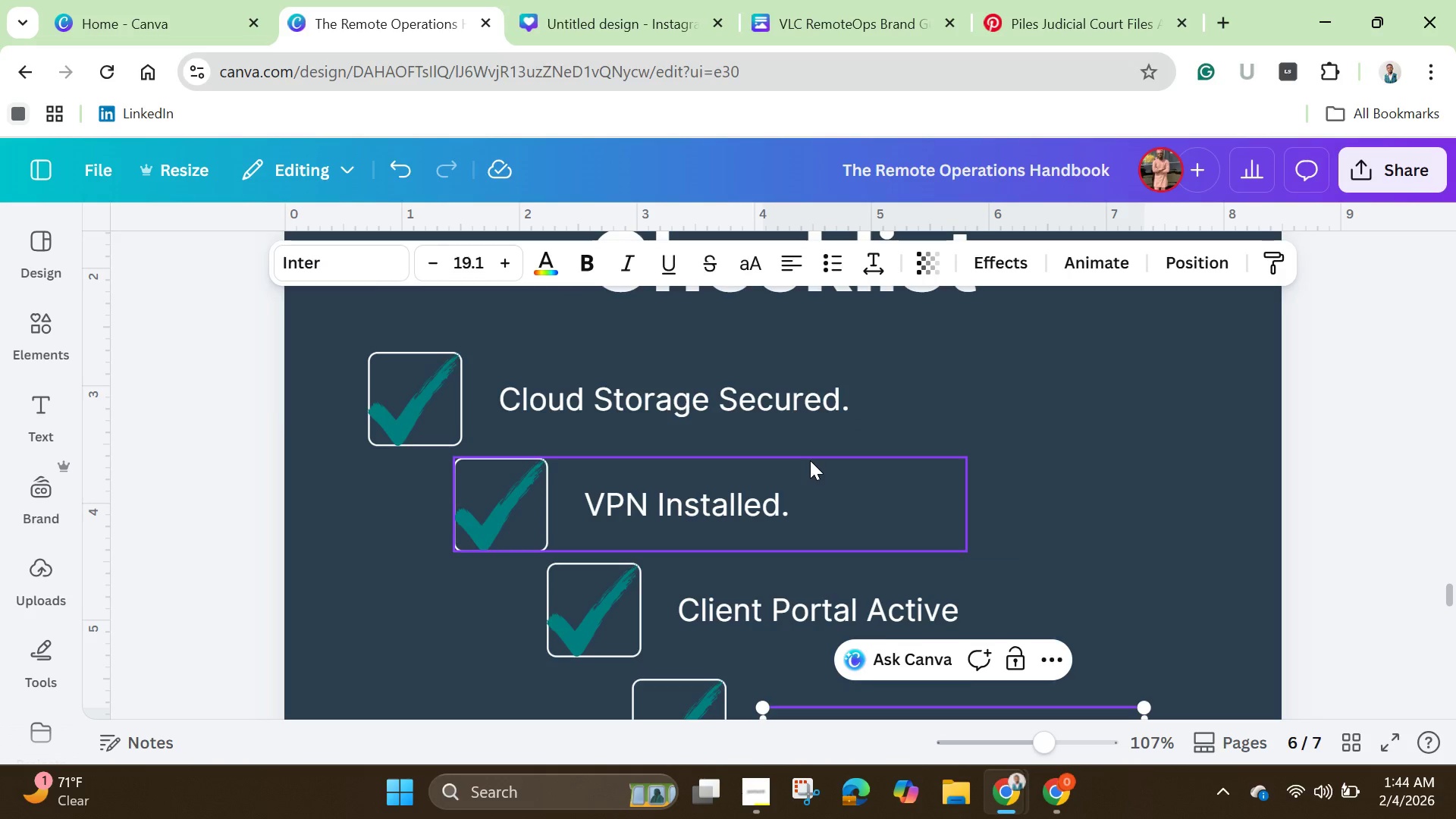 
scroll: coordinate [810, 460], scroll_direction: down, amount: 3.0
 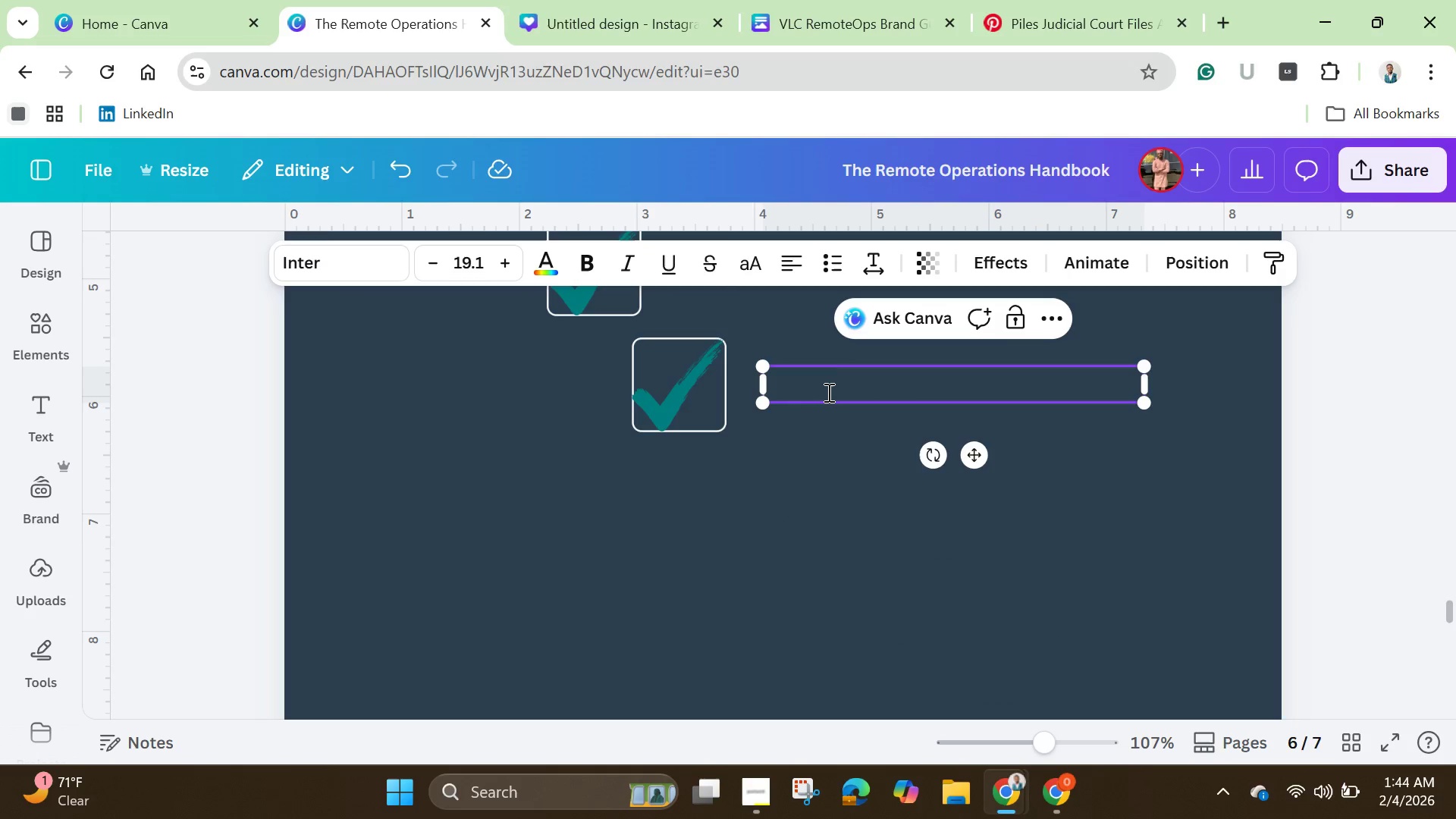 
left_click([829, 389])
 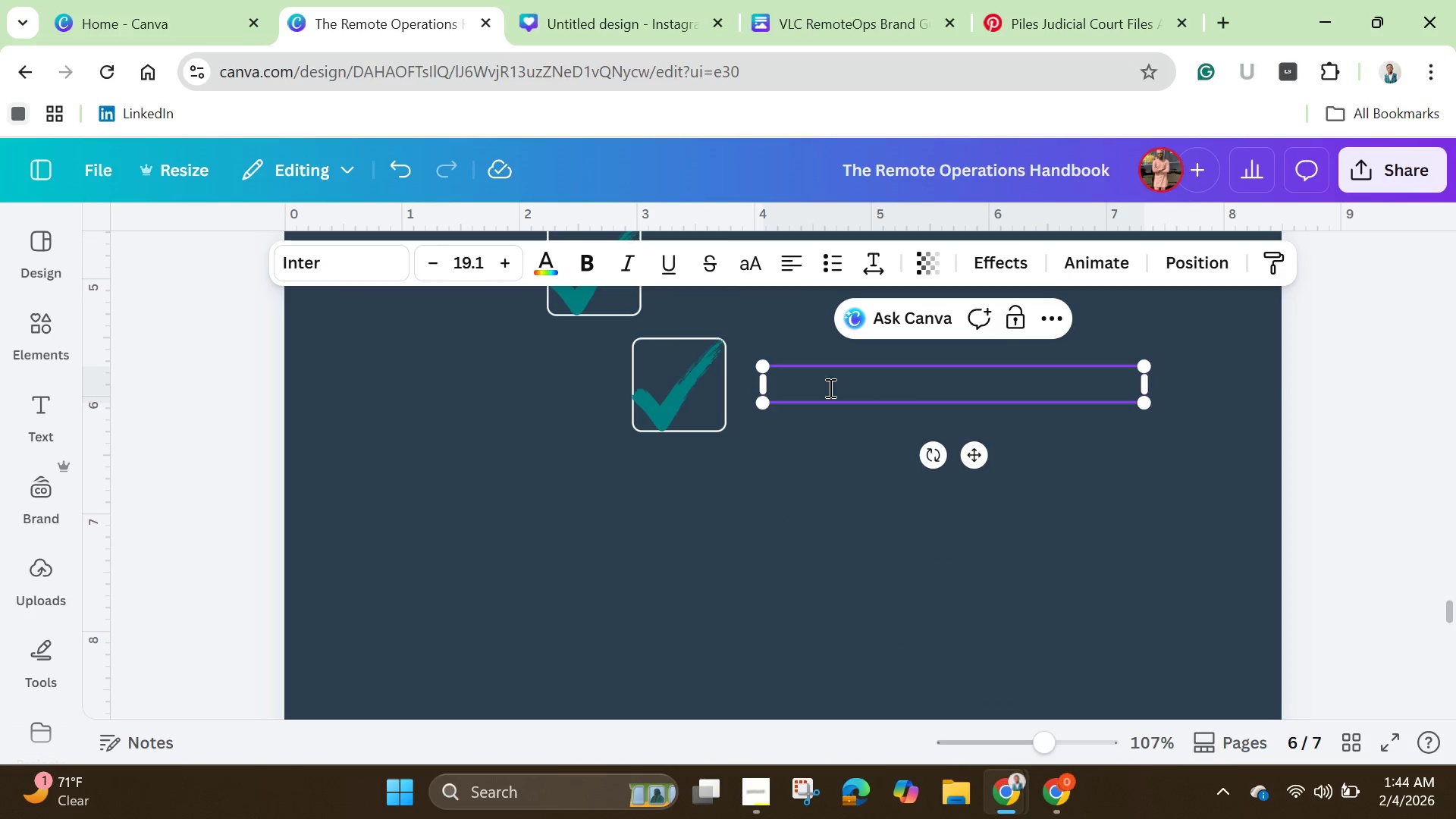 
left_click([829, 388])
 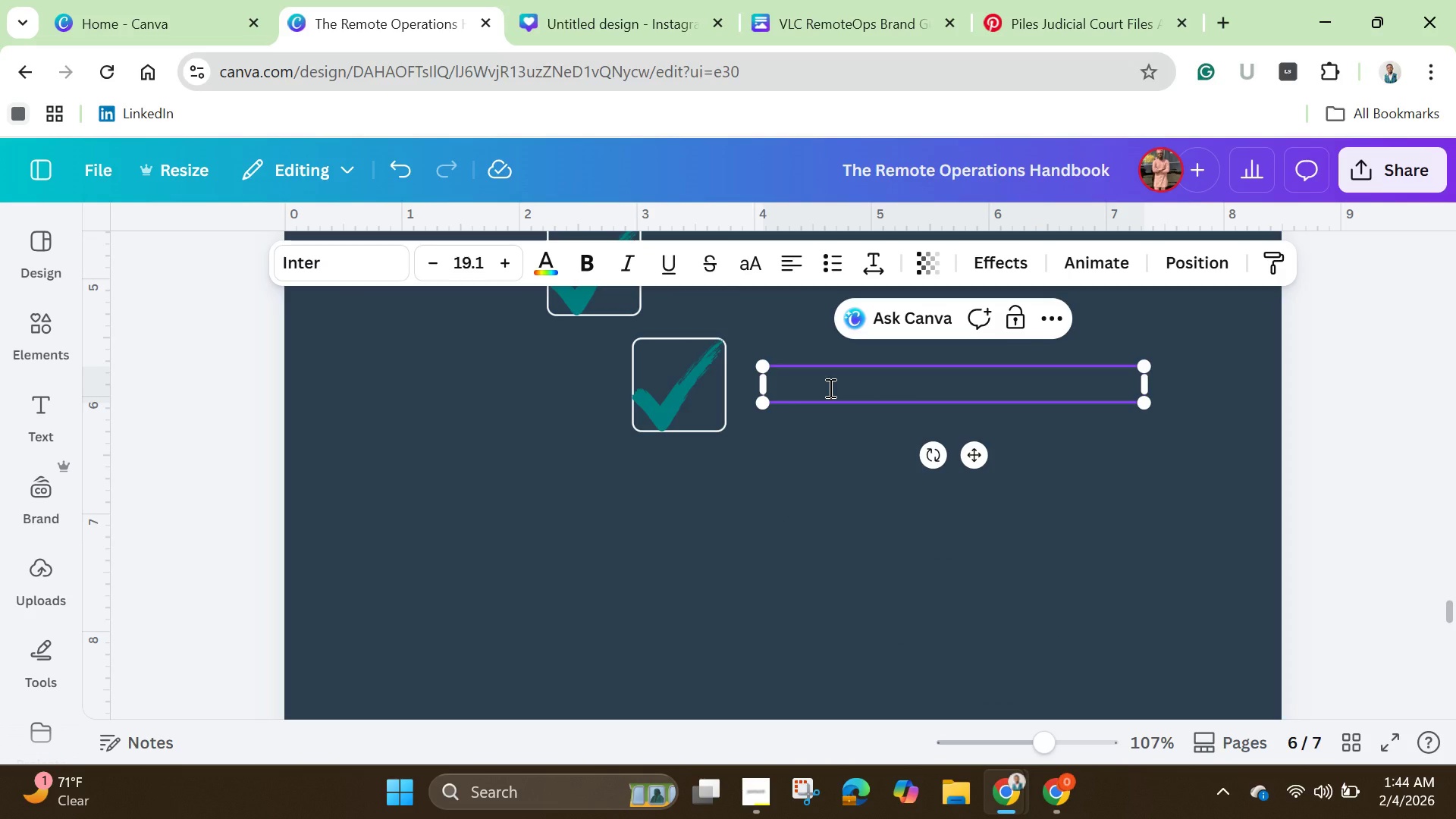 
type(VoIP Phone System Ready)
 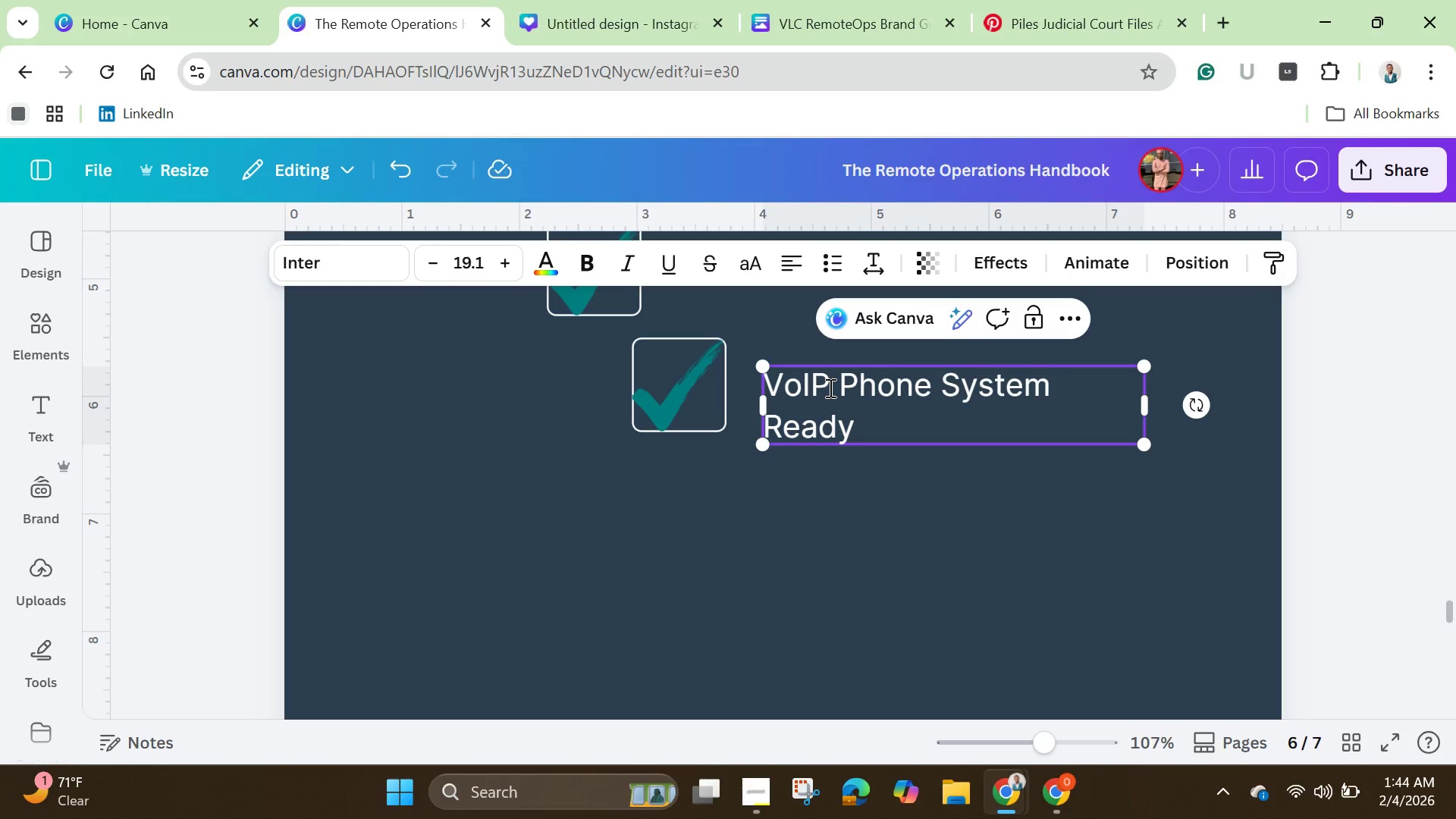 
key(Period)
 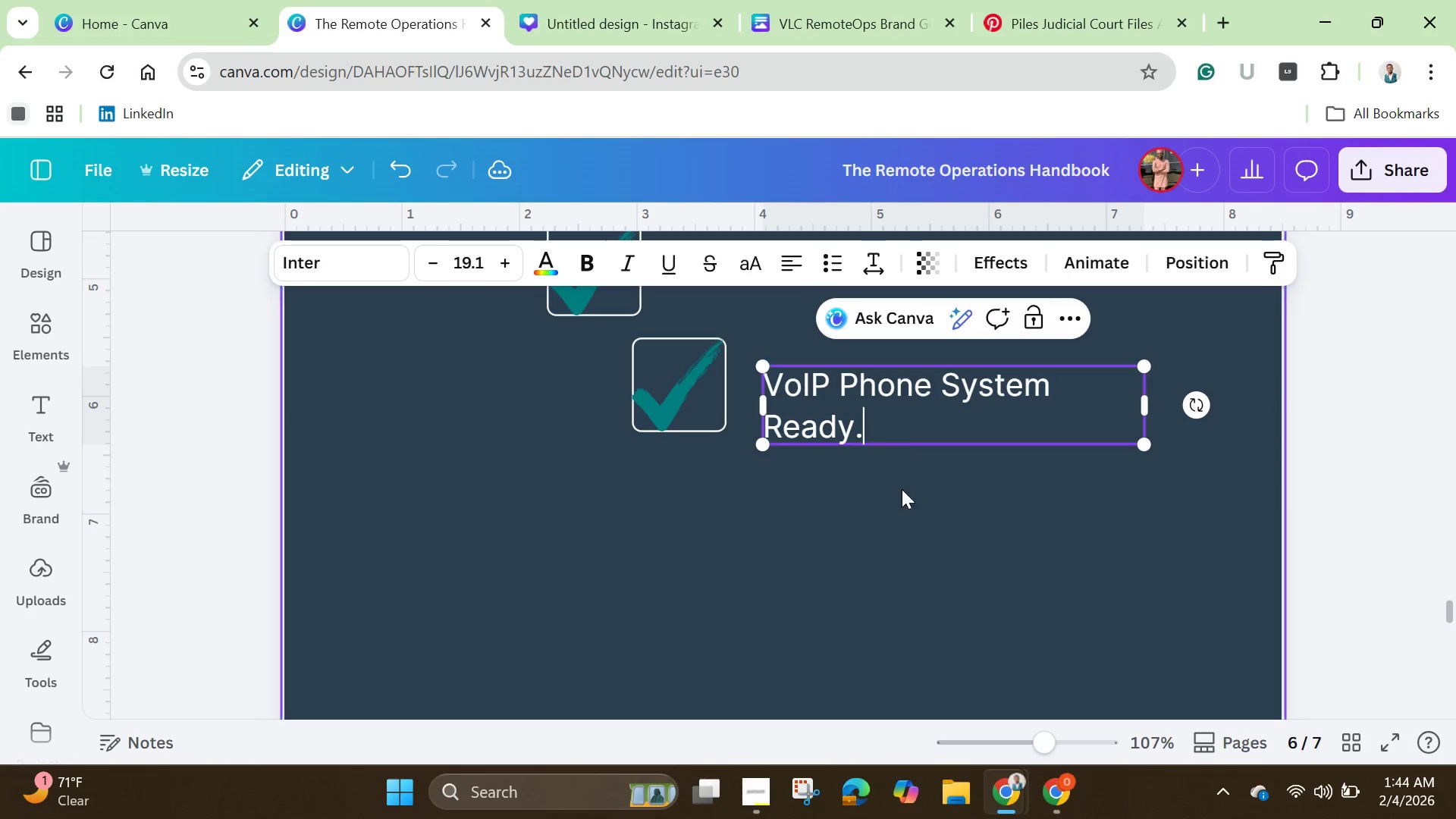 
left_click([895, 512])
 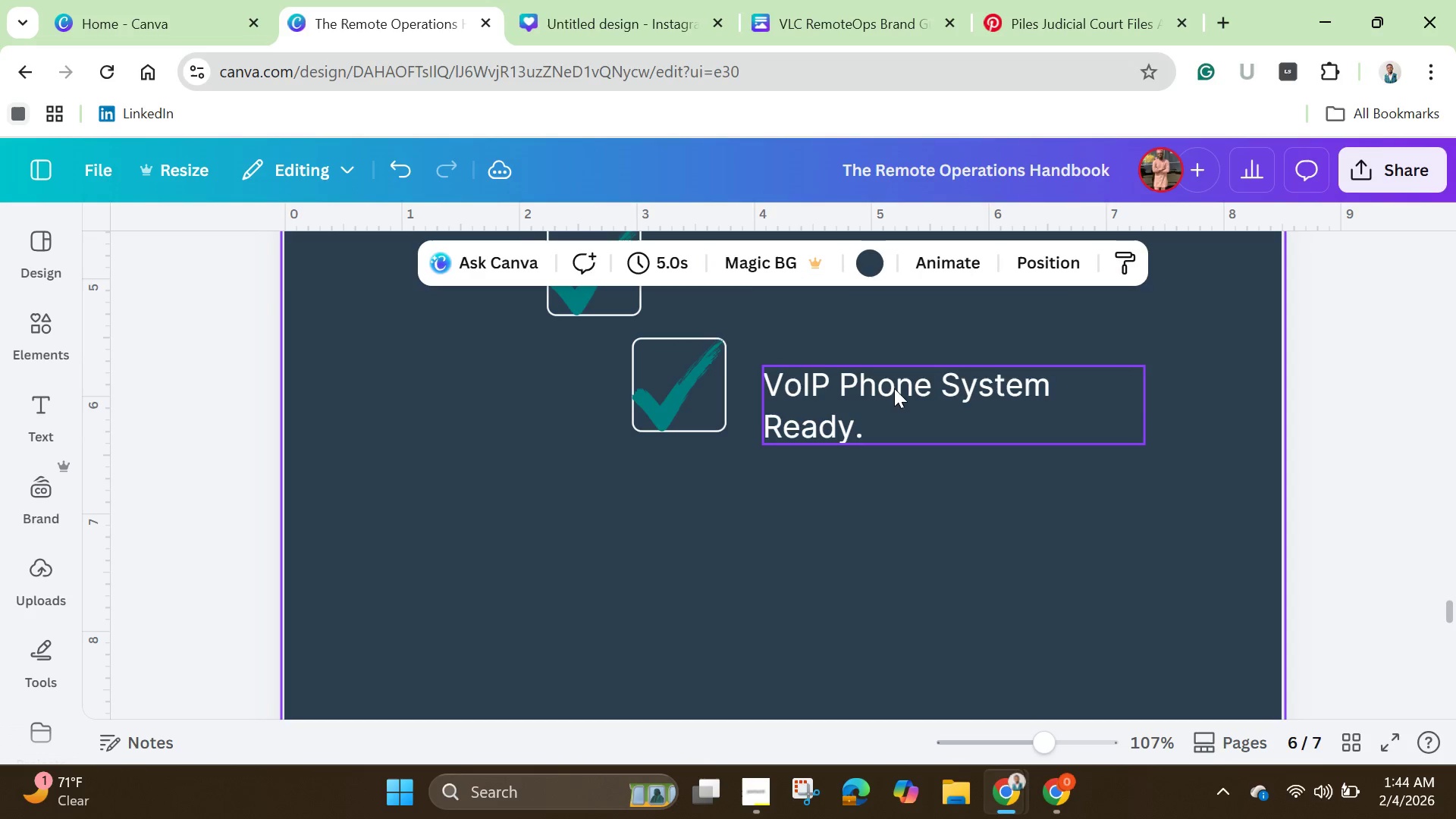 
left_click_drag(start_coordinate=[894, 388], to_coordinate=[897, 366])
 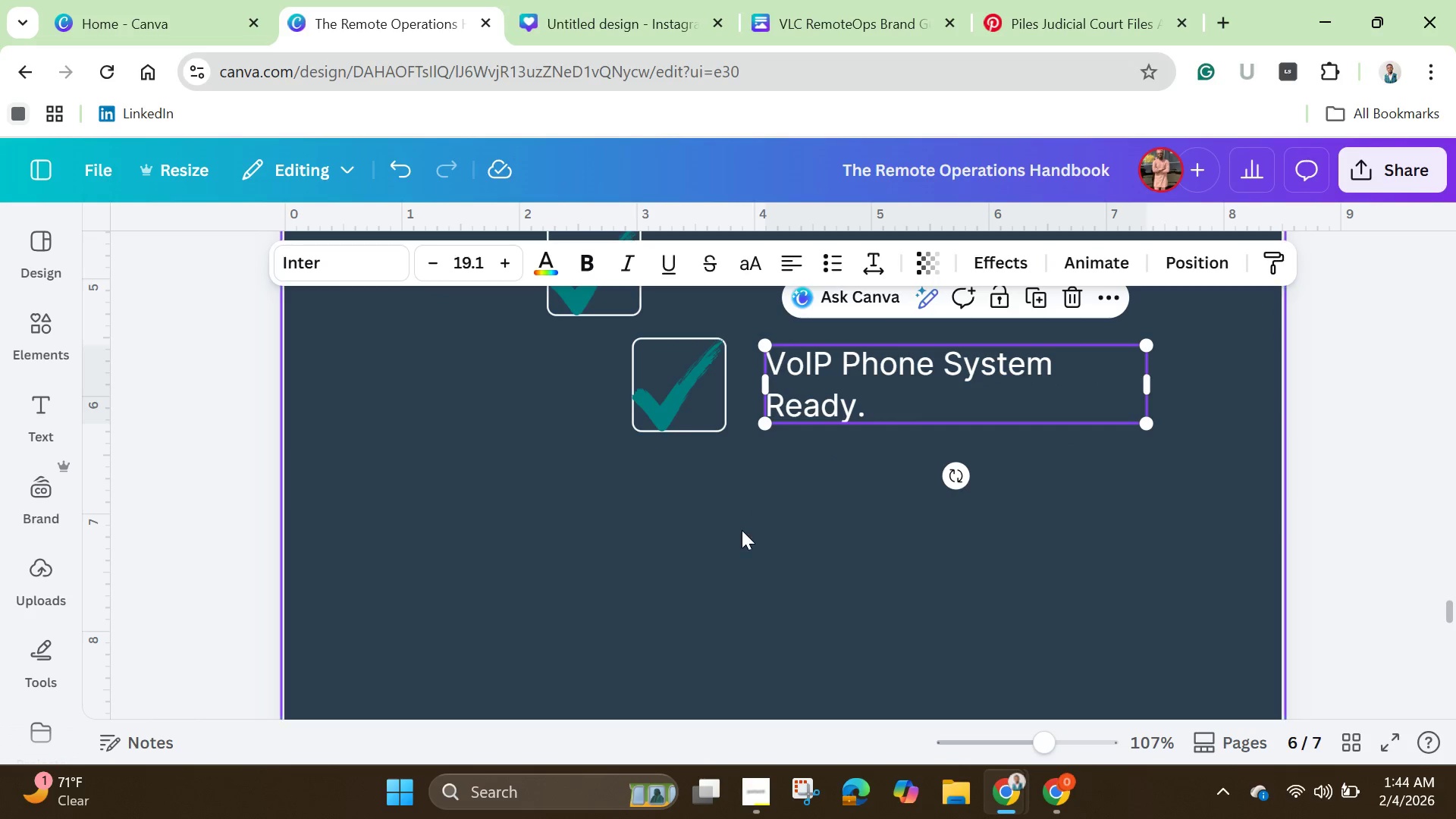 
left_click([740, 532])
 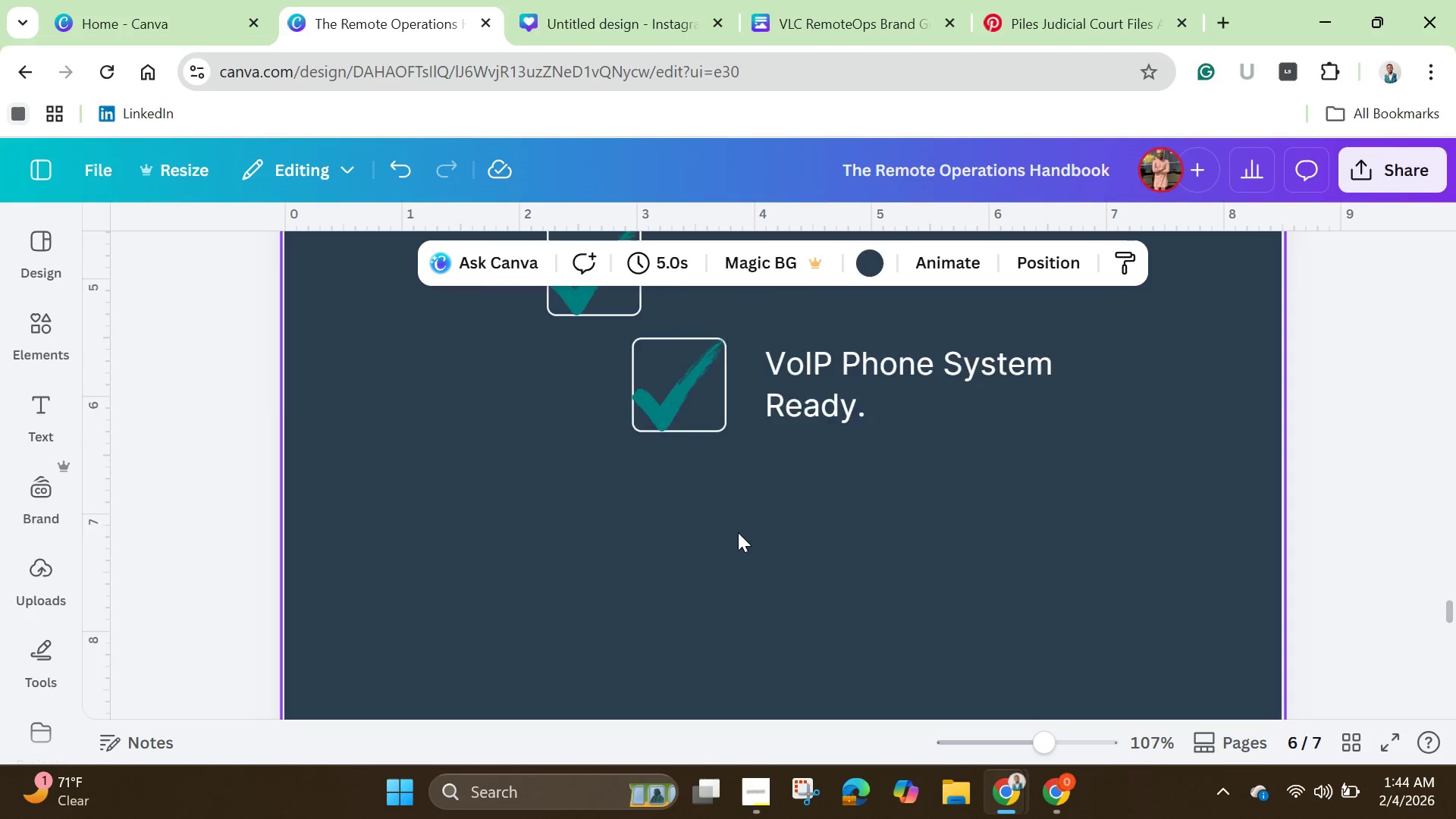 
scroll: coordinate [738, 532], scroll_direction: up, amount: 3.0
 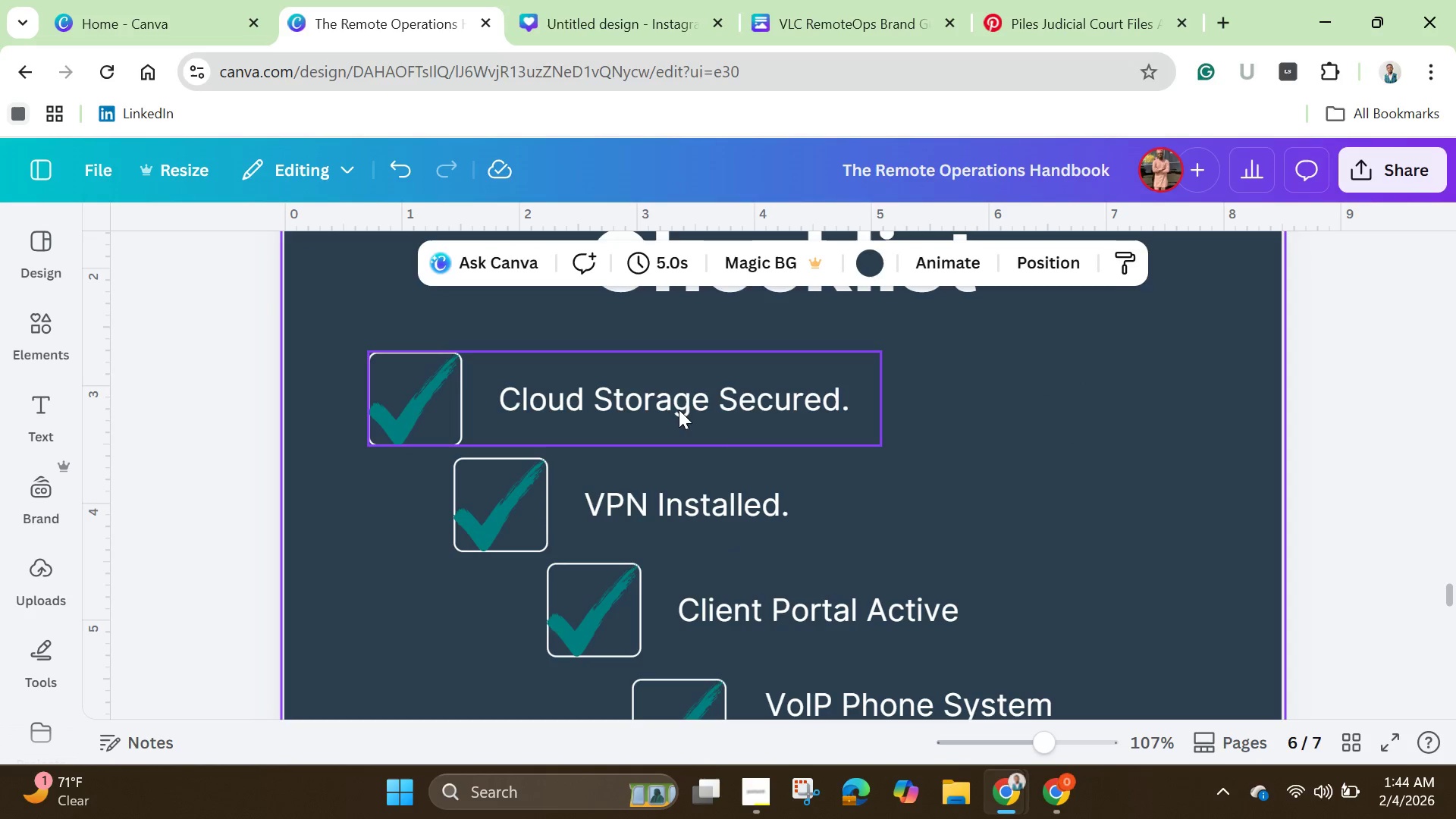 
left_click([679, 410])
 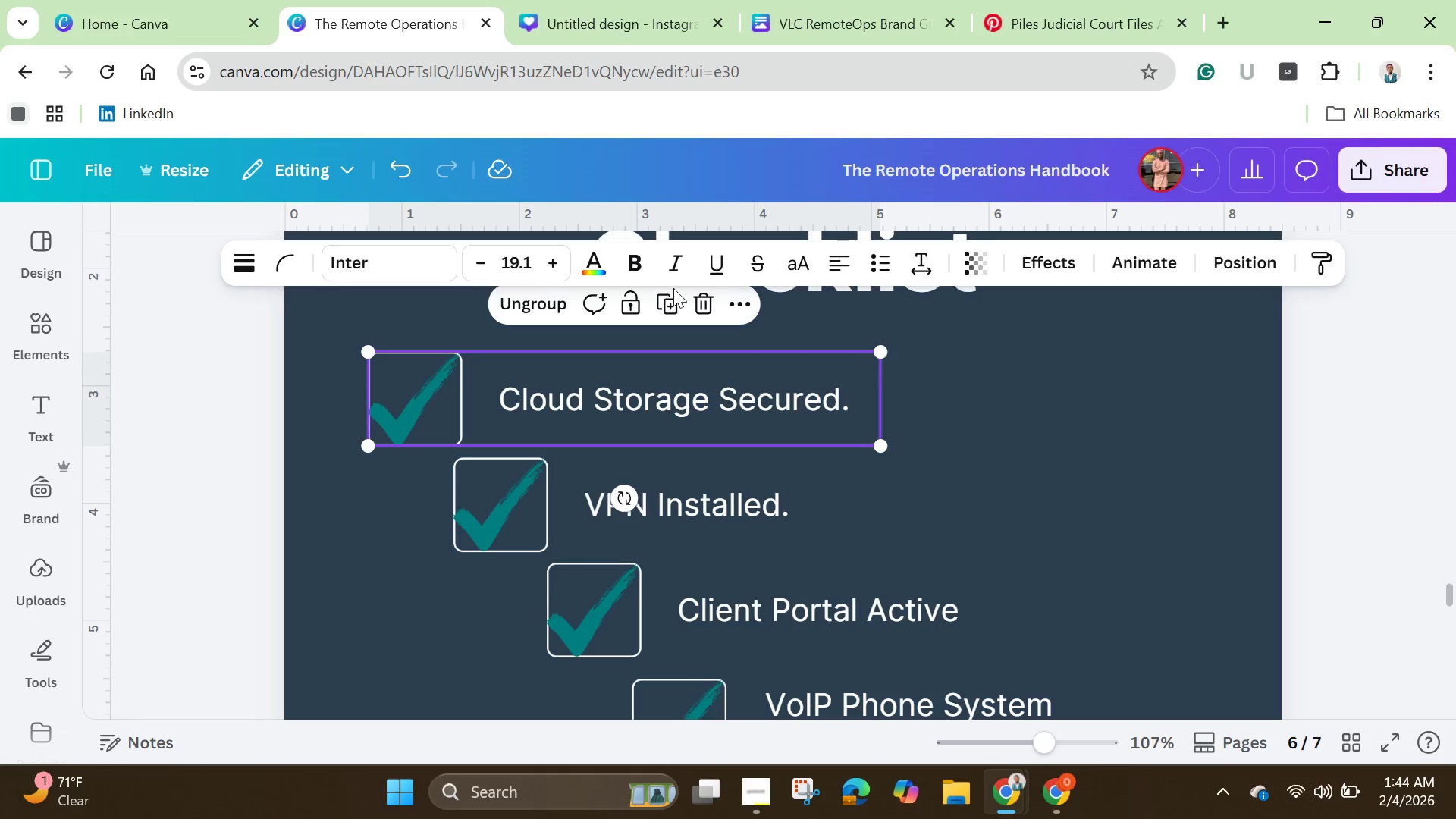 
left_click([673, 306])
 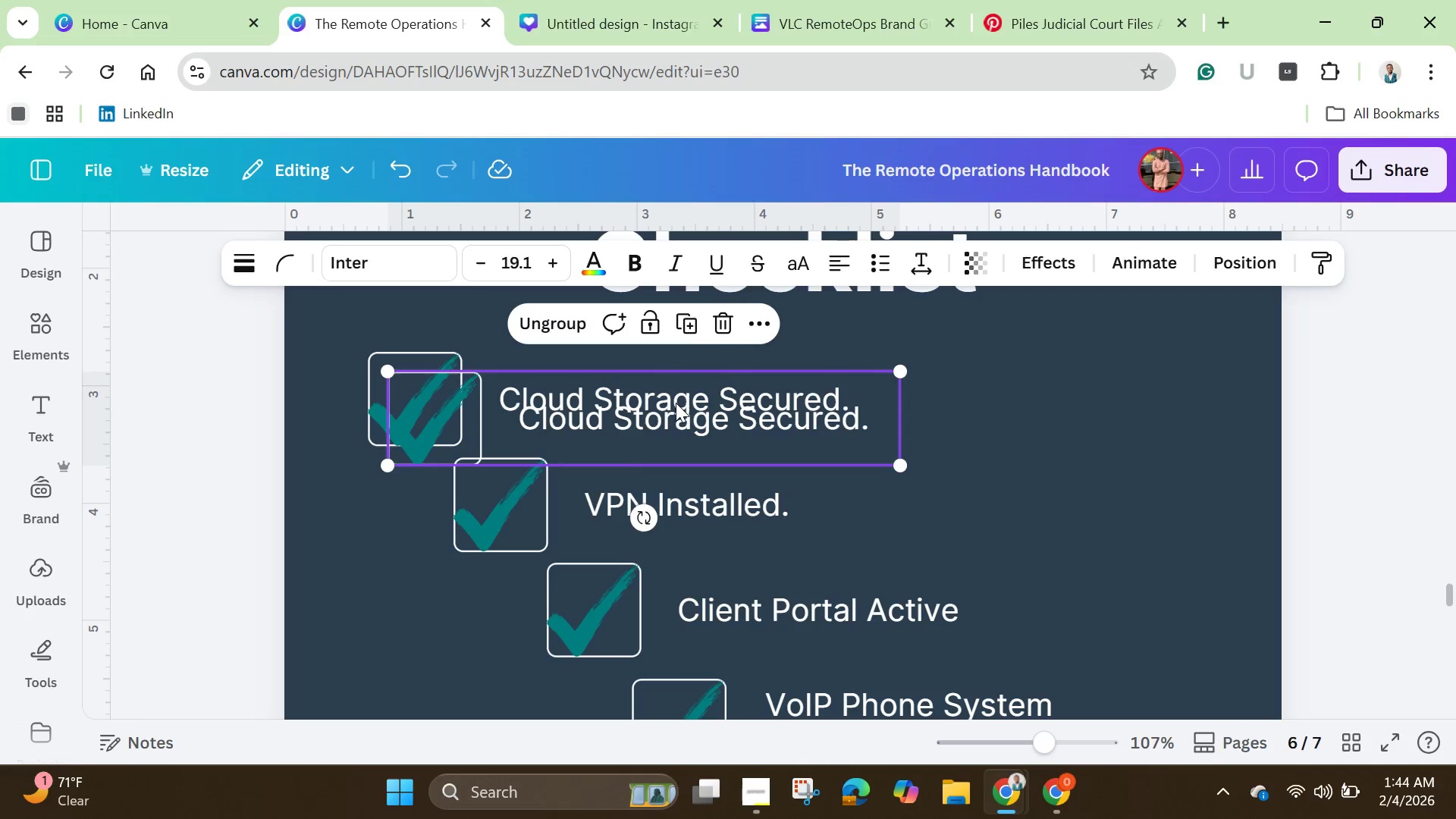 
left_click_drag(start_coordinate=[676, 403], to_coordinate=[689, 698])
 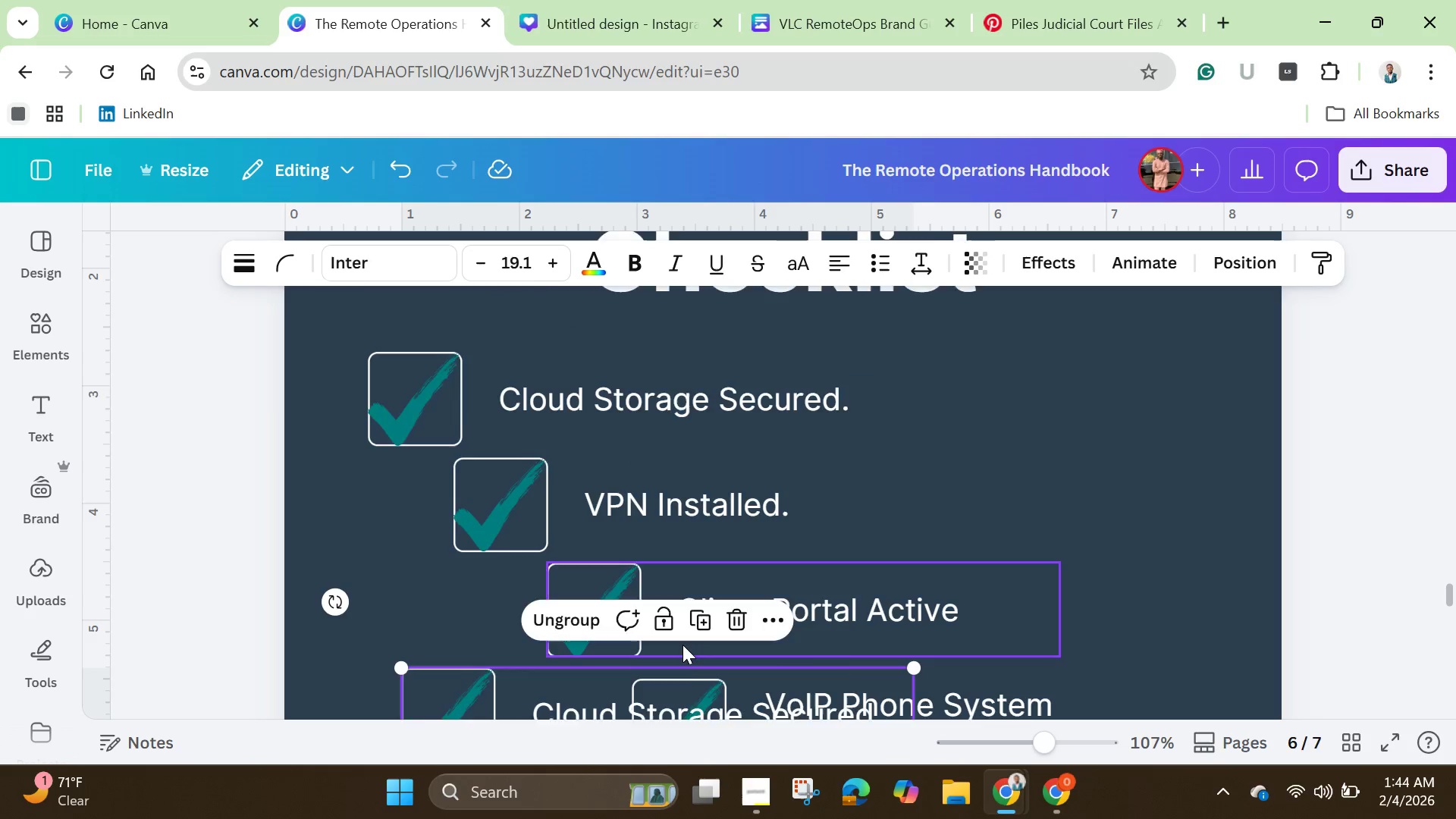 
scroll: coordinate [682, 635], scroll_direction: down, amount: 3.0
 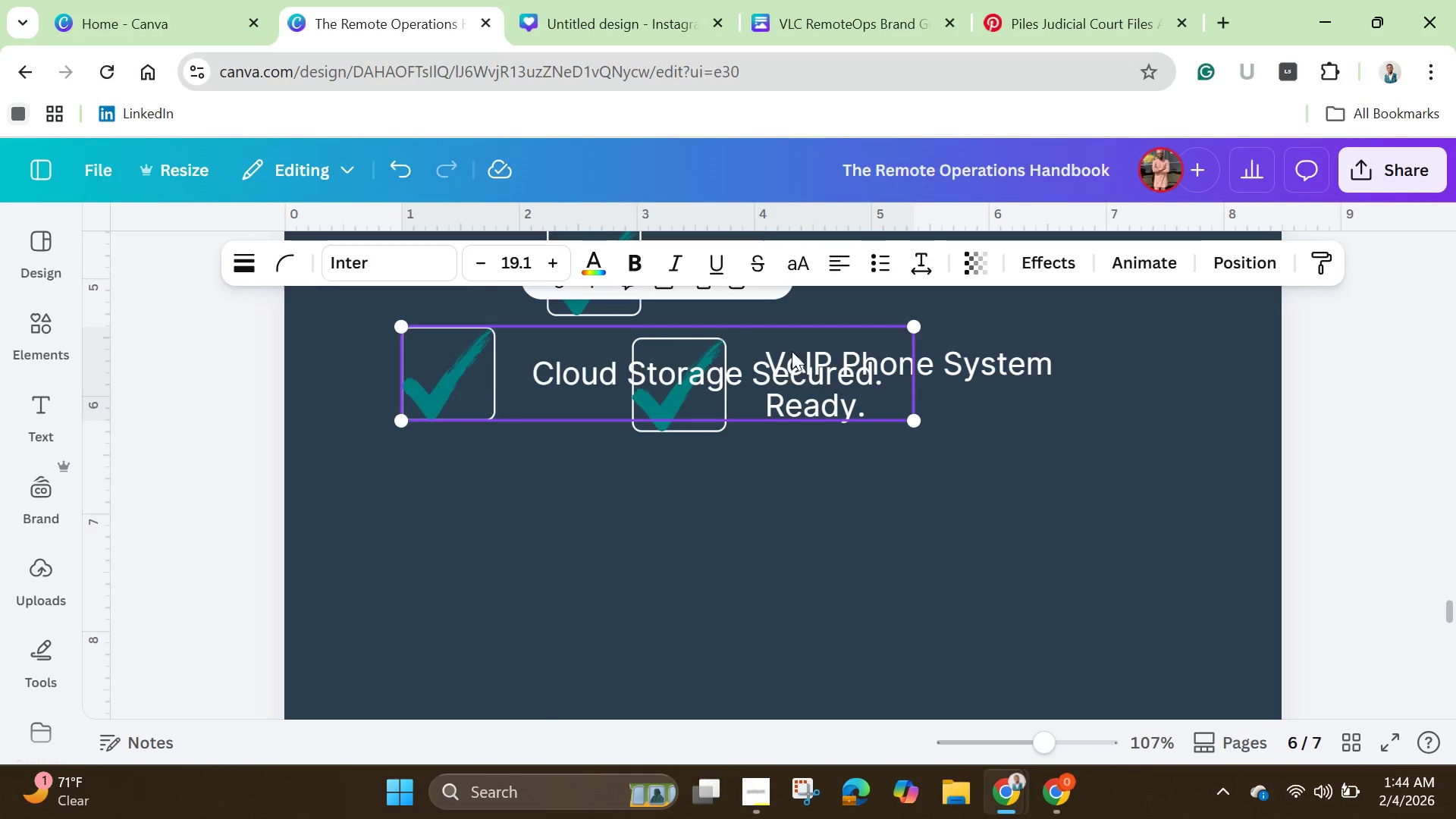 
left_click_drag(start_coordinate=[795, 360], to_coordinate=[1108, 490])
 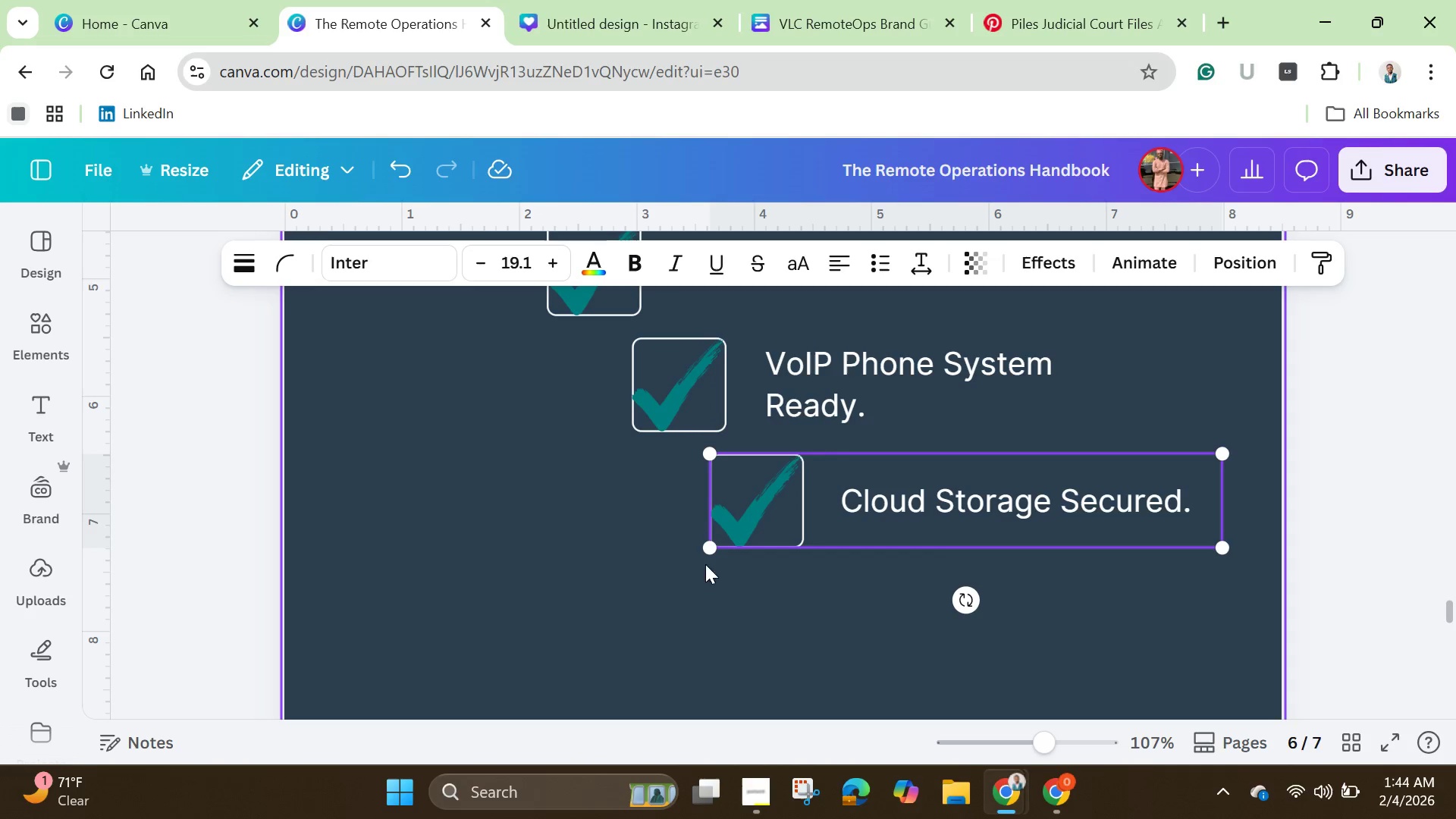 
left_click([621, 567])
 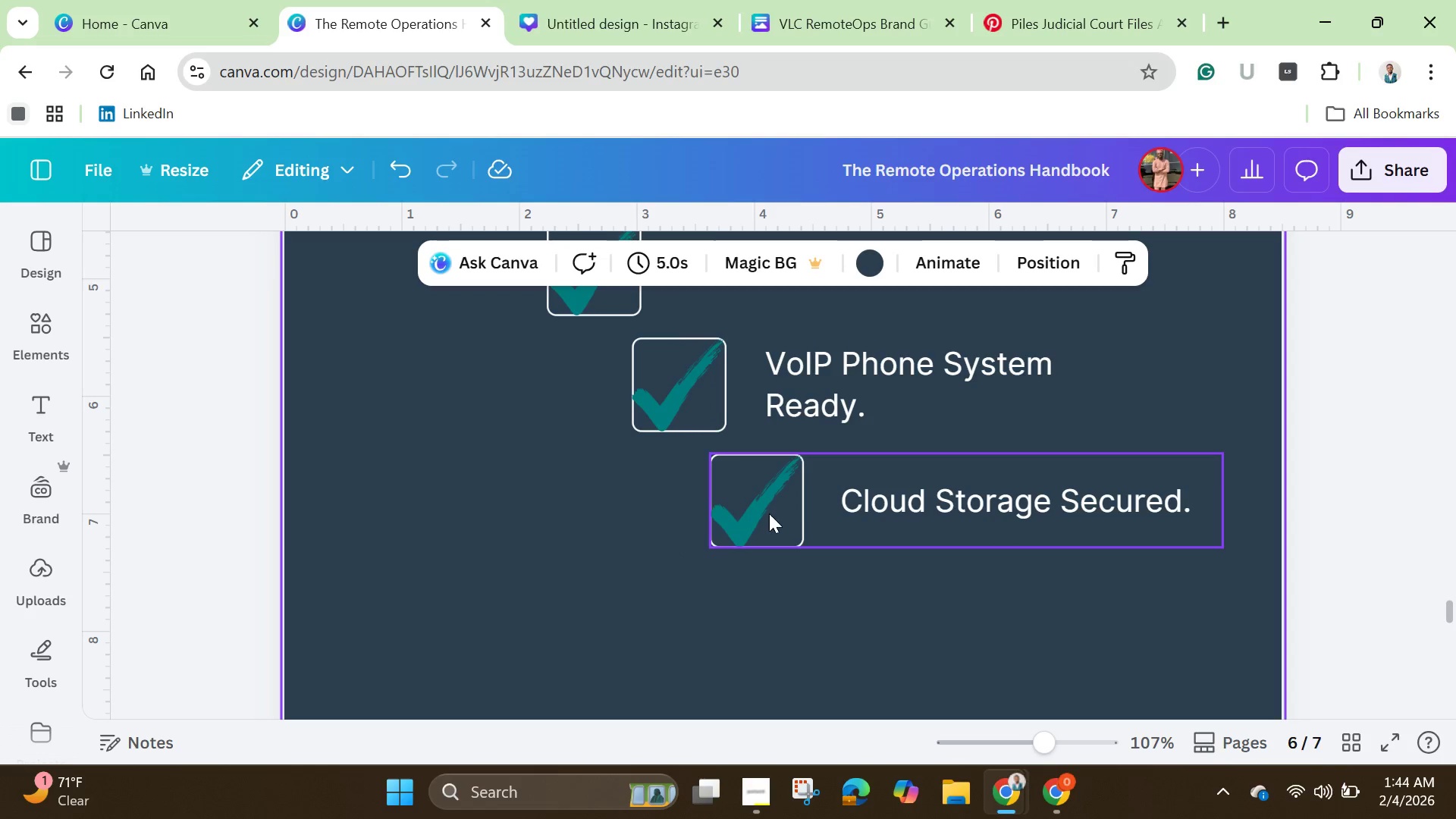 
left_click([794, 510])
 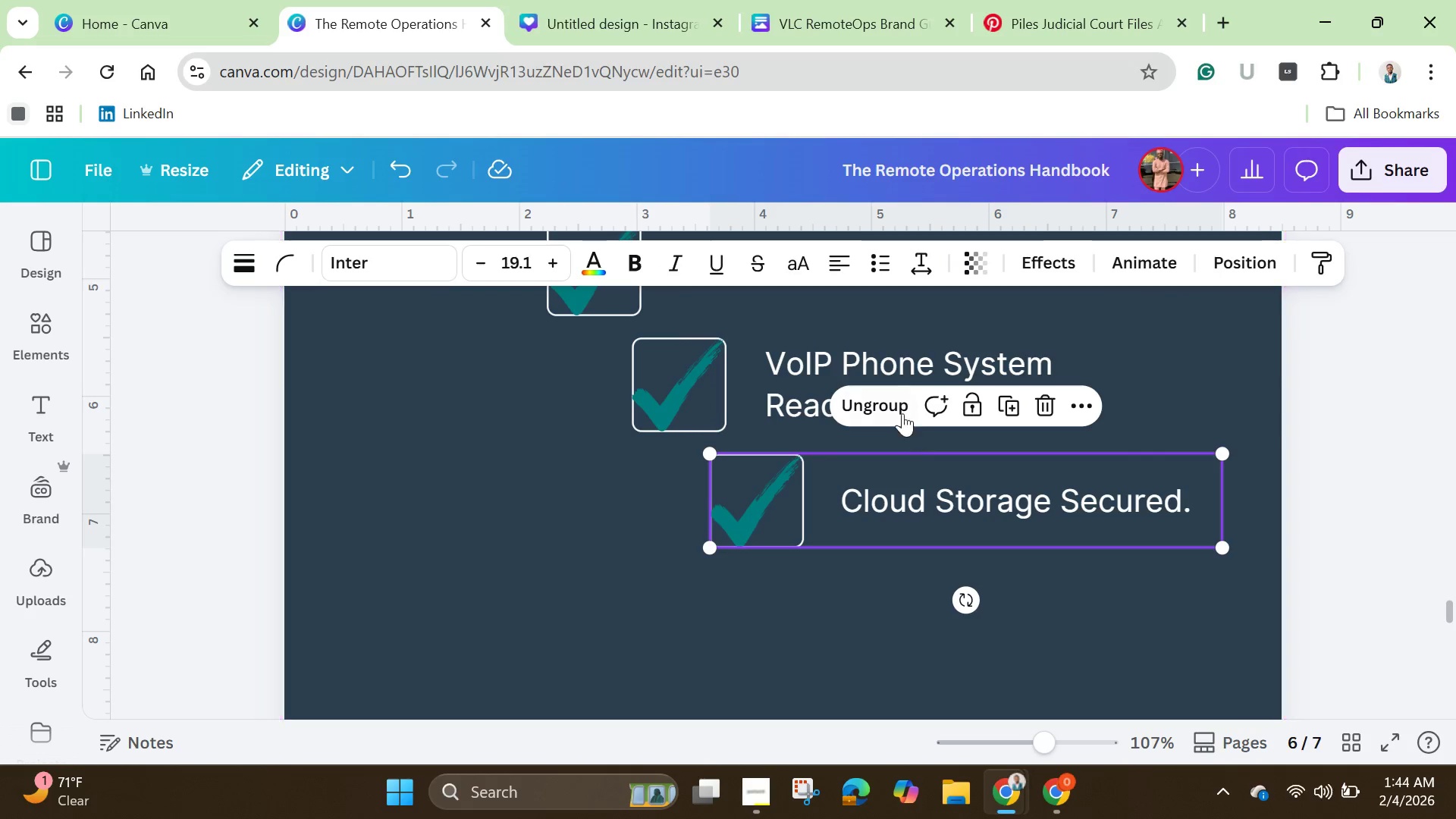 
left_click([894, 404])
 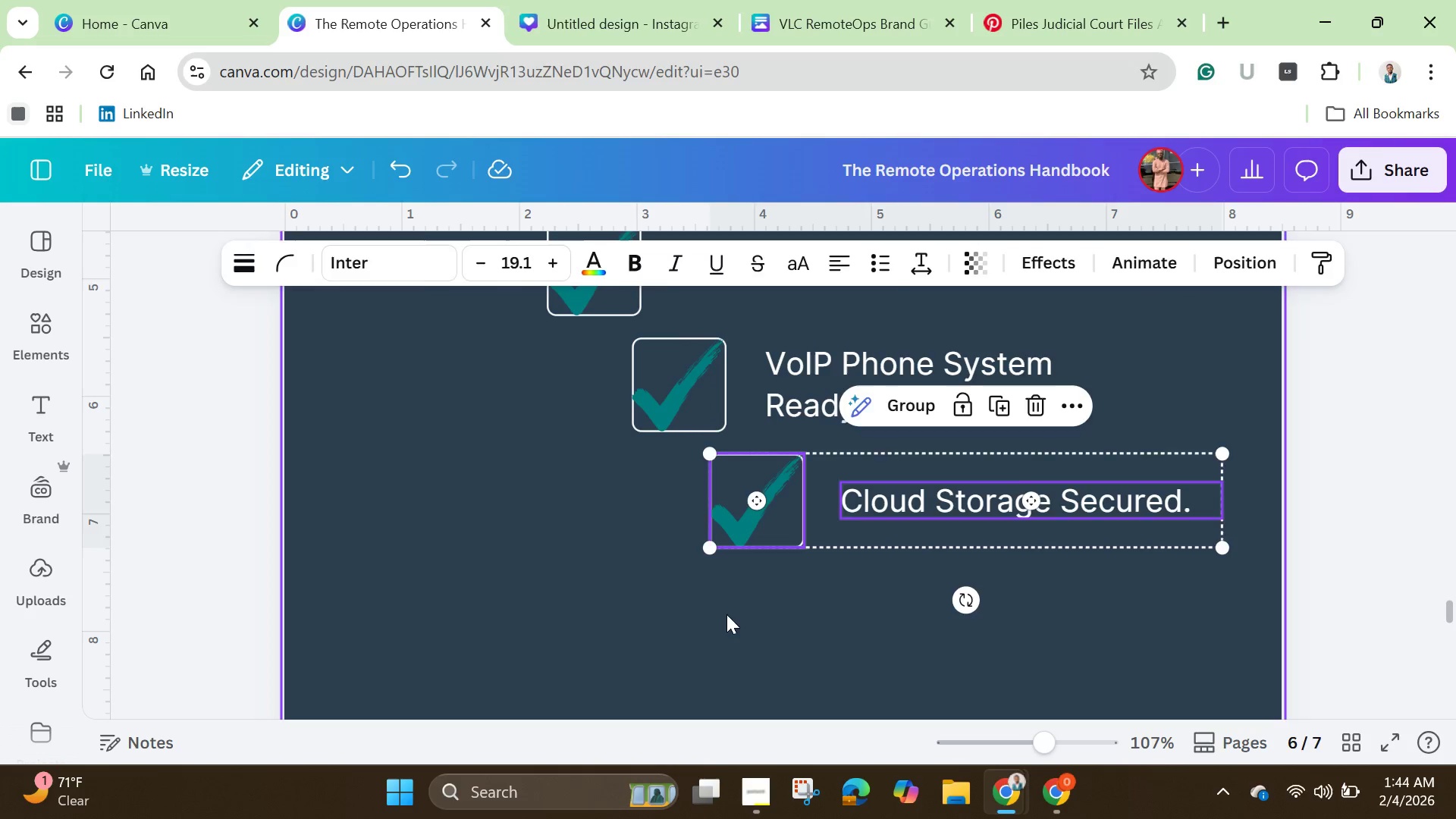 
left_click([725, 616])
 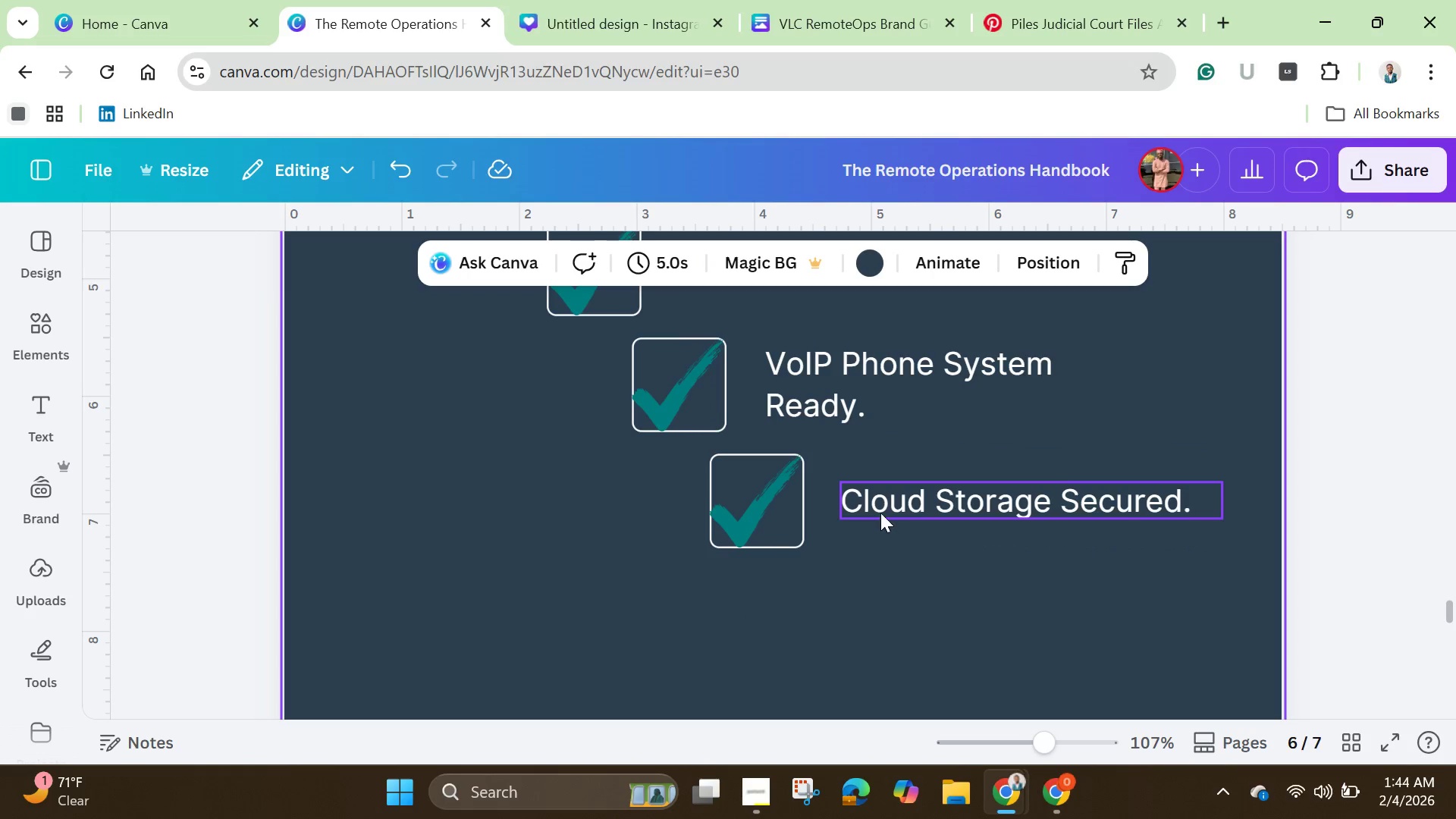 
left_click([883, 507])
 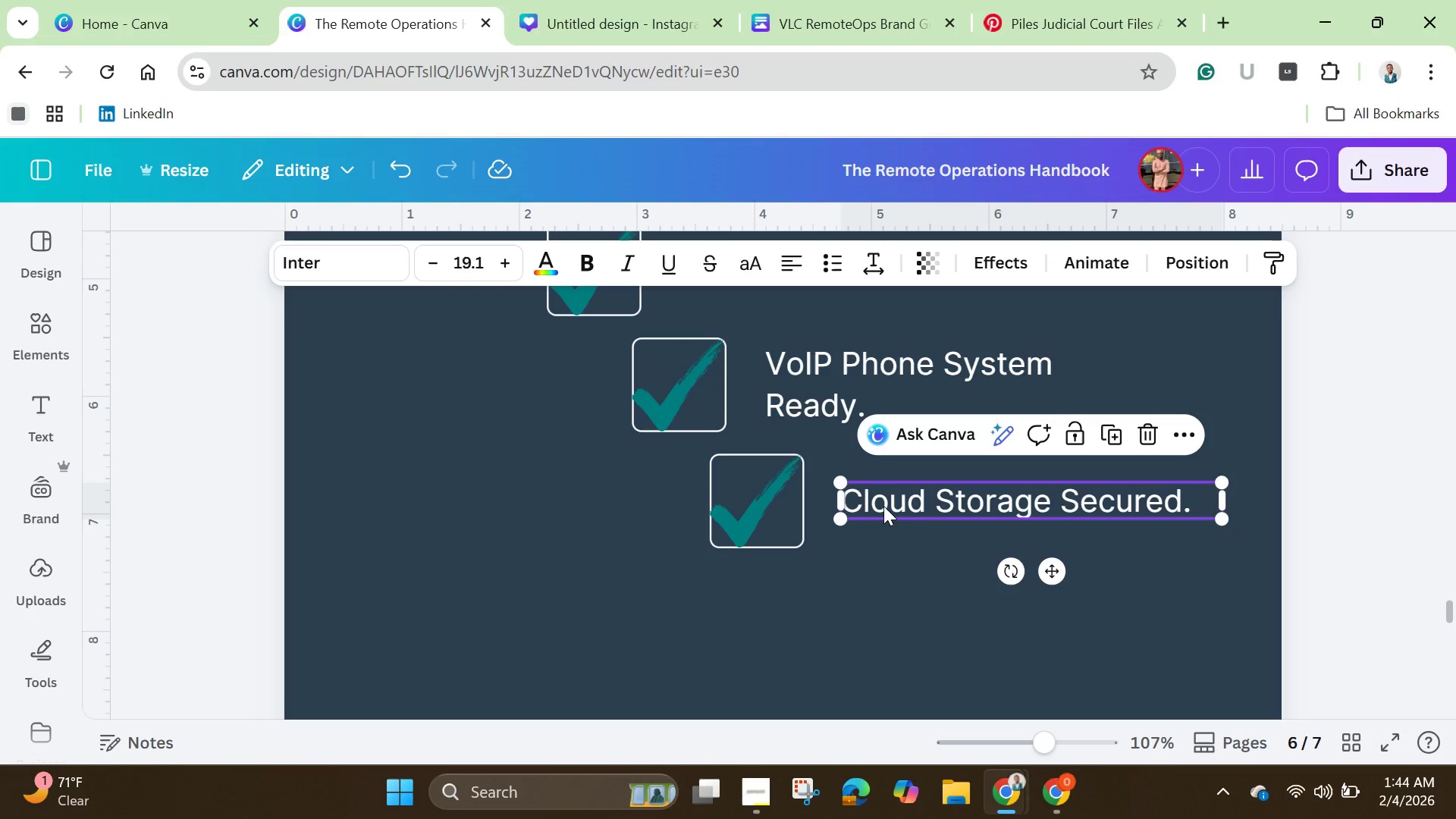 
left_click([883, 506])
 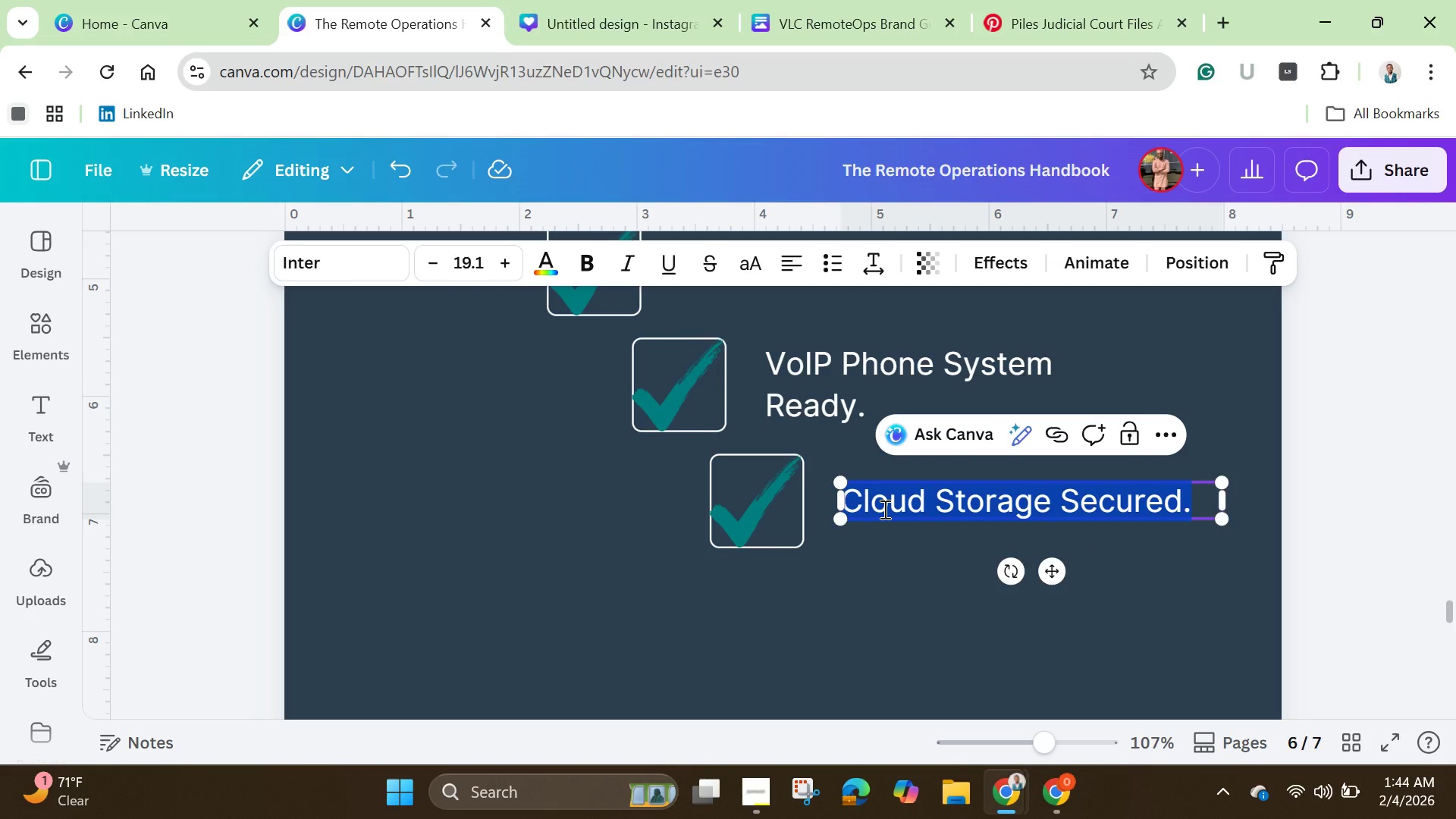 
key(Backspace)
type(staff )
 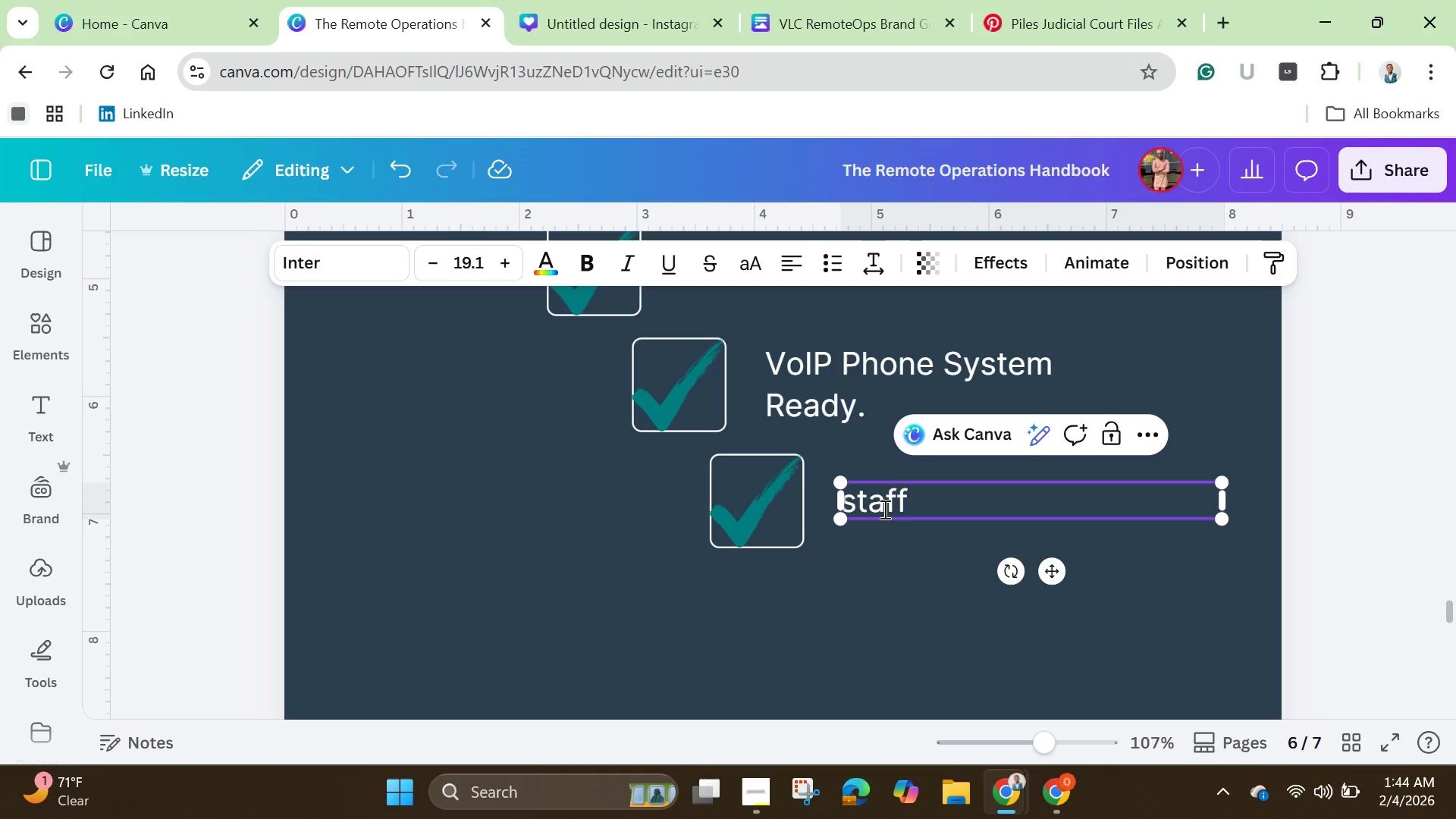 
key(ArrowLeft)
 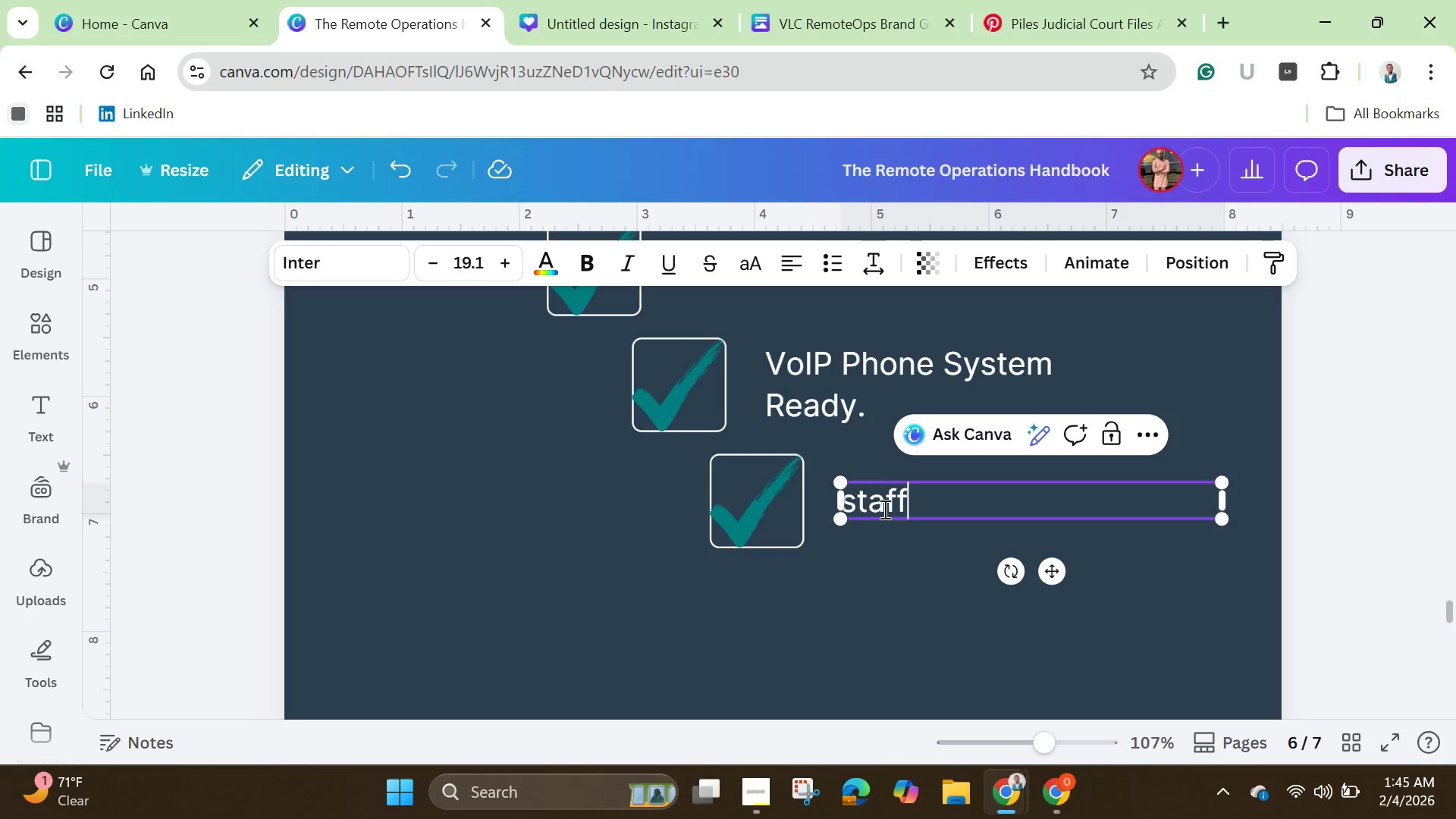 
key(ArrowLeft)
 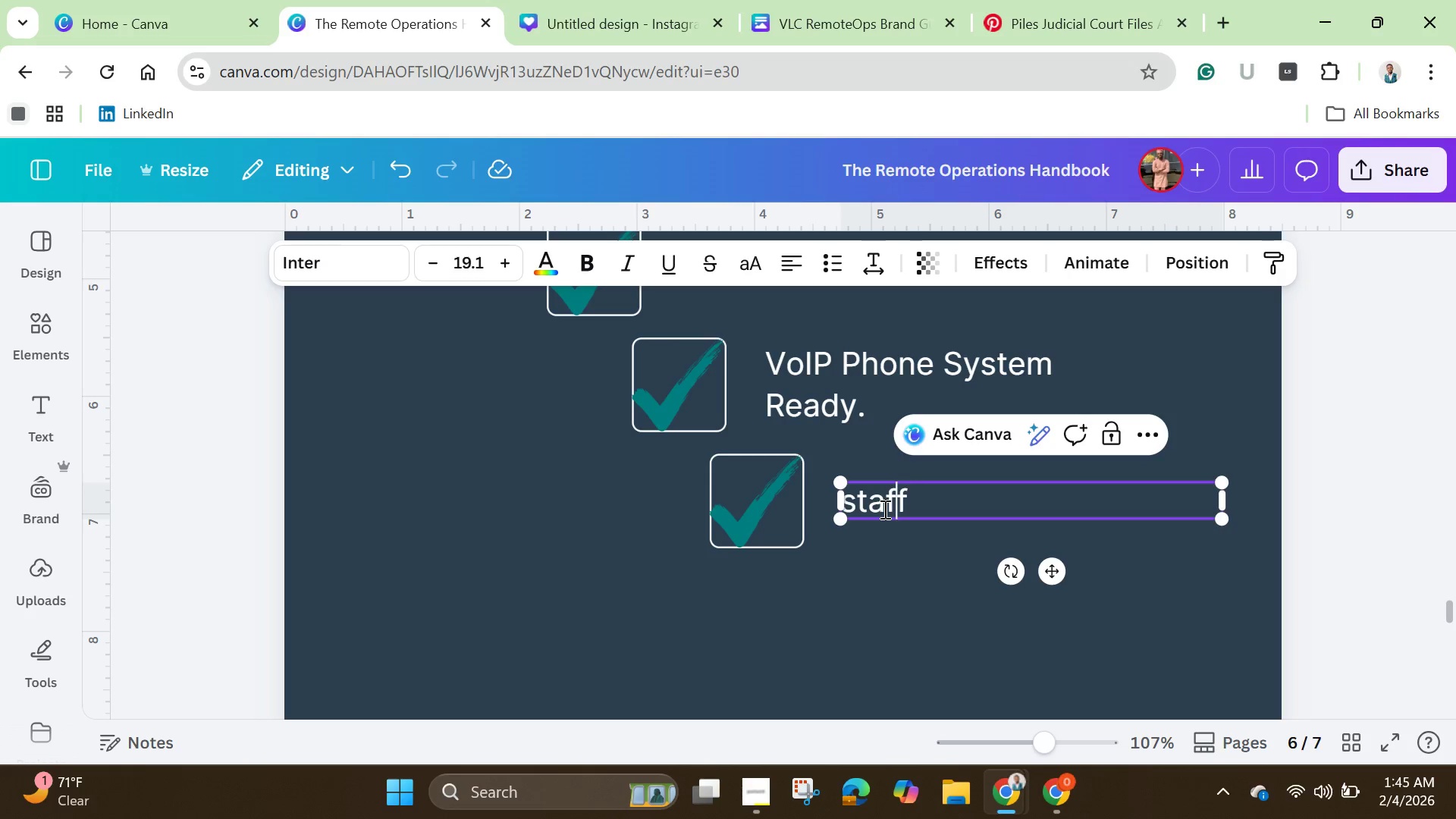 
key(ArrowLeft)
 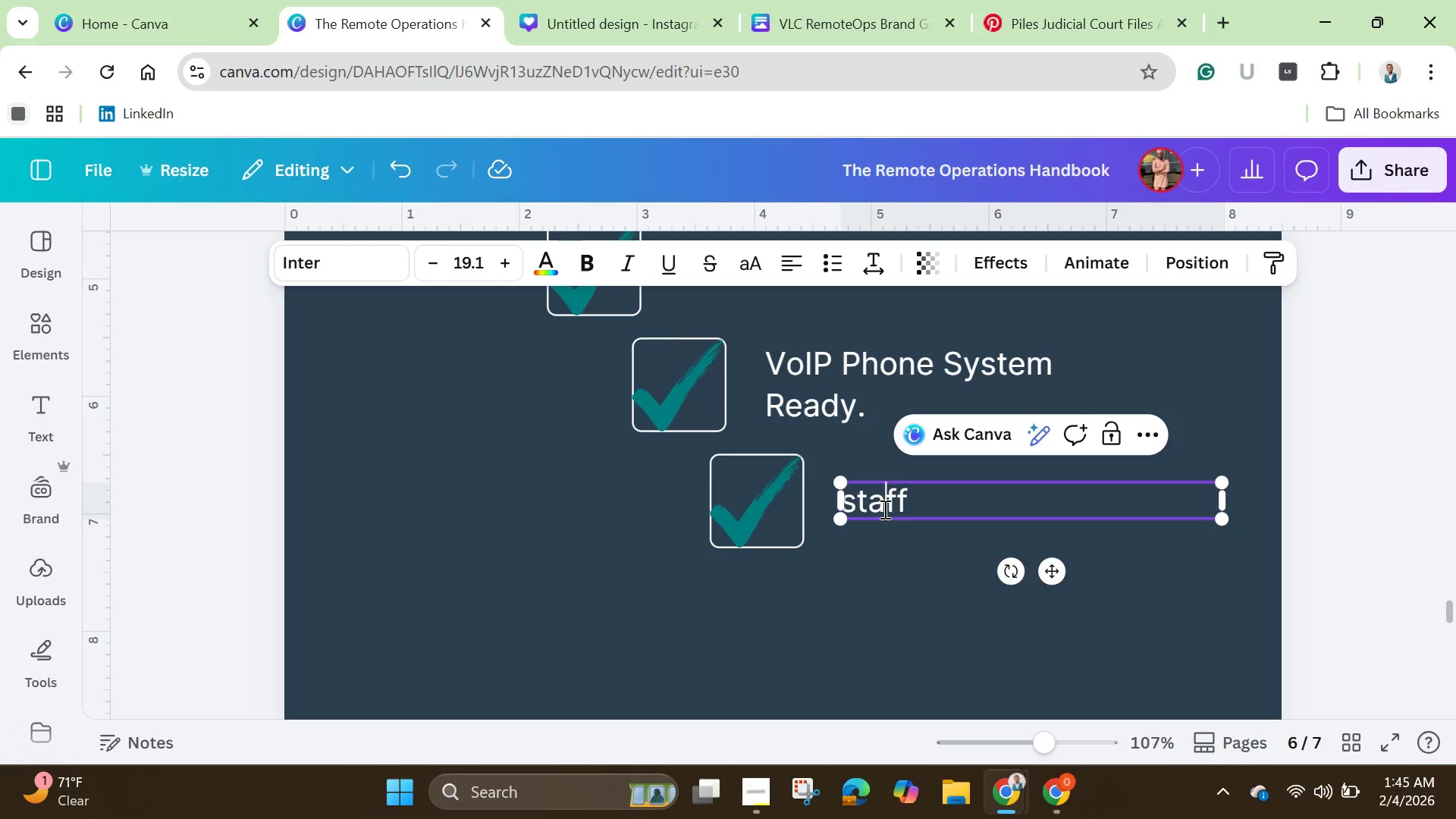 
key(ArrowLeft)
 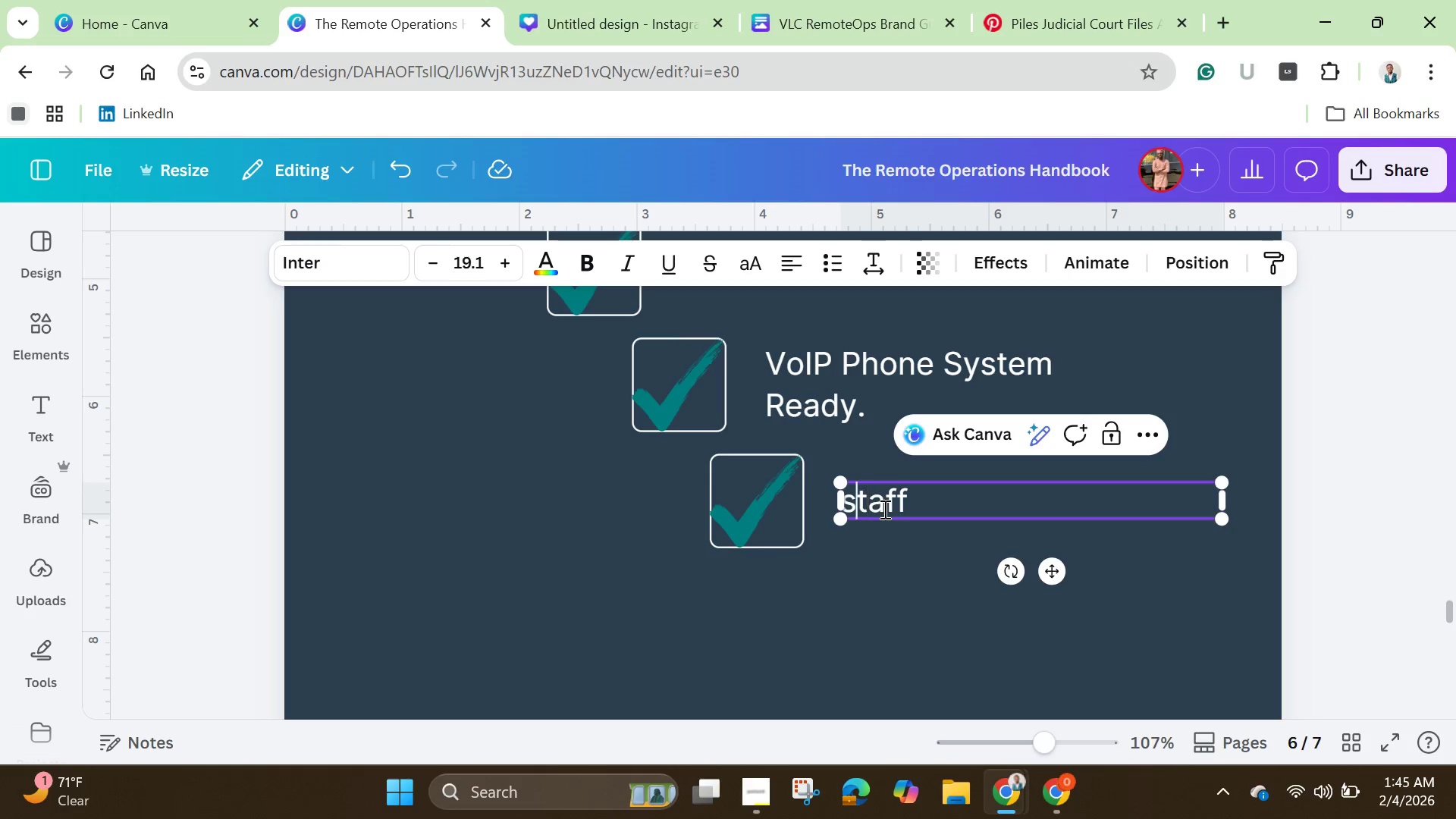 
key(ArrowLeft)
 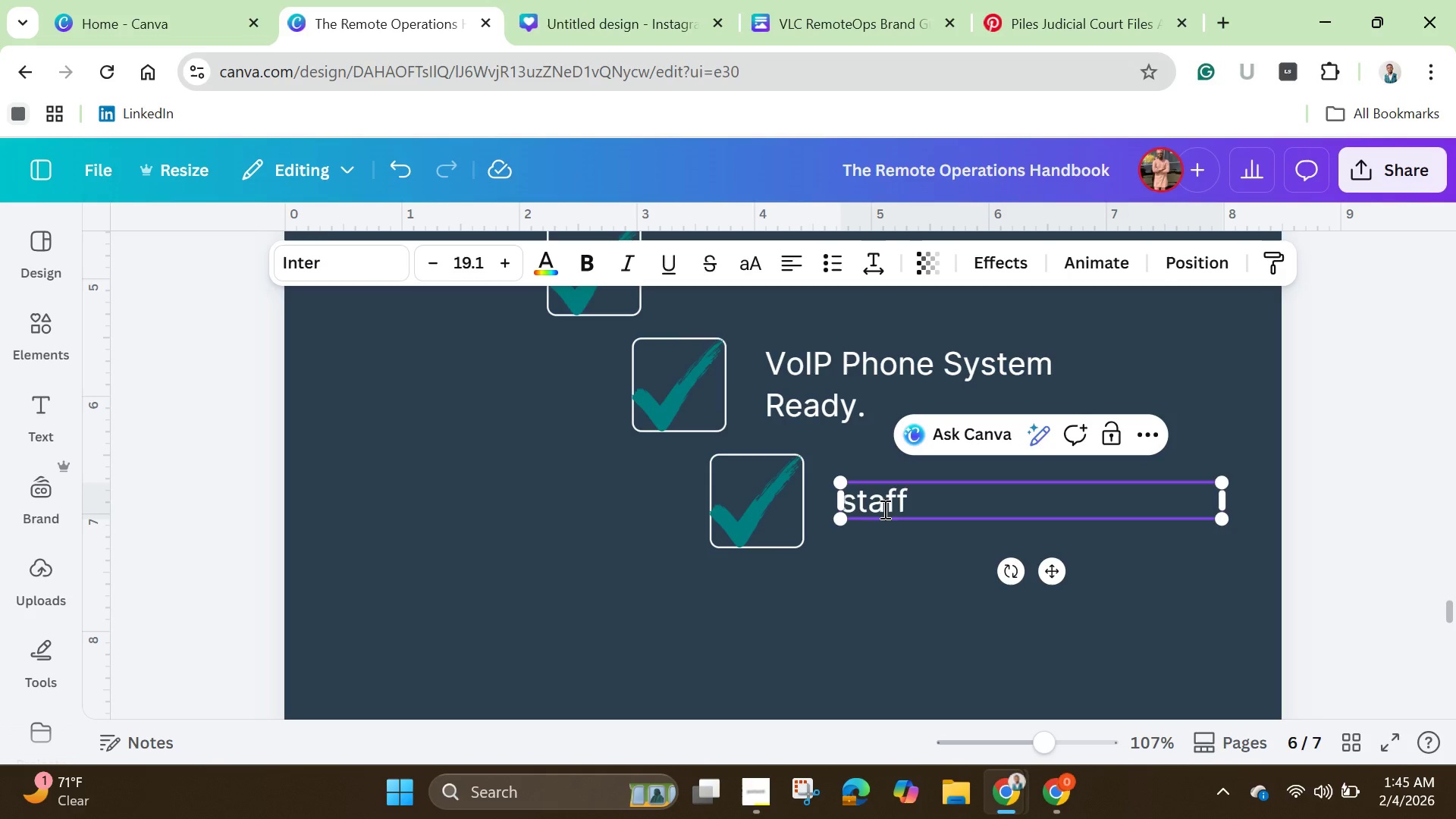 
key(Backspace)
 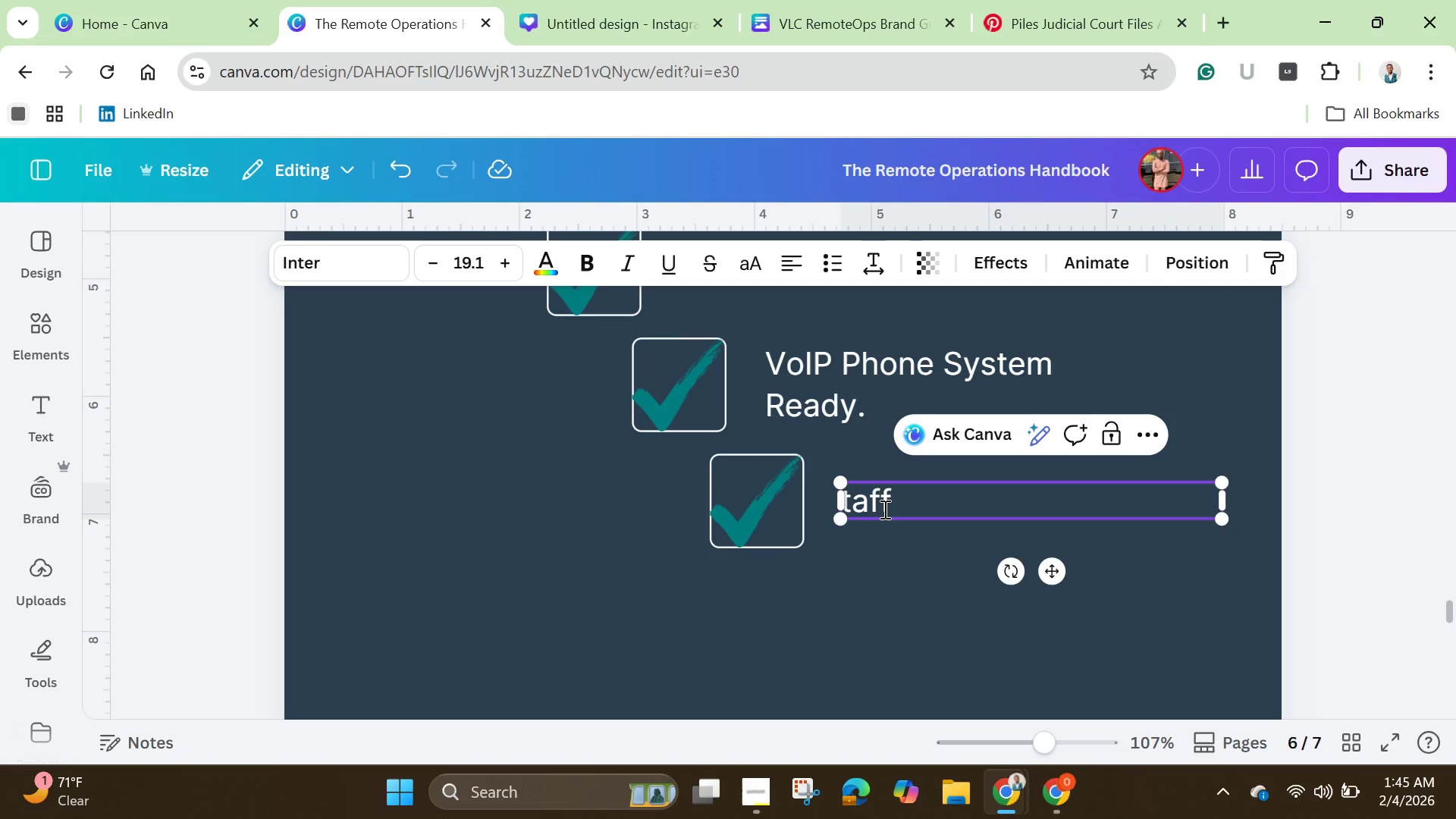 
key(Shift+S)
 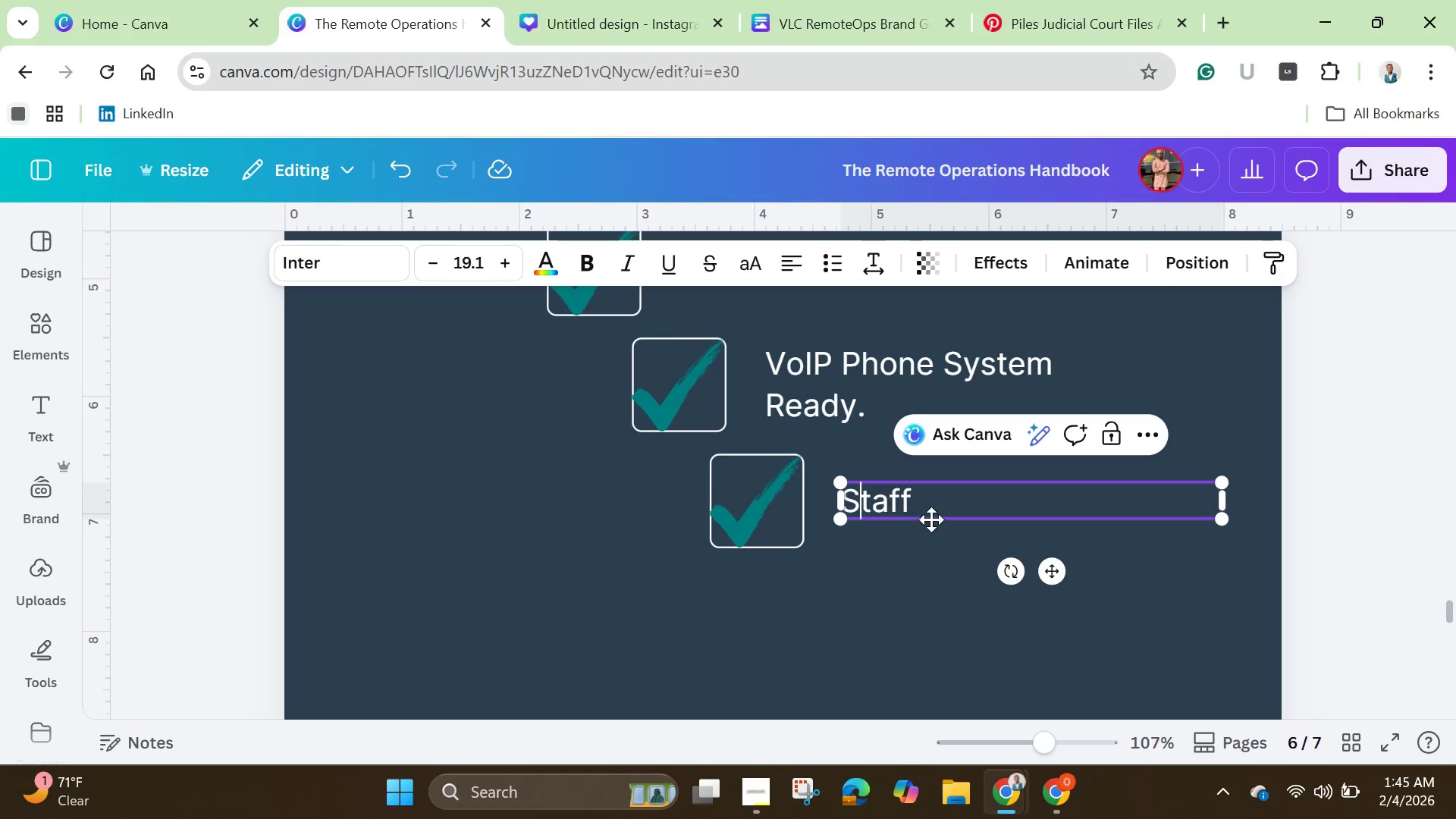 
left_click([939, 495])
 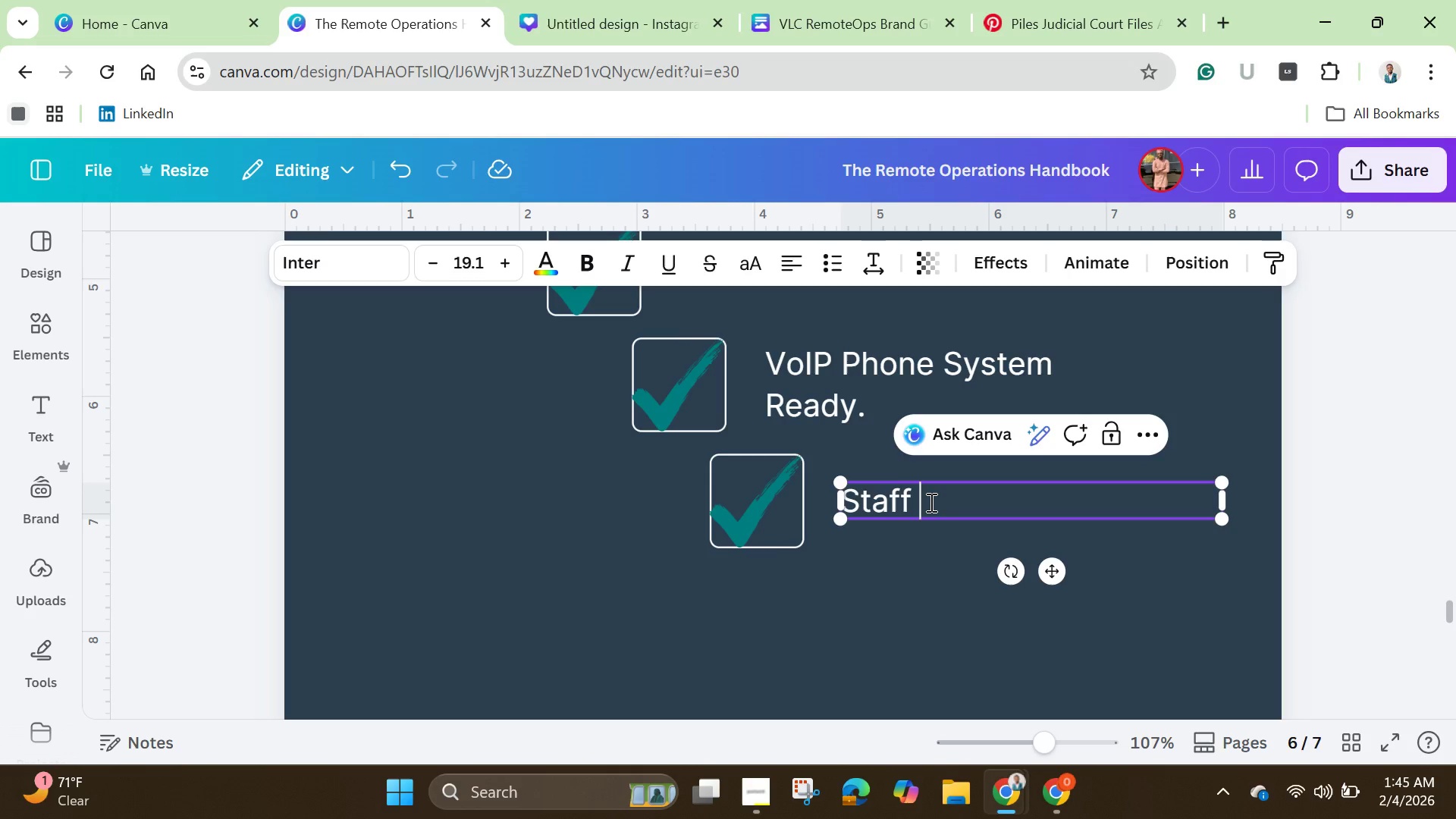 
type(Training Completed.)
 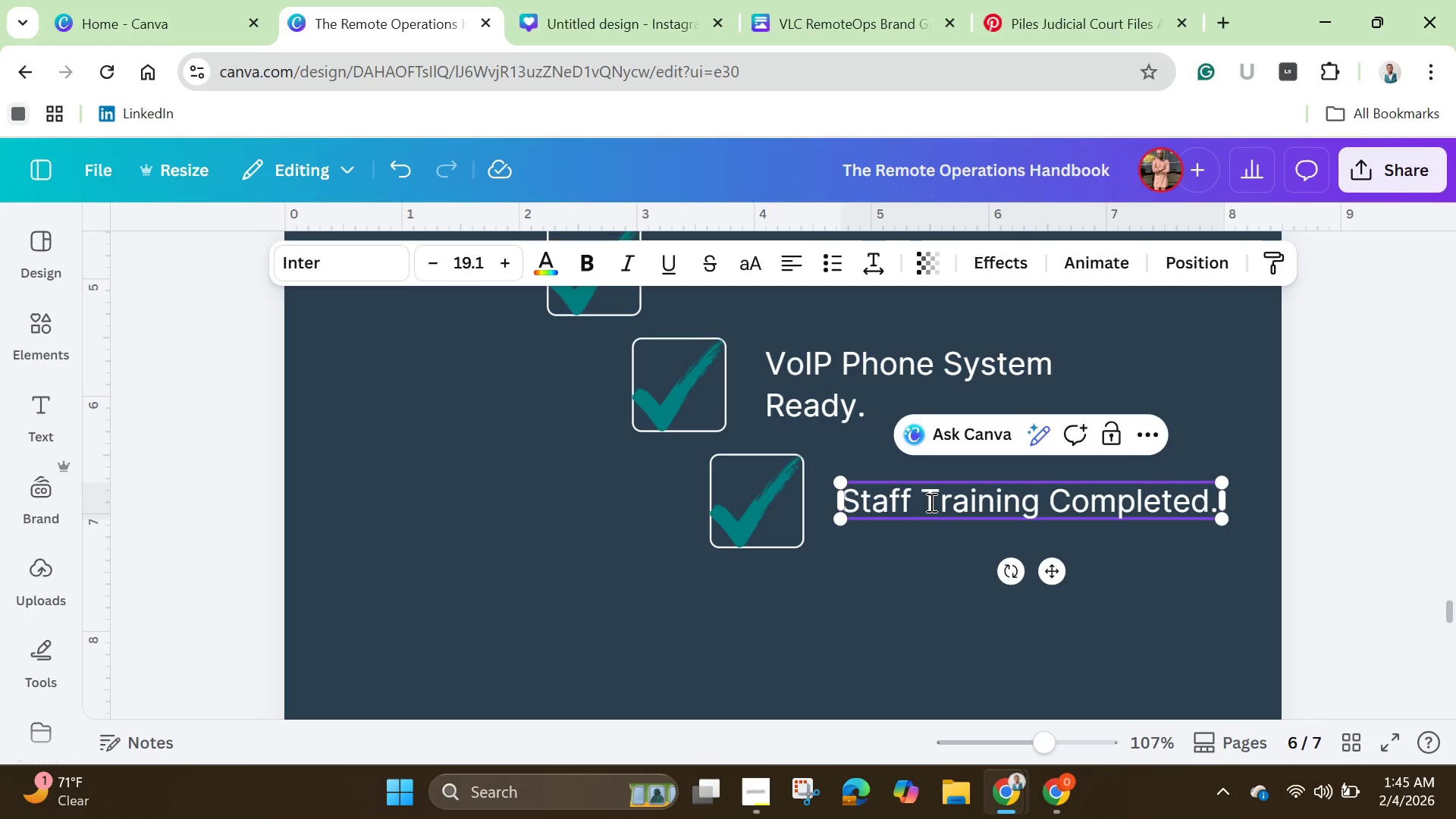 
wait(6.31)
 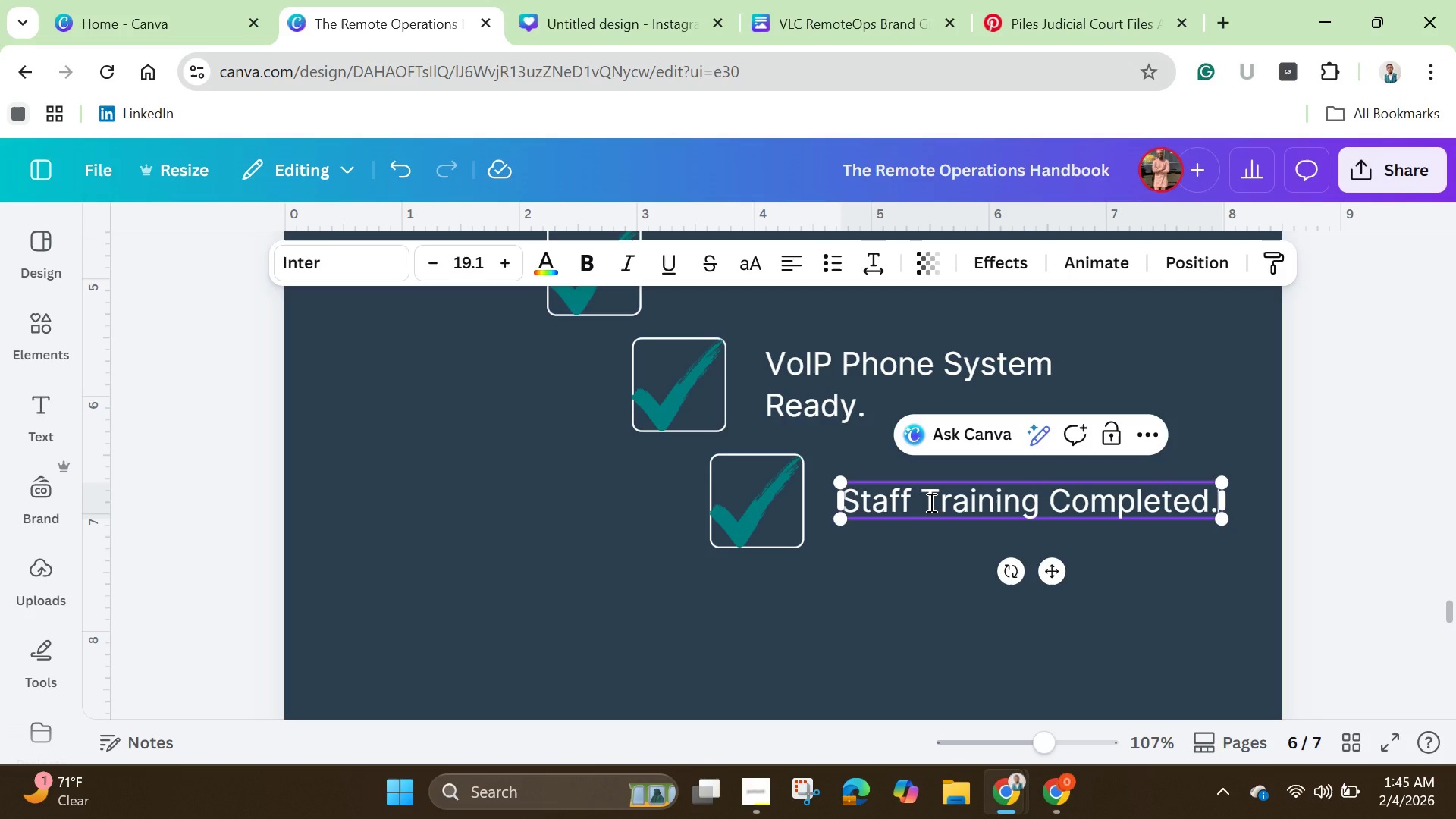 
left_click([843, 619])
 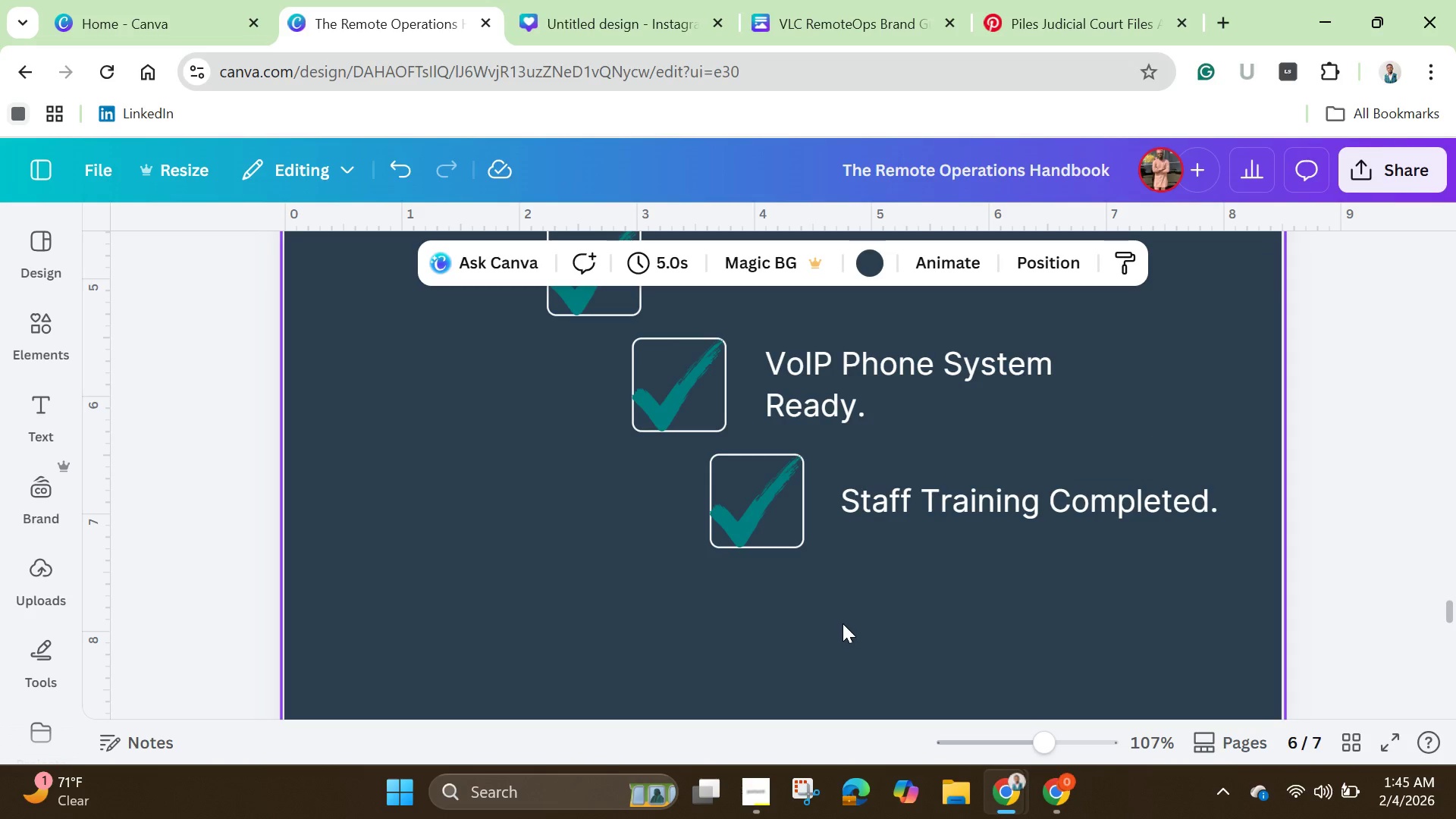 
scroll: coordinate [843, 629], scroll_direction: down, amount: 2.0
 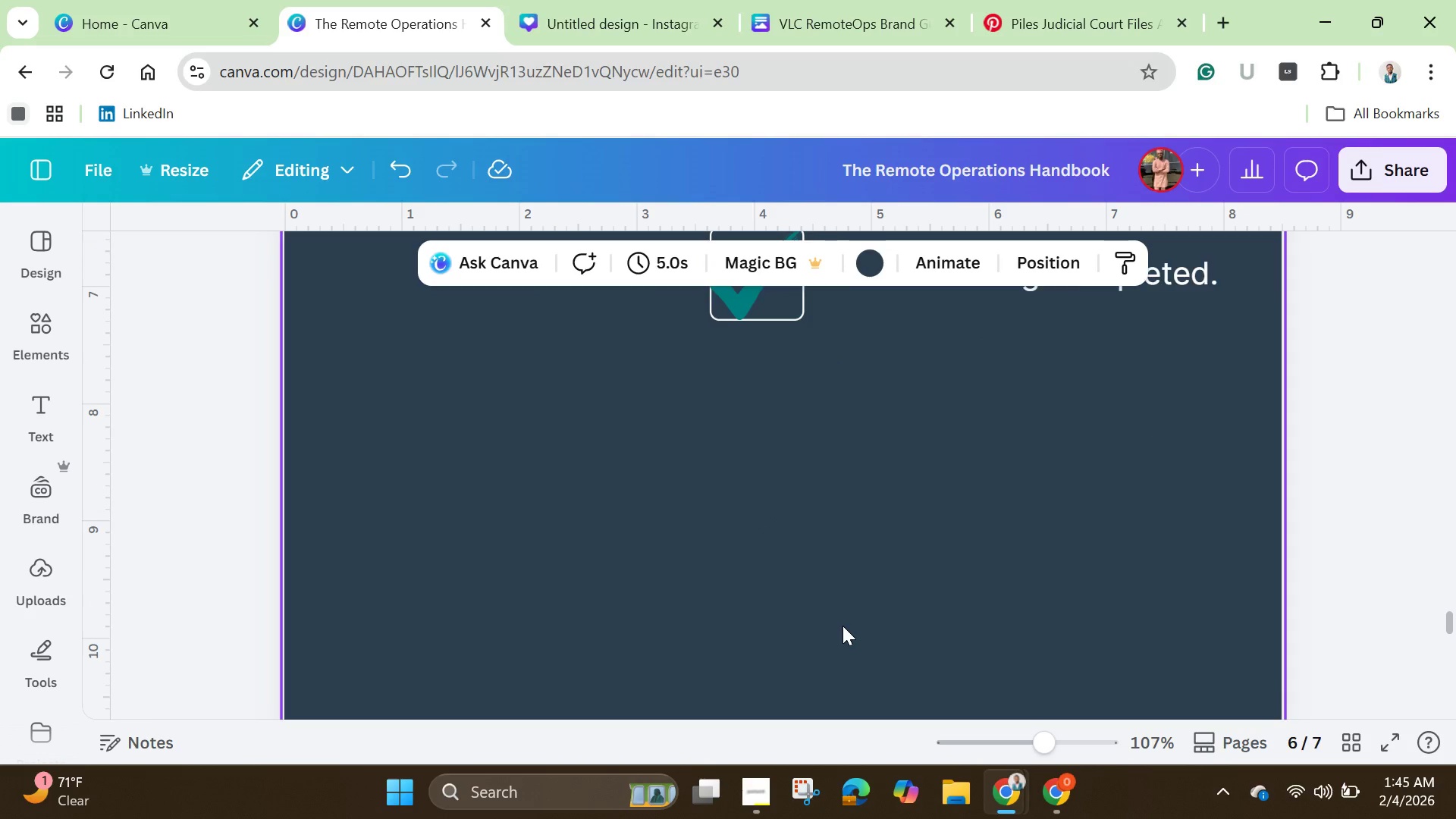 
scroll: coordinate [843, 626], scroll_direction: up, amount: 8.0
 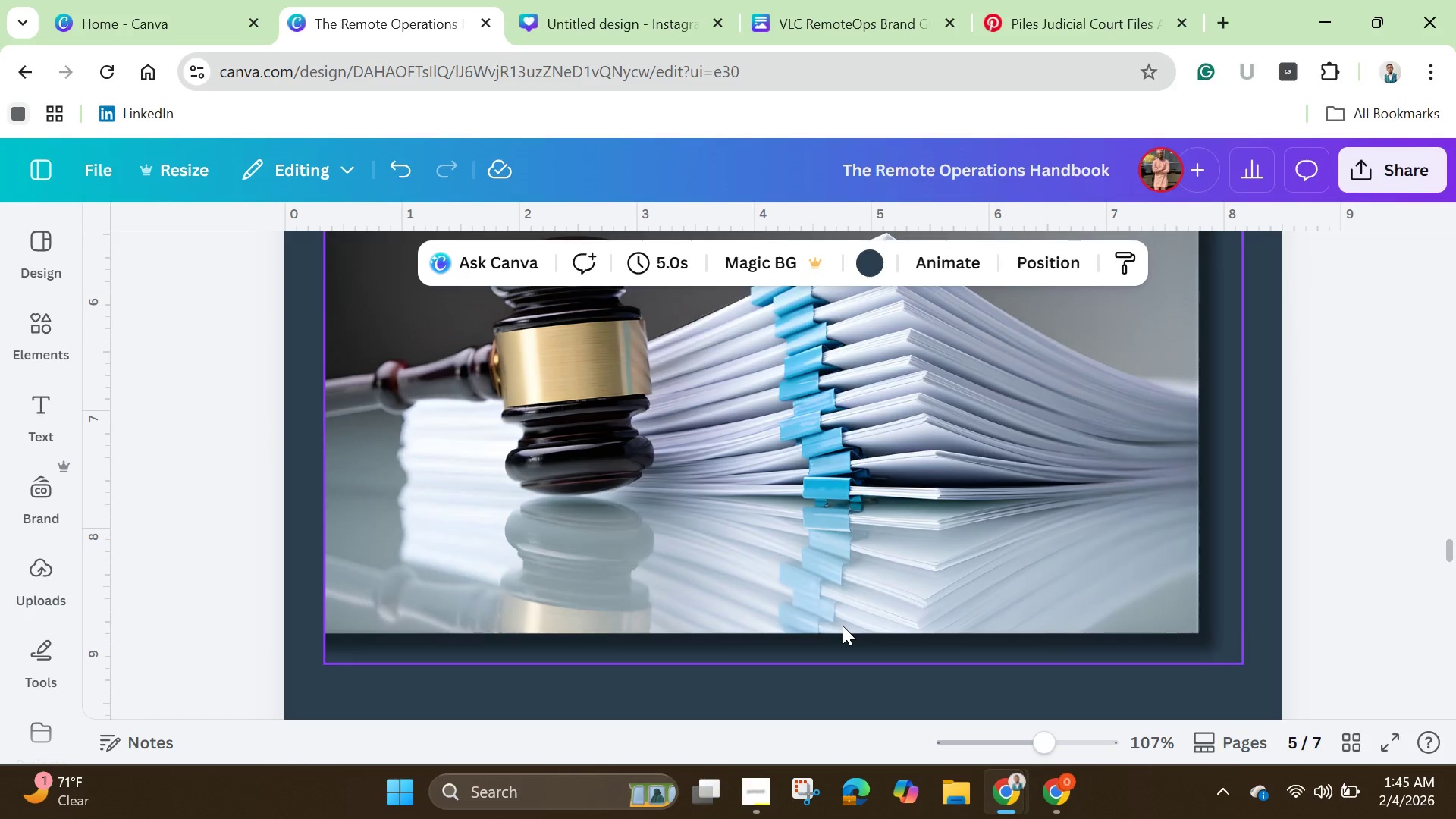 
scroll: coordinate [843, 644], scroll_direction: down, amount: 6.0
 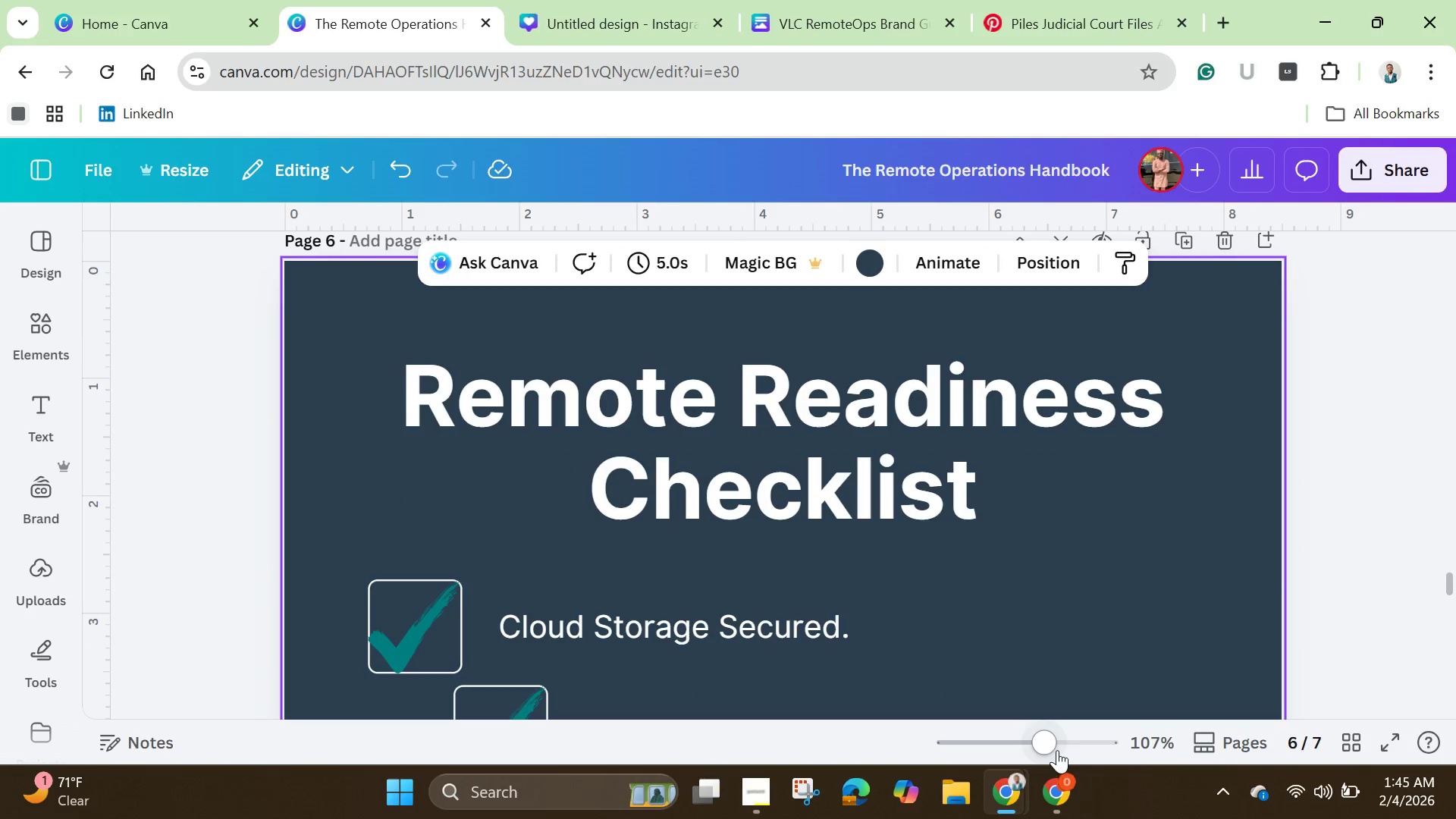 
left_click_drag(start_coordinate=[1046, 745], to_coordinate=[985, 745])
 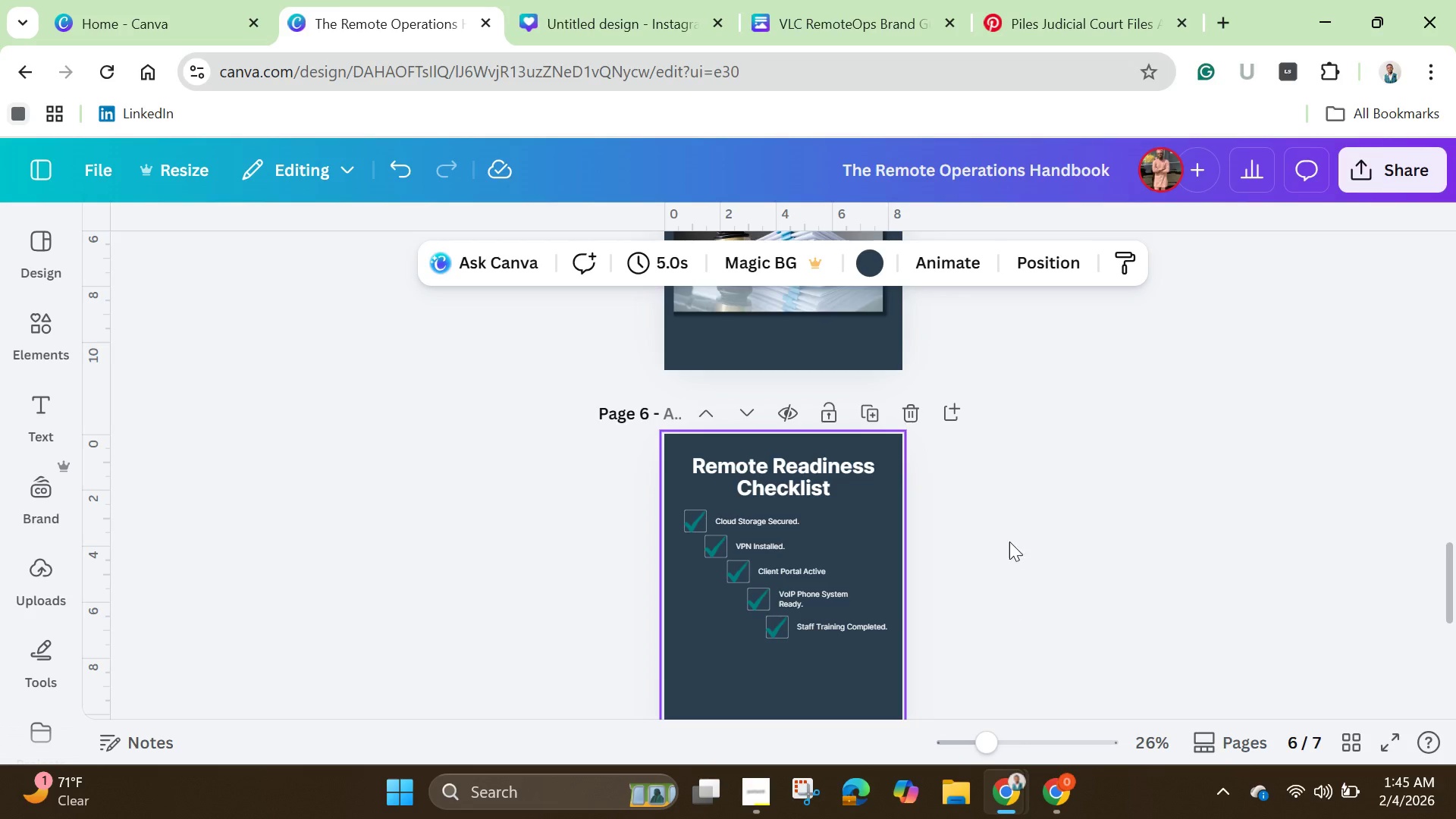 
left_click([1009, 537])
 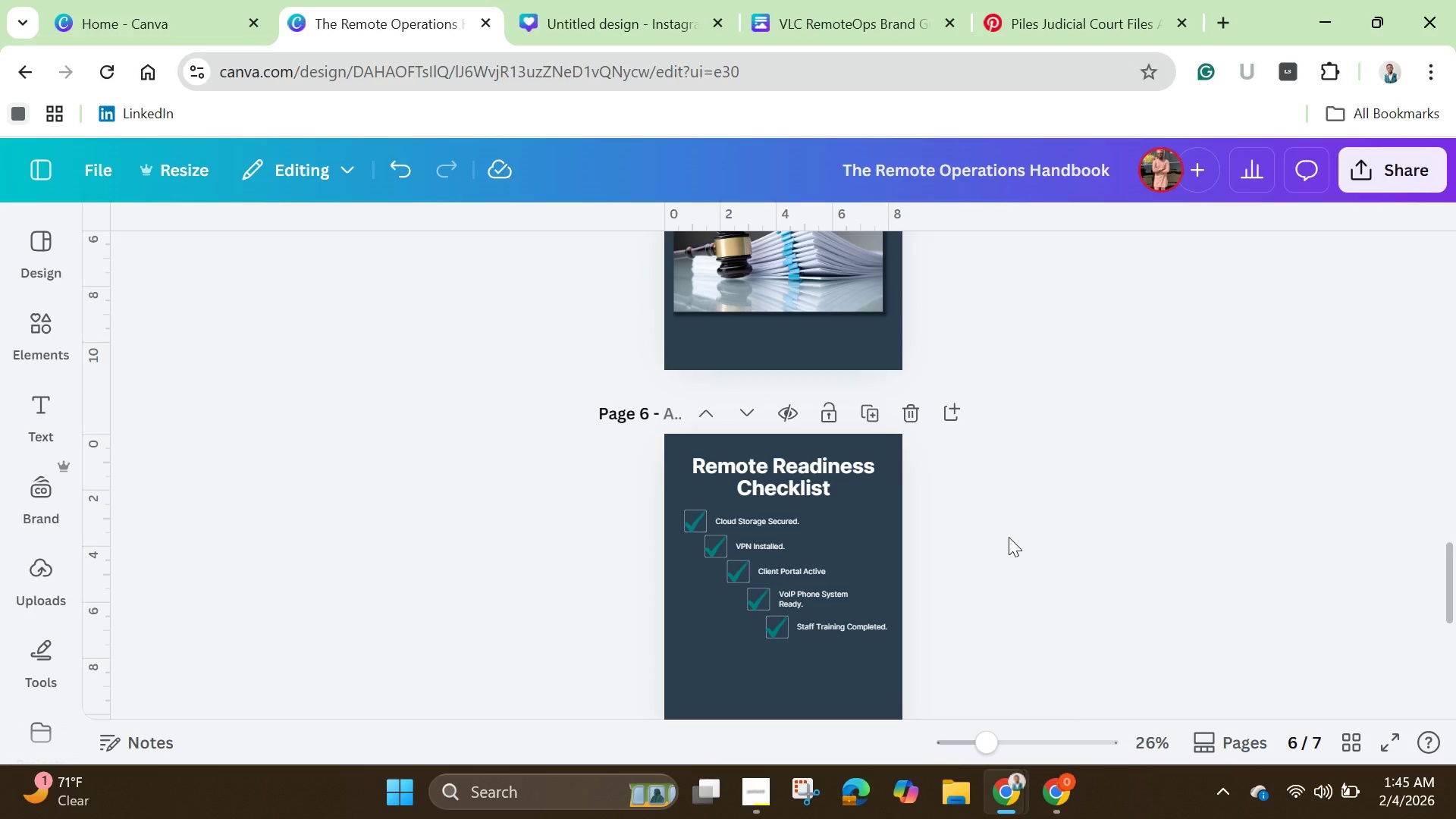 
scroll: coordinate [1009, 537], scroll_direction: down, amount: 1.0
 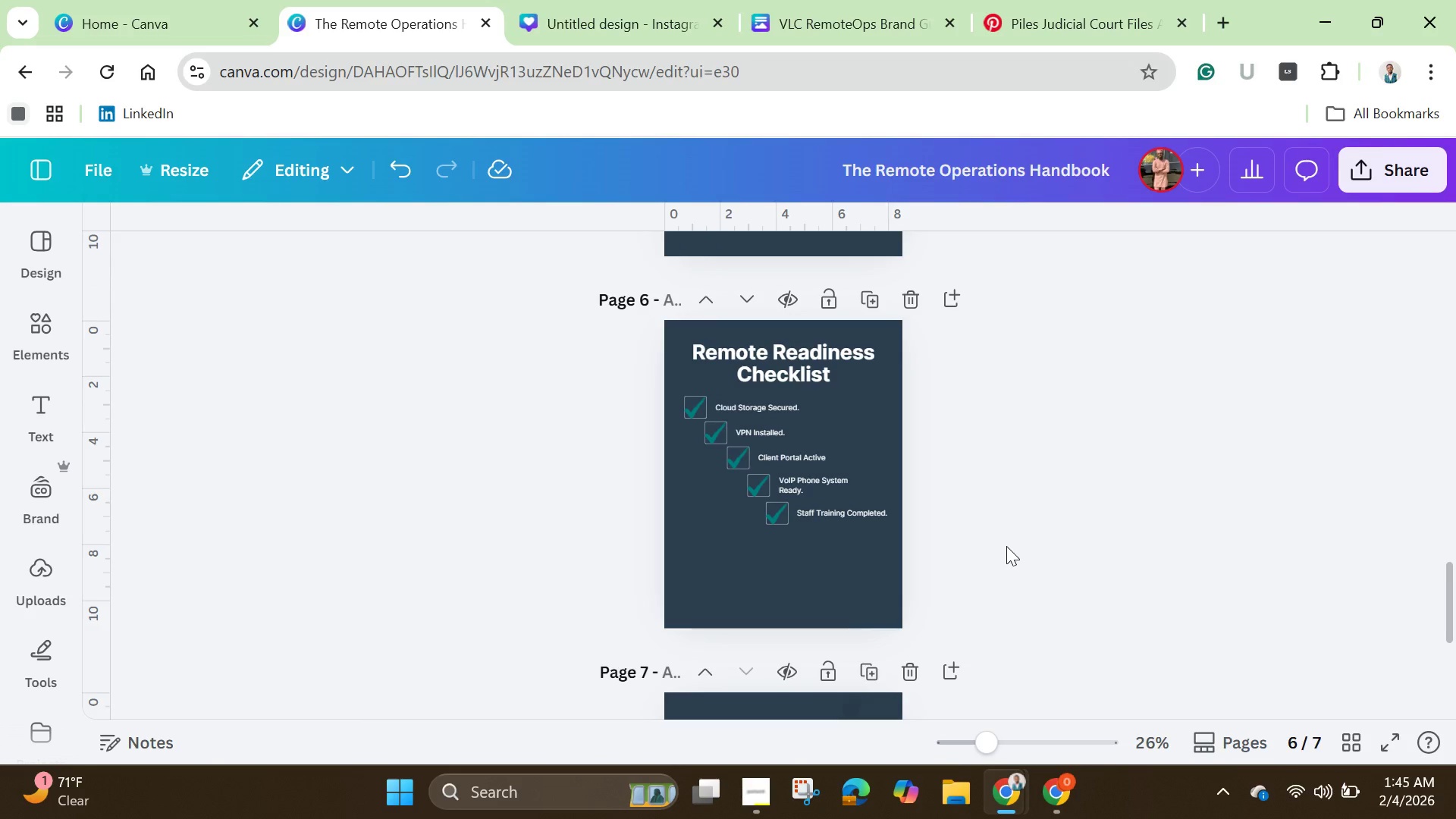 
left_click_drag(start_coordinate=[993, 739], to_coordinate=[1037, 762])
 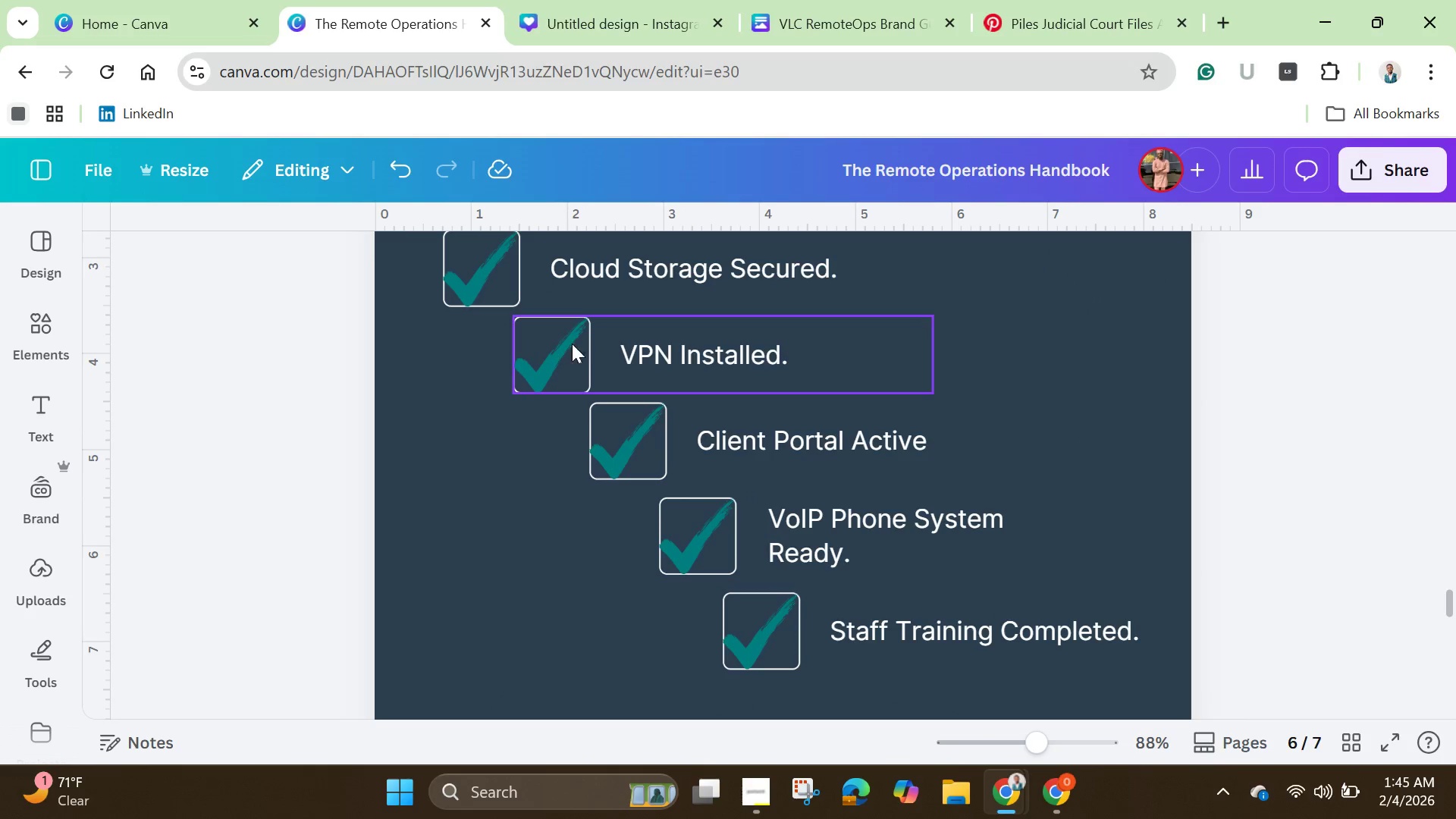 
left_click([576, 346])
 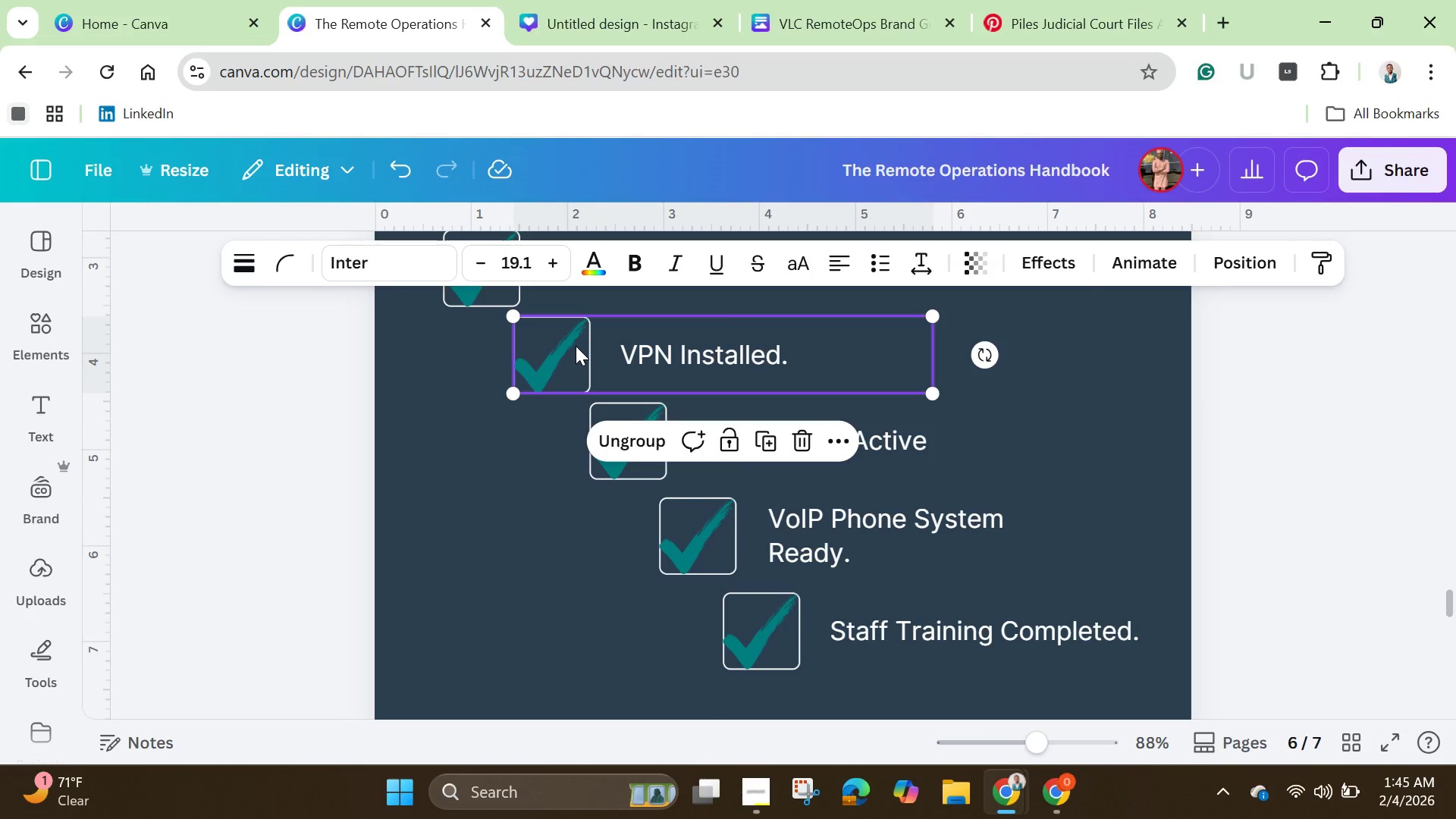 
left_click_drag(start_coordinate=[576, 346], to_coordinate=[501, 372])
 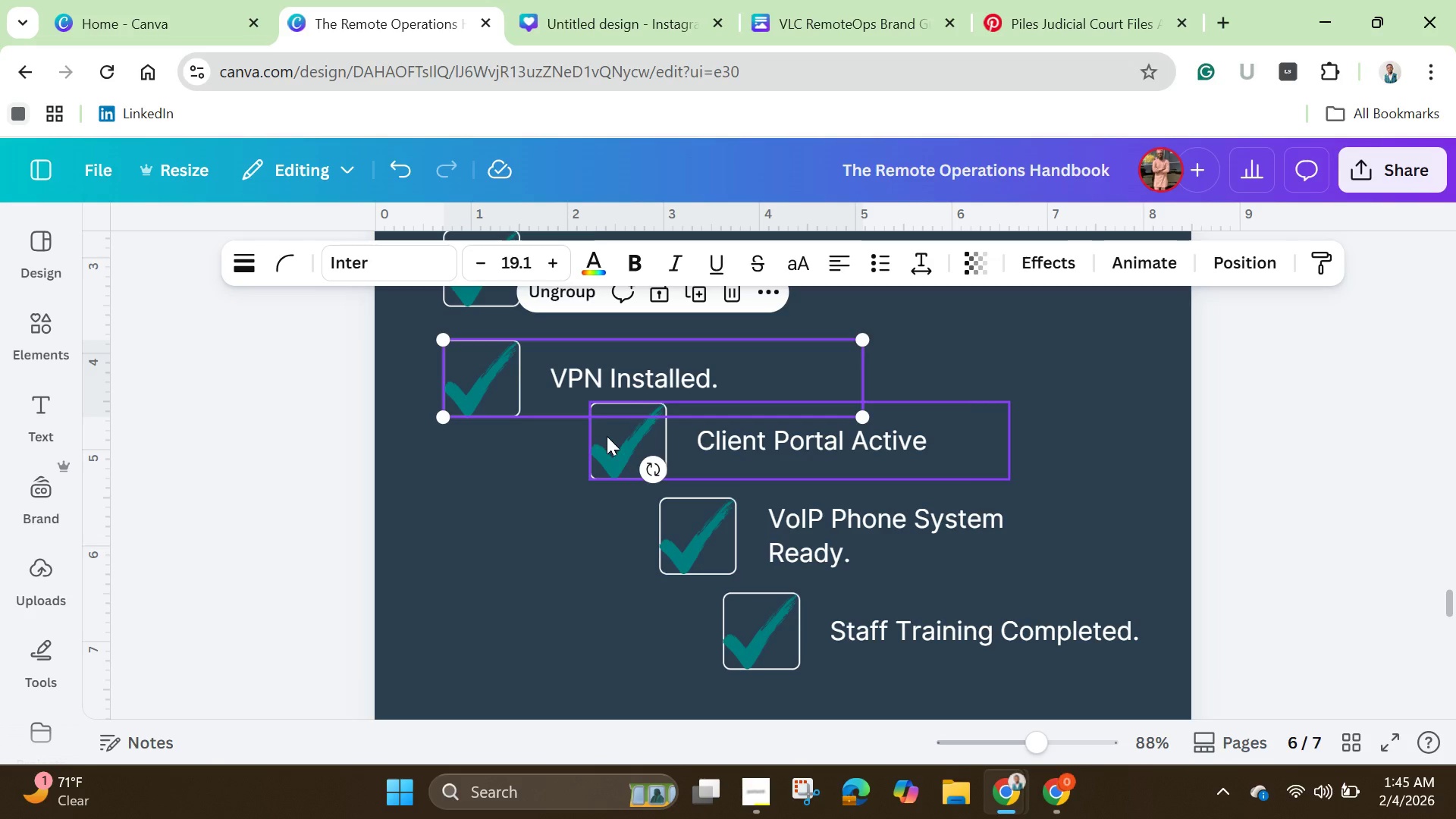 
left_click([612, 439])
 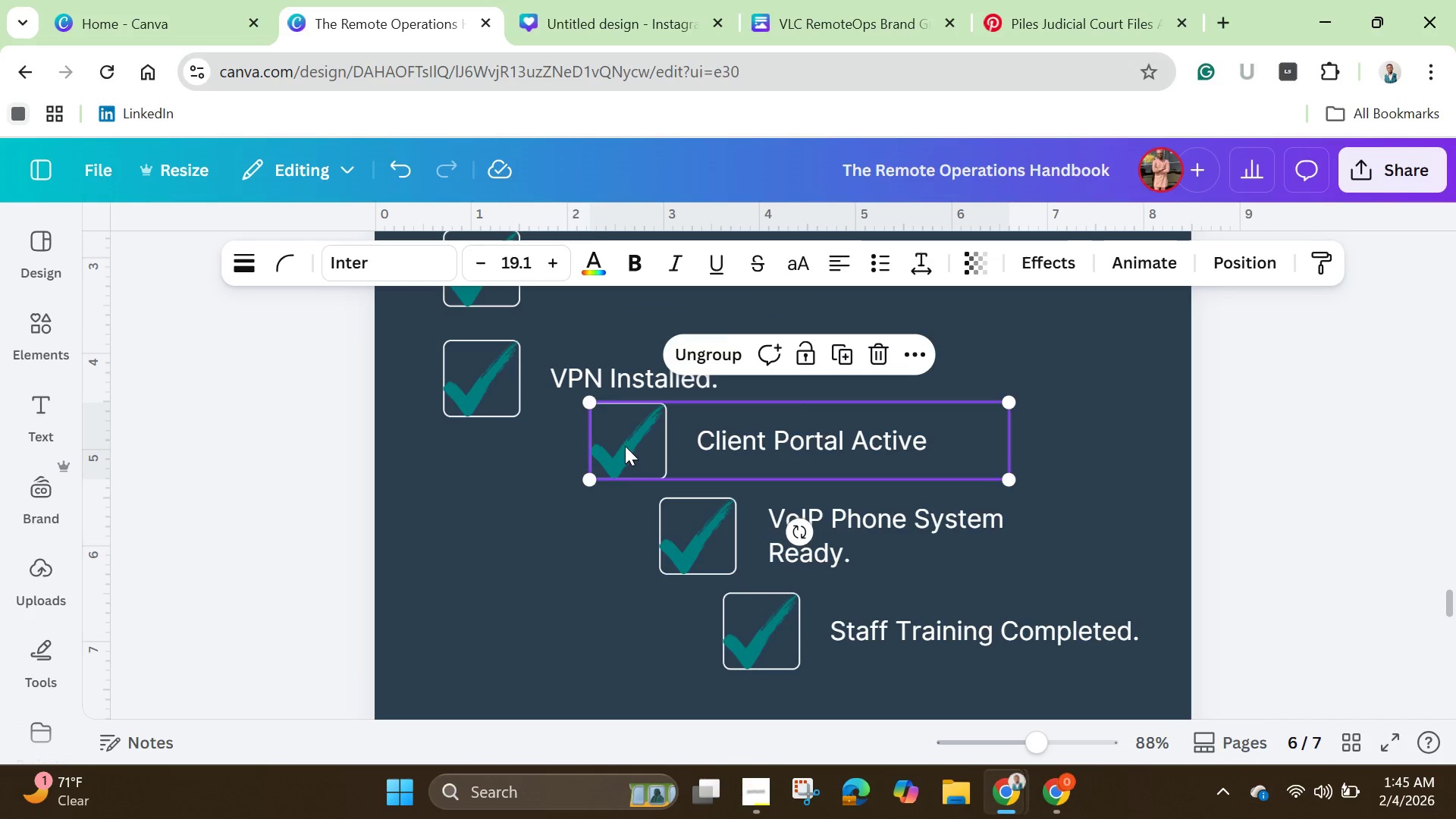 
left_click_drag(start_coordinate=[625, 446], to_coordinate=[477, 495])
 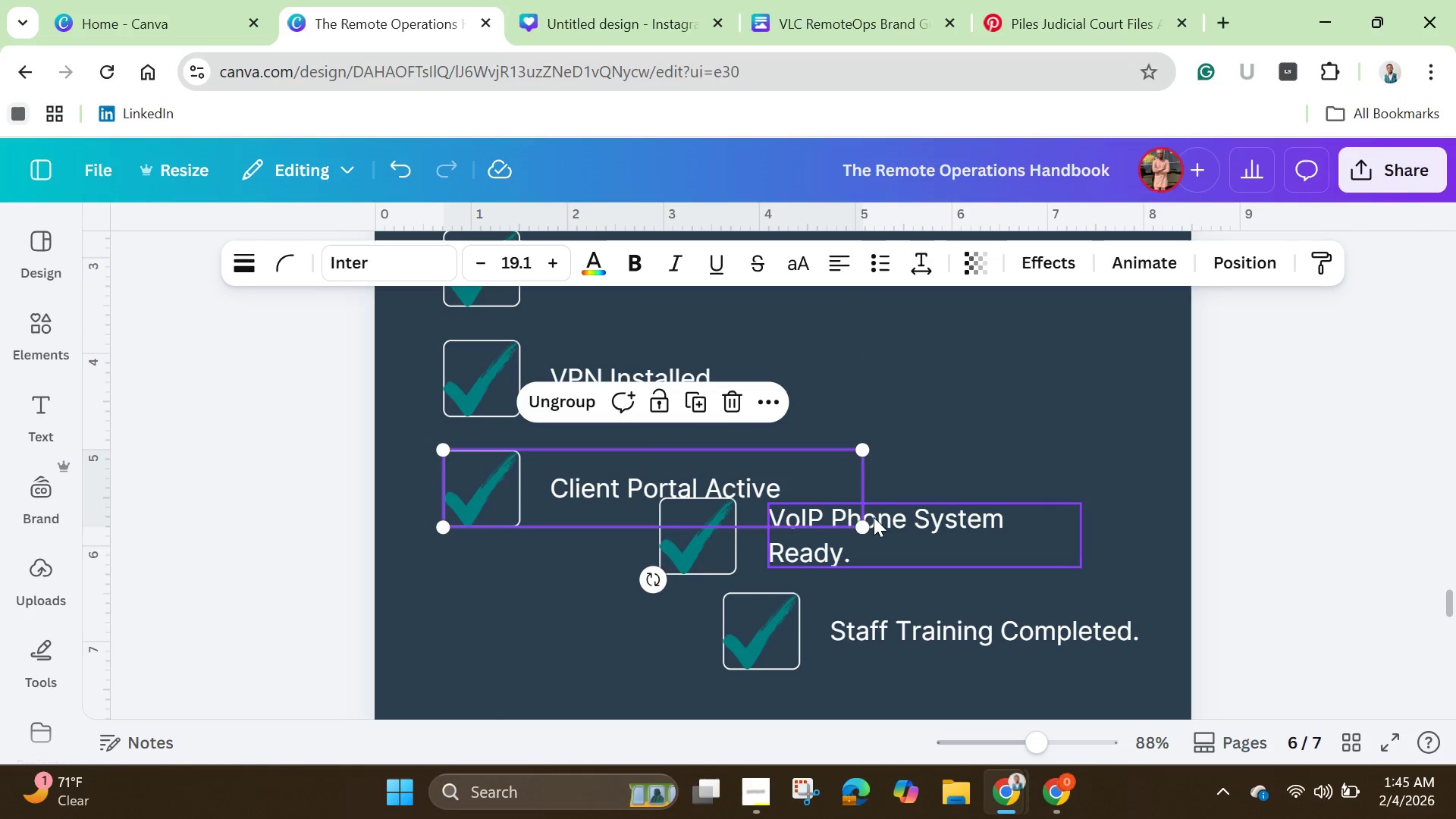 
left_click([885, 517])
 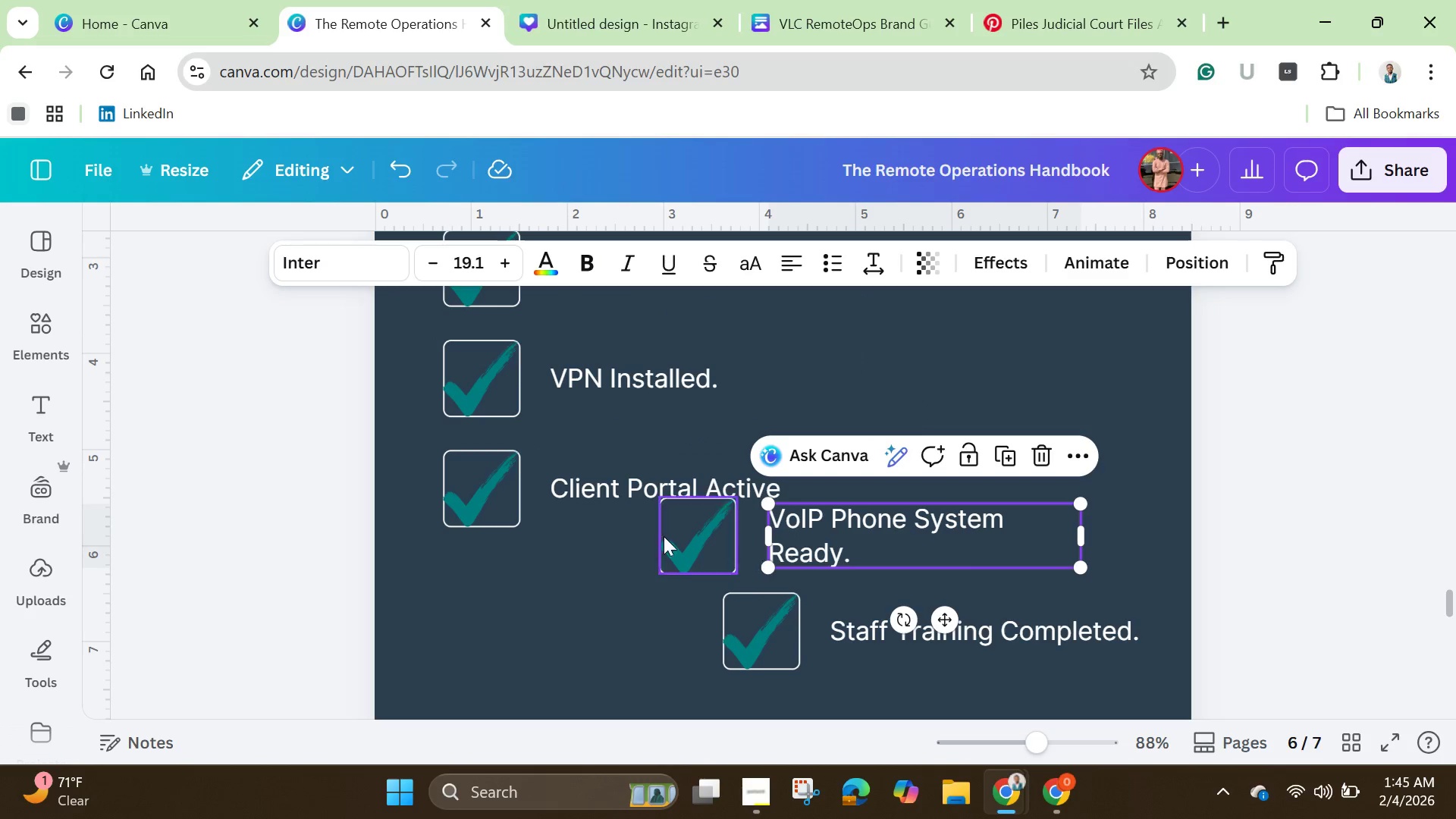 
left_click([644, 530])
 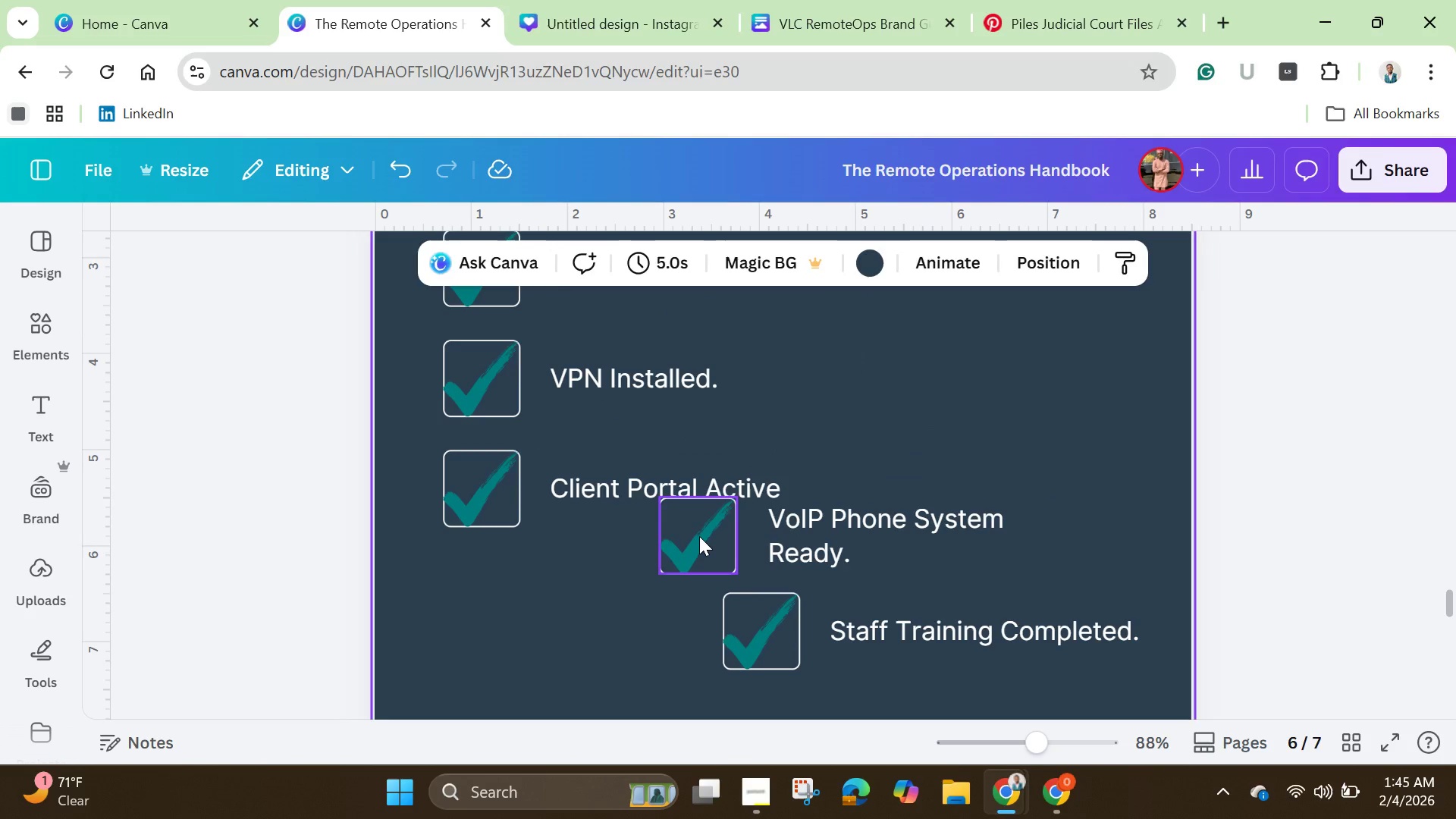 
left_click([699, 536])
 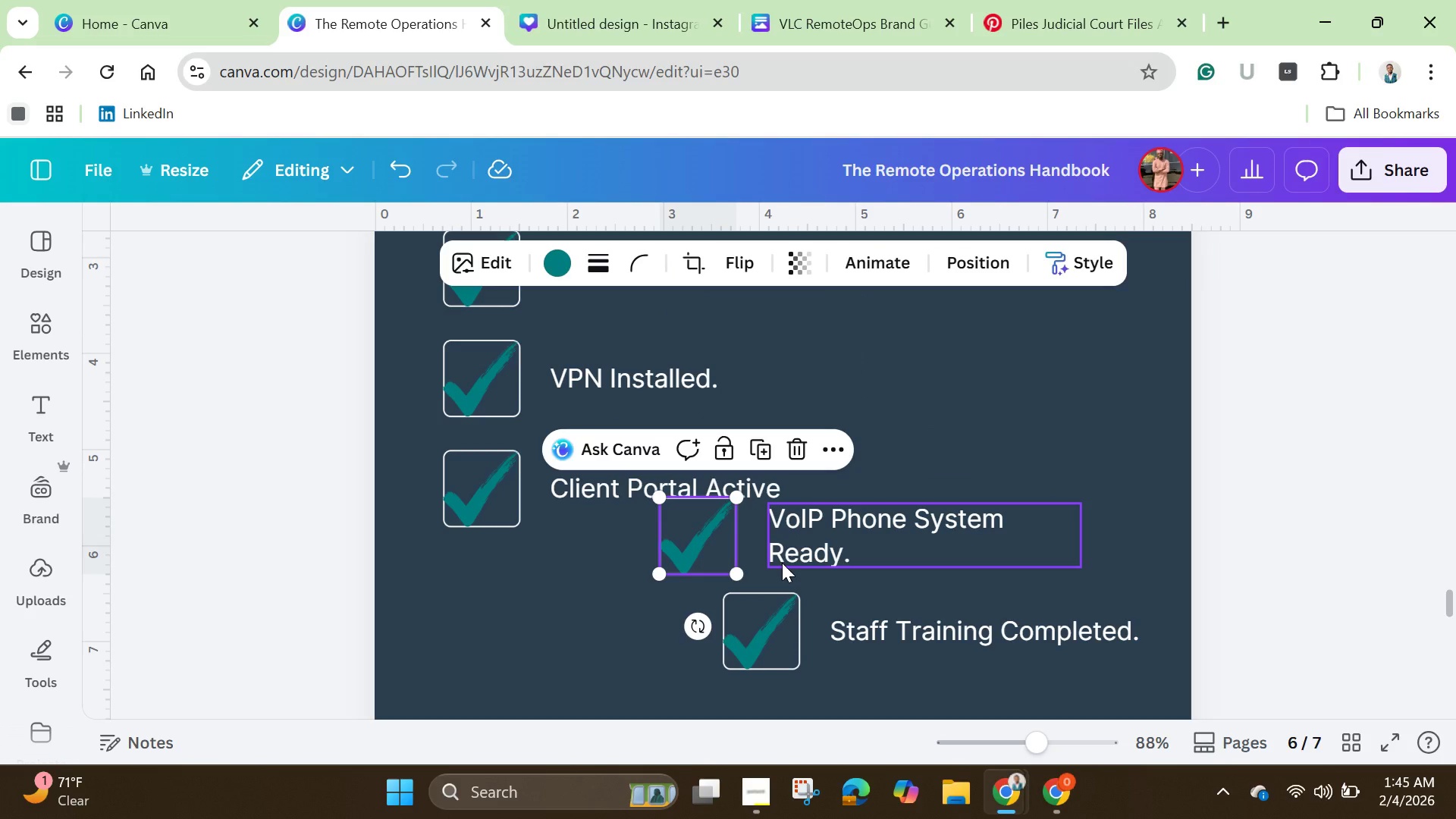 
hold_key(key=ShiftLeft, duration=1.09)
left_click([867, 538])
 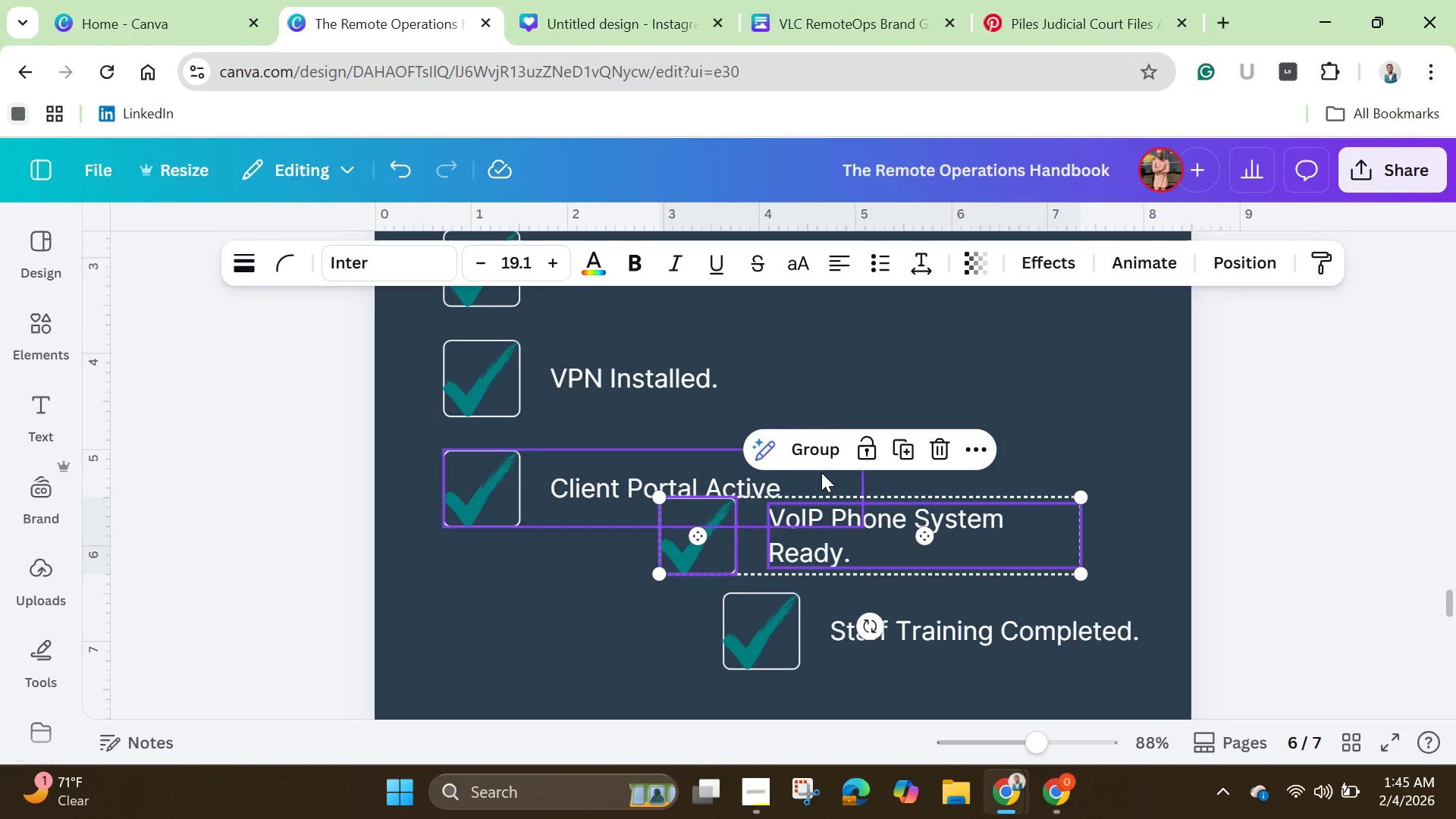 
left_click([817, 455])
 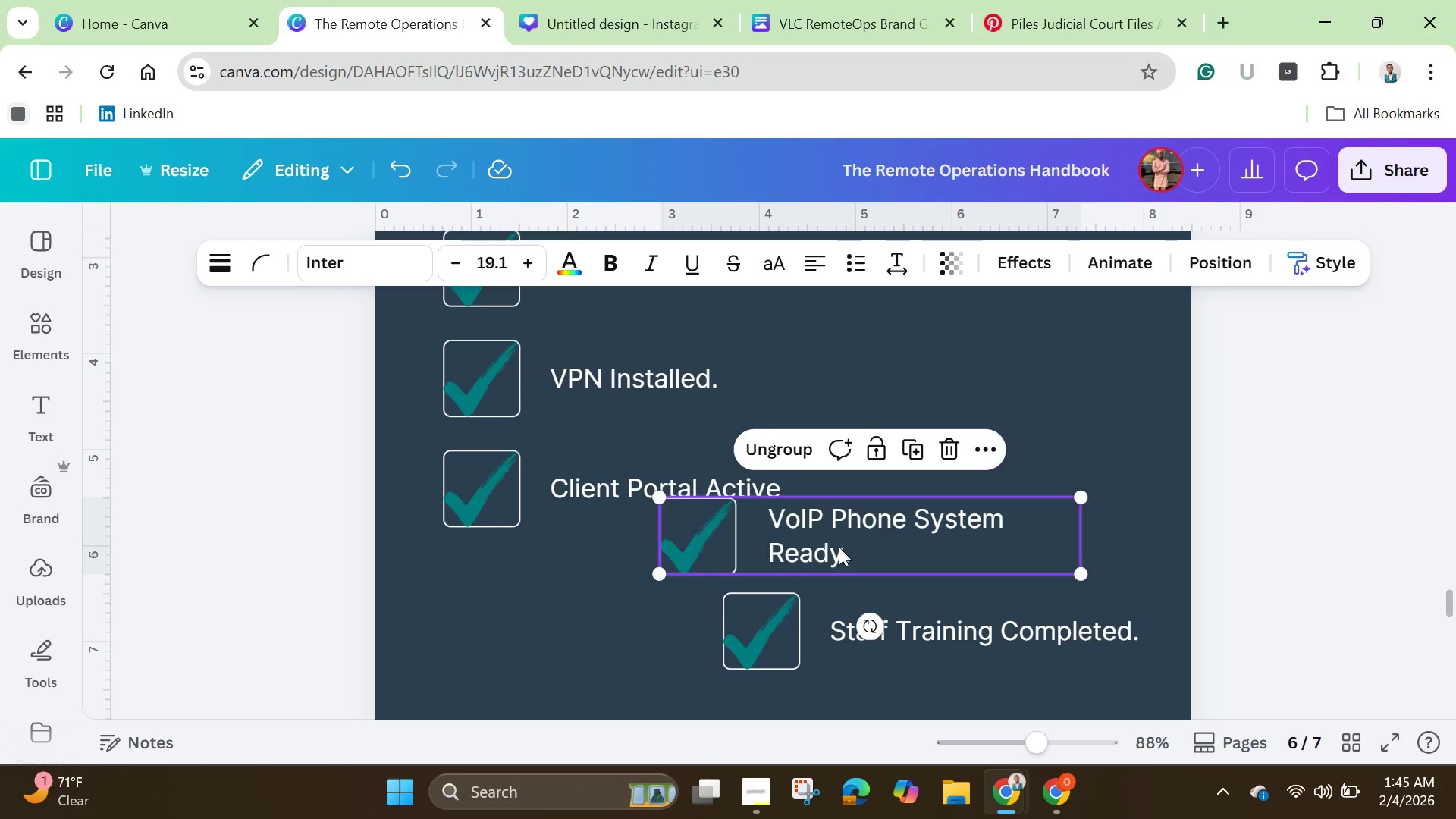 
left_click_drag(start_coordinate=[839, 547], to_coordinate=[627, 631])
 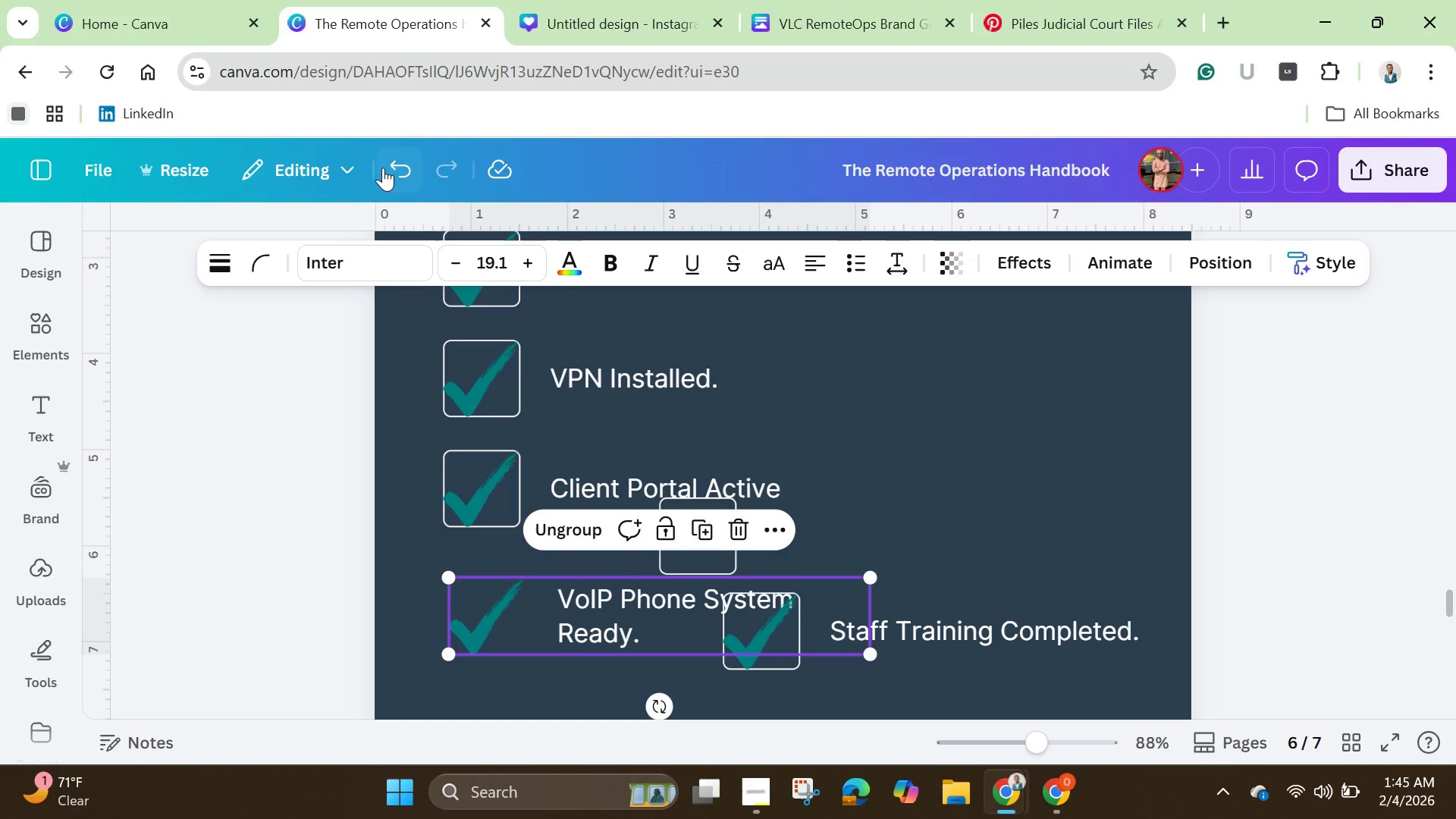 
left_click([396, 163])
 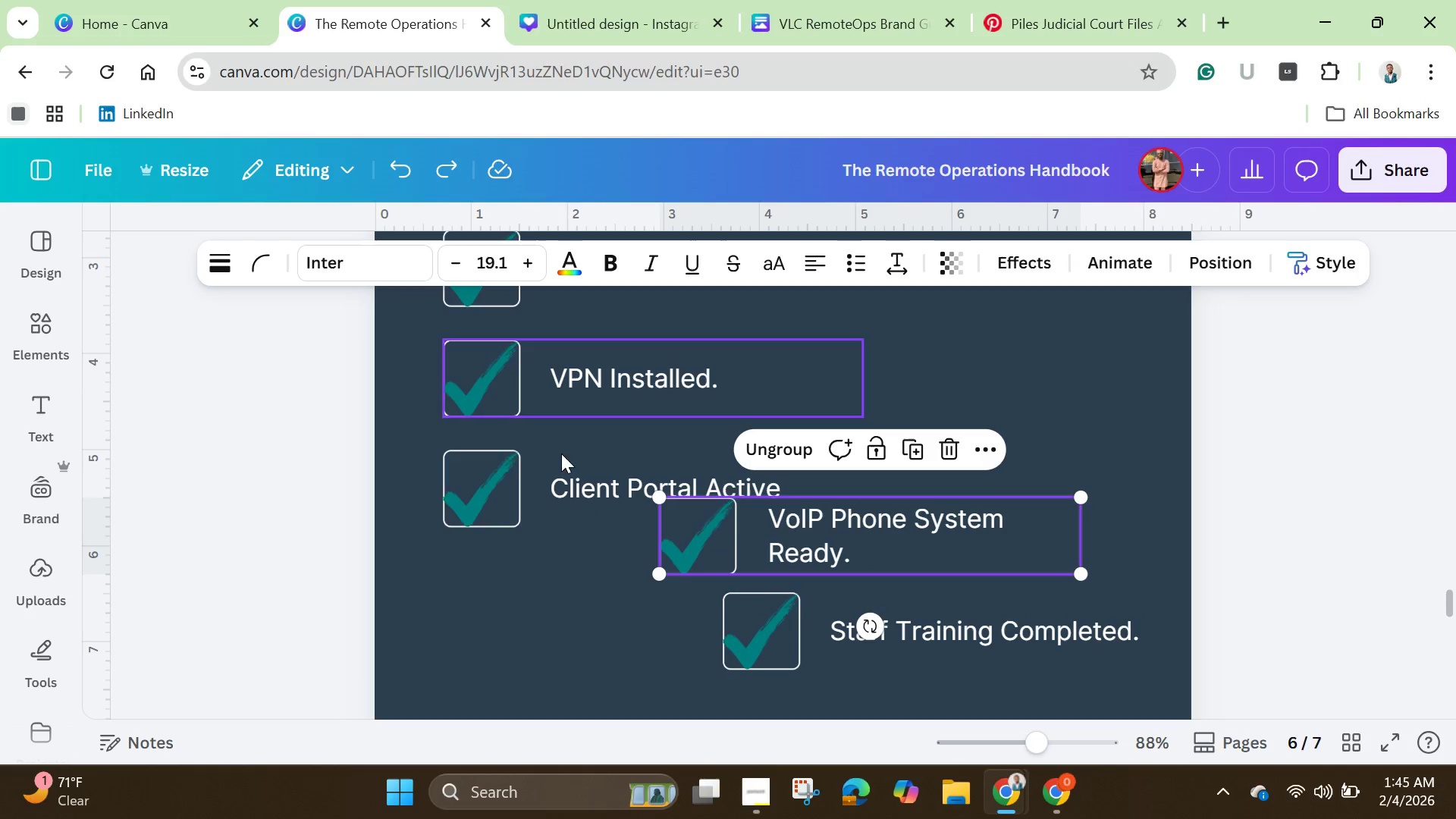 
left_click([557, 617])
 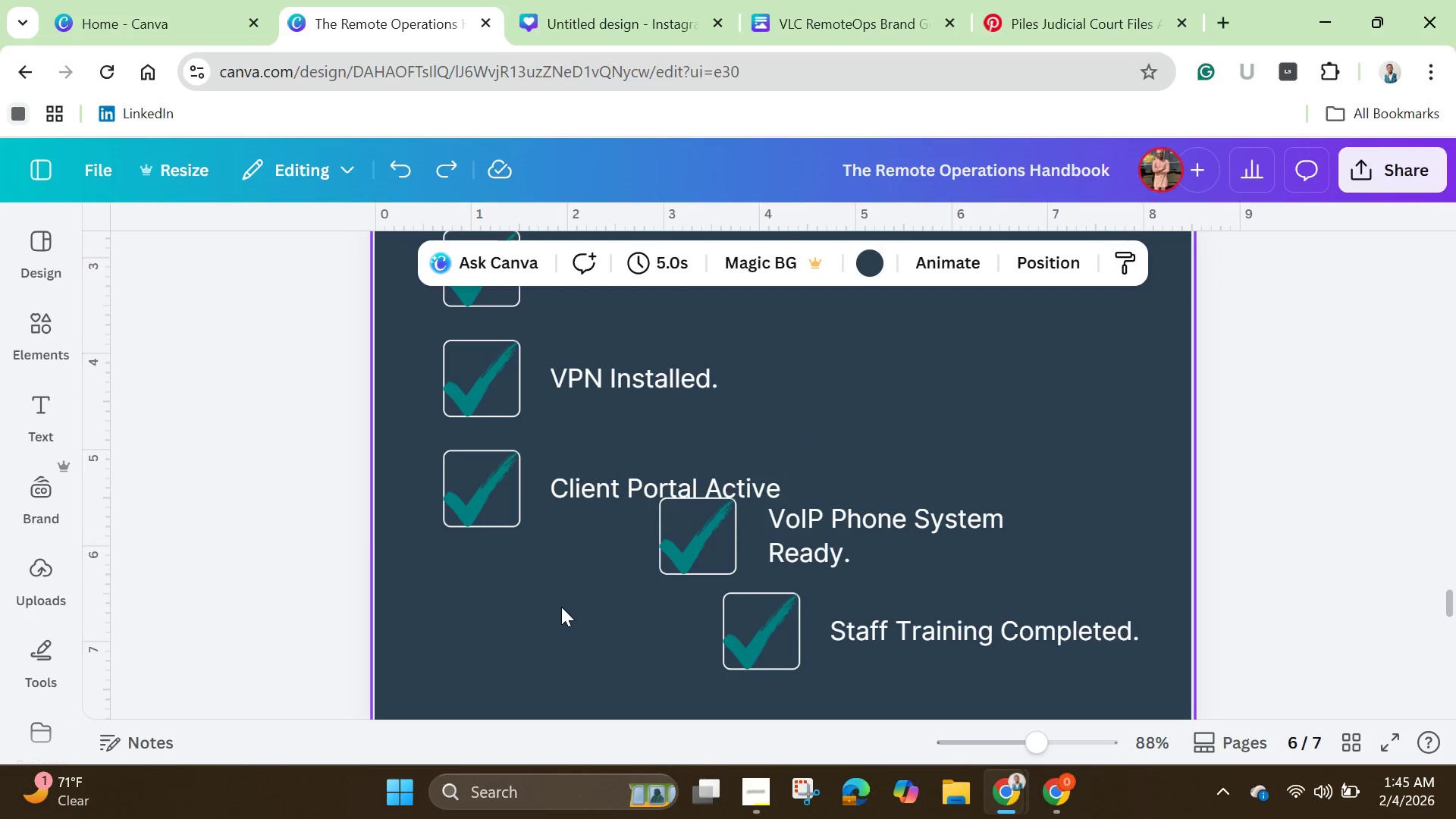 
left_click_drag(start_coordinate=[561, 607], to_coordinate=[811, 548])
 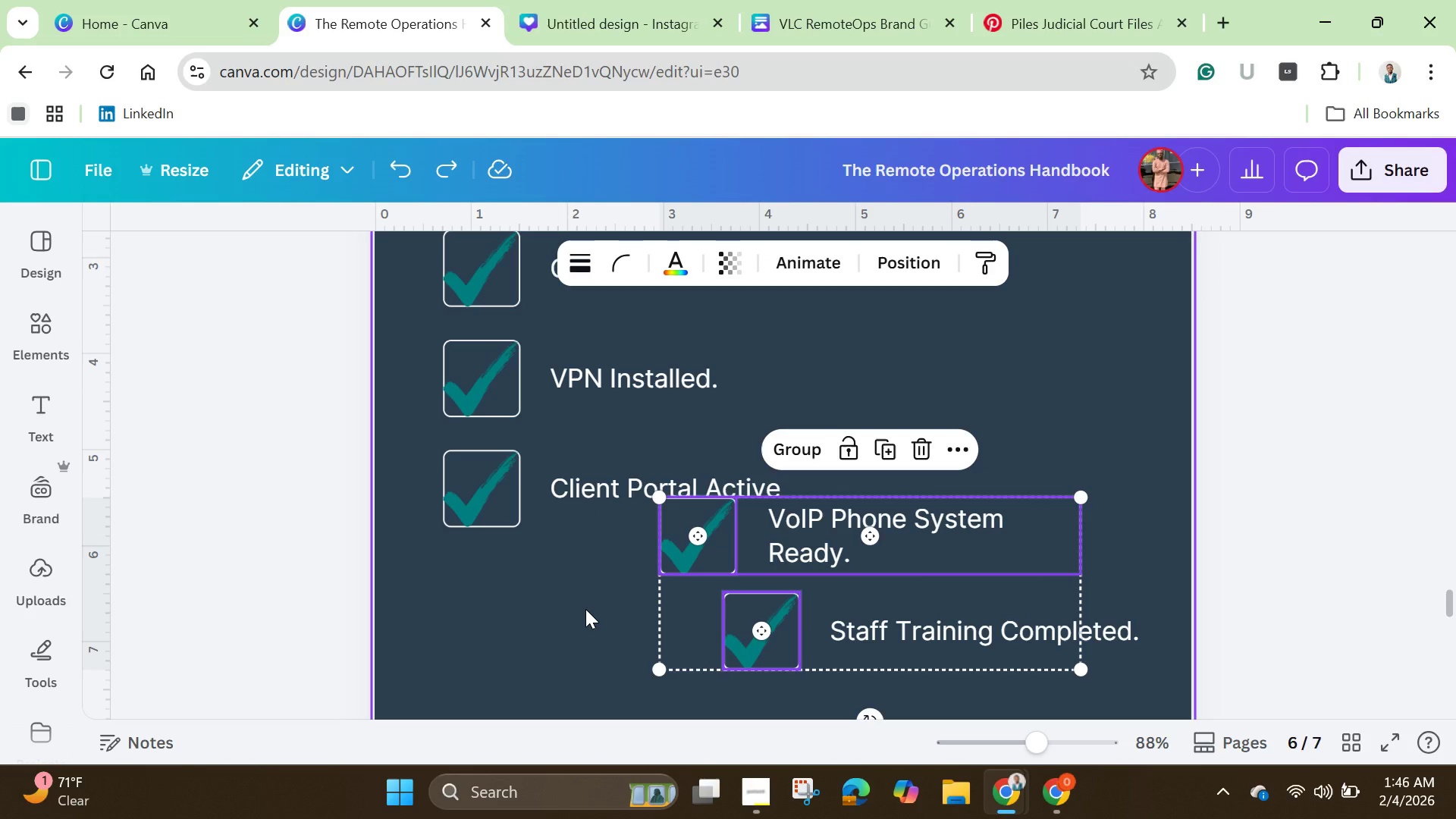 
left_click([585, 609])
 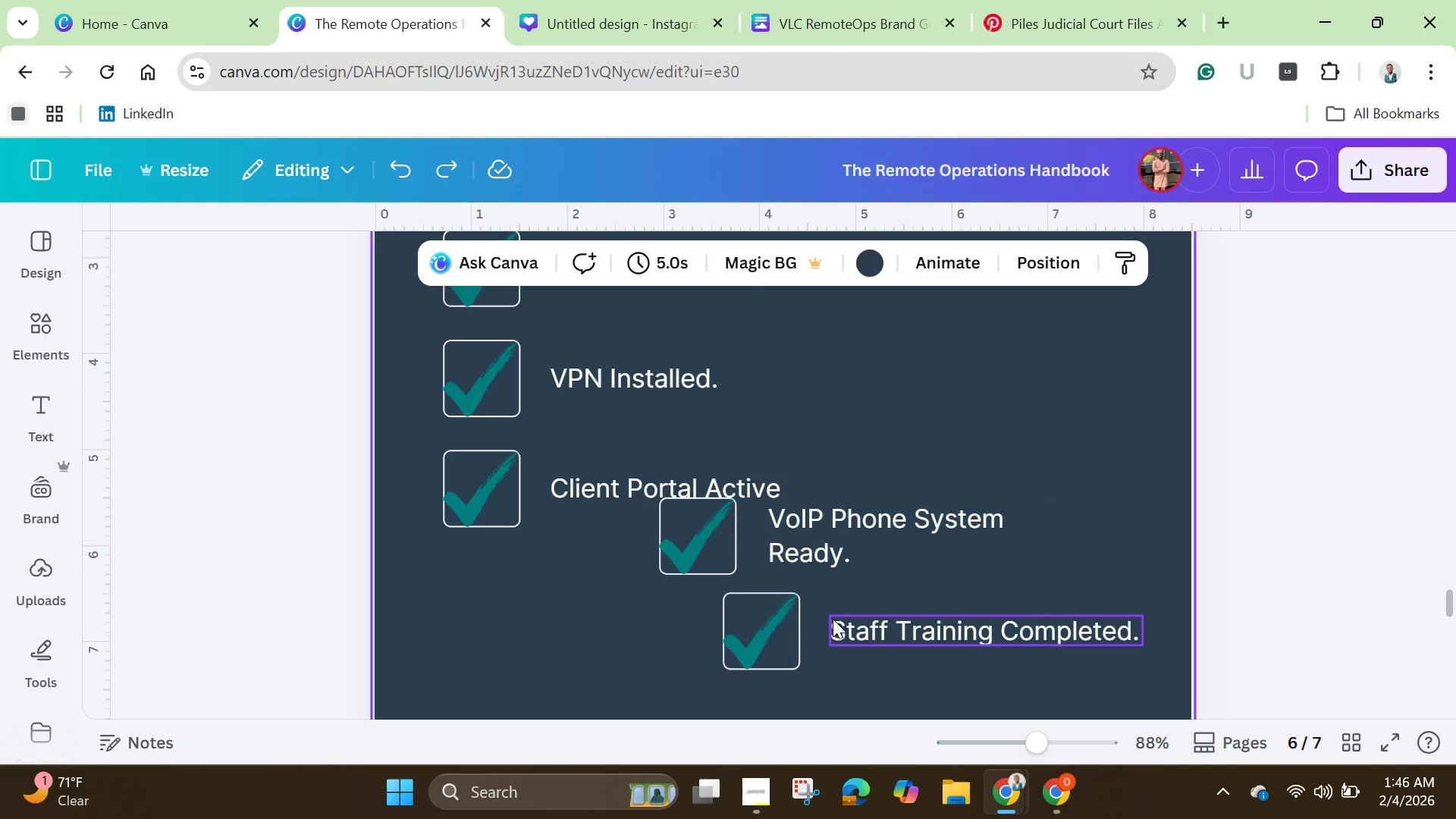 
left_click_drag(start_coordinate=[833, 619], to_coordinate=[833, 629])
 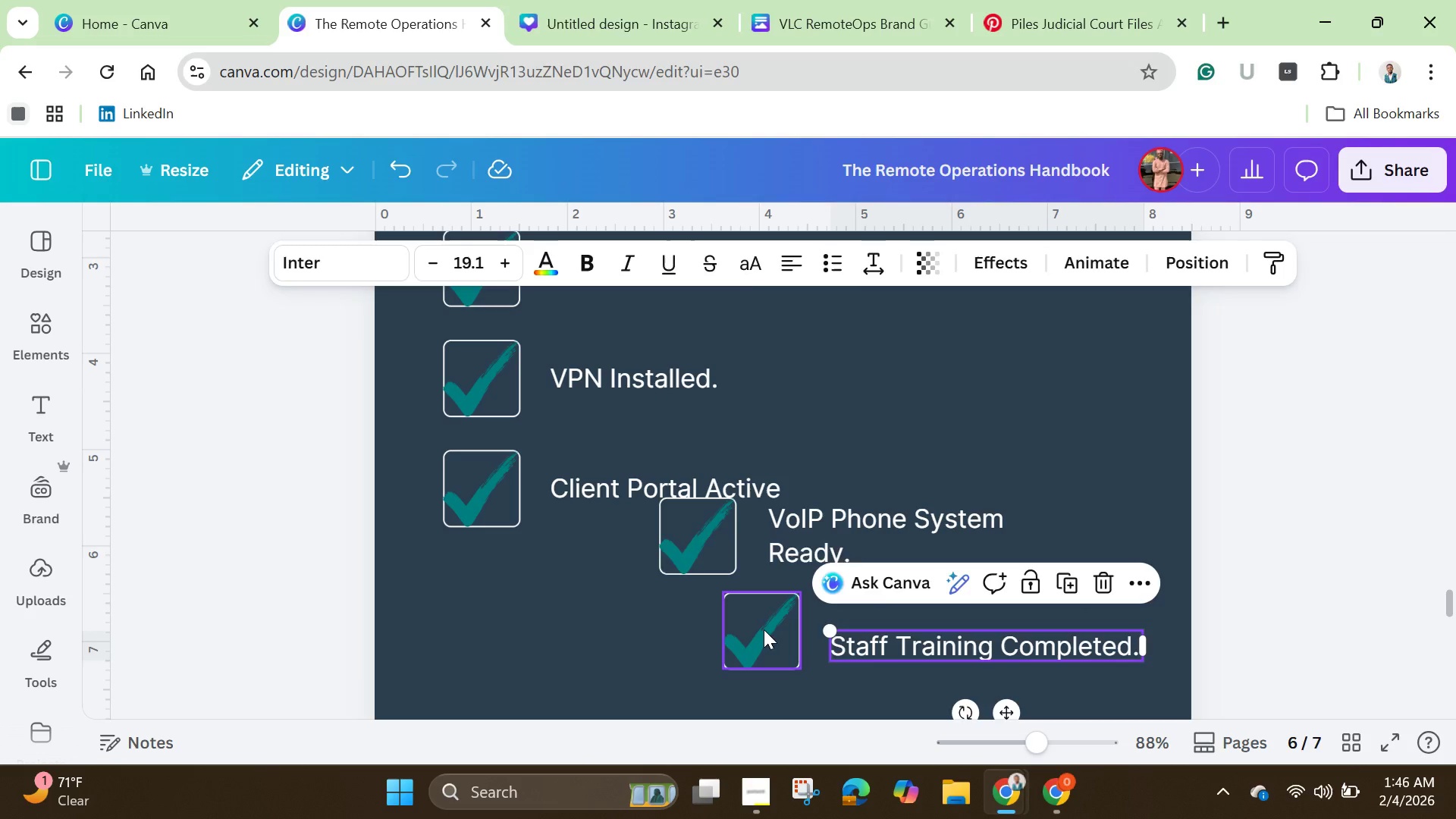 
left_click_drag(start_coordinate=[764, 629], to_coordinate=[727, 649])
 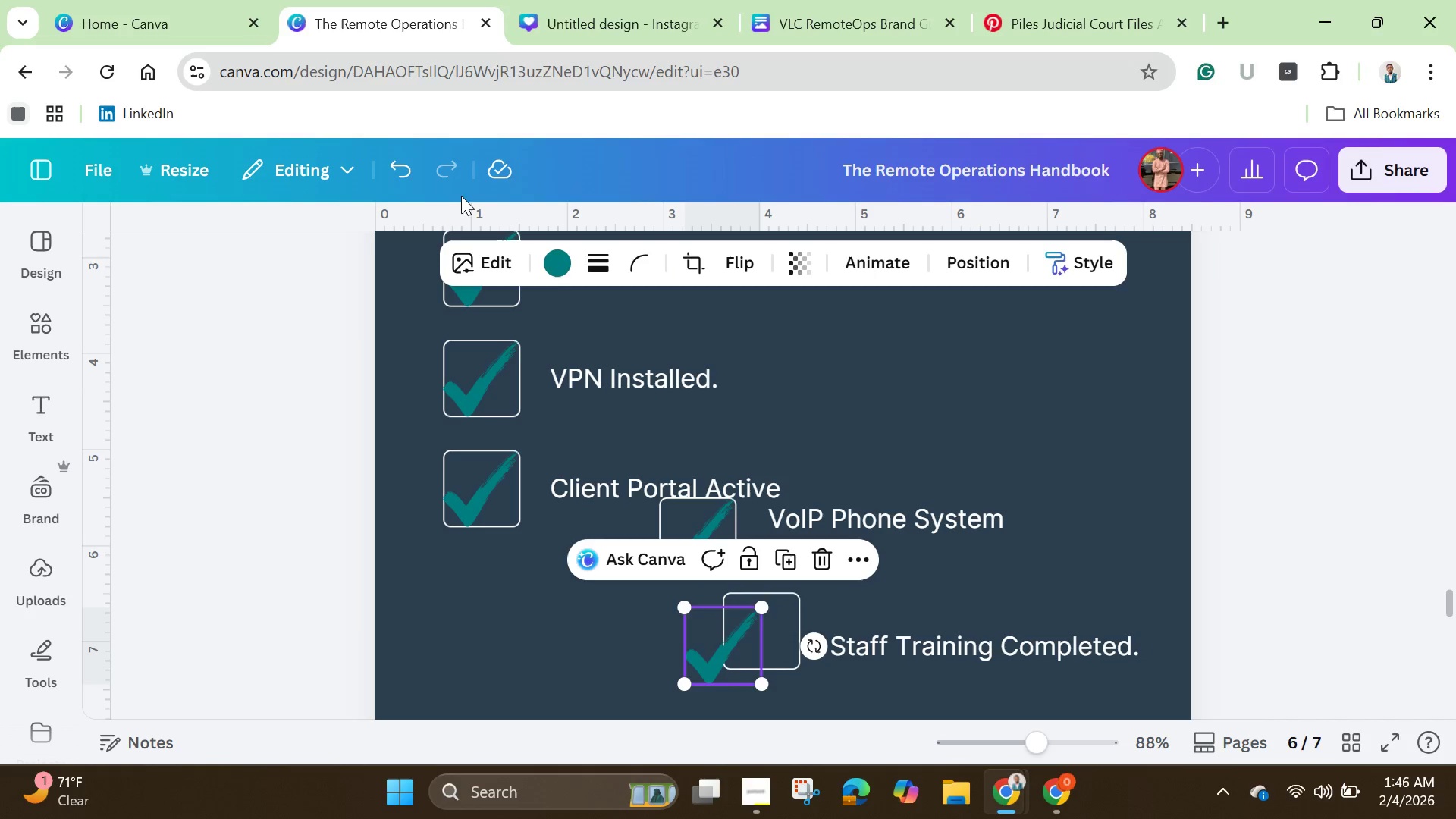 
left_click([404, 165])
 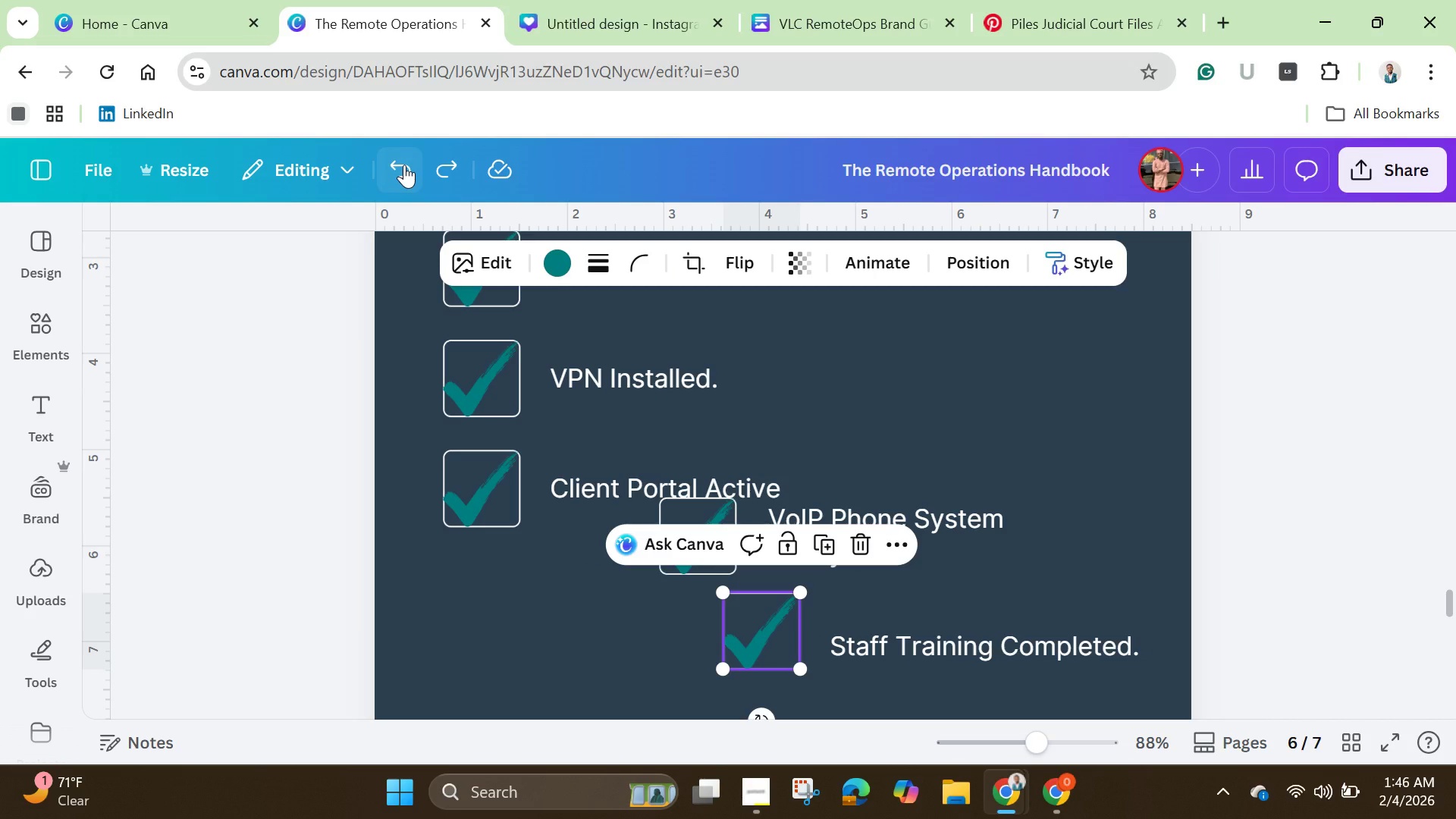 
left_click([404, 165])
 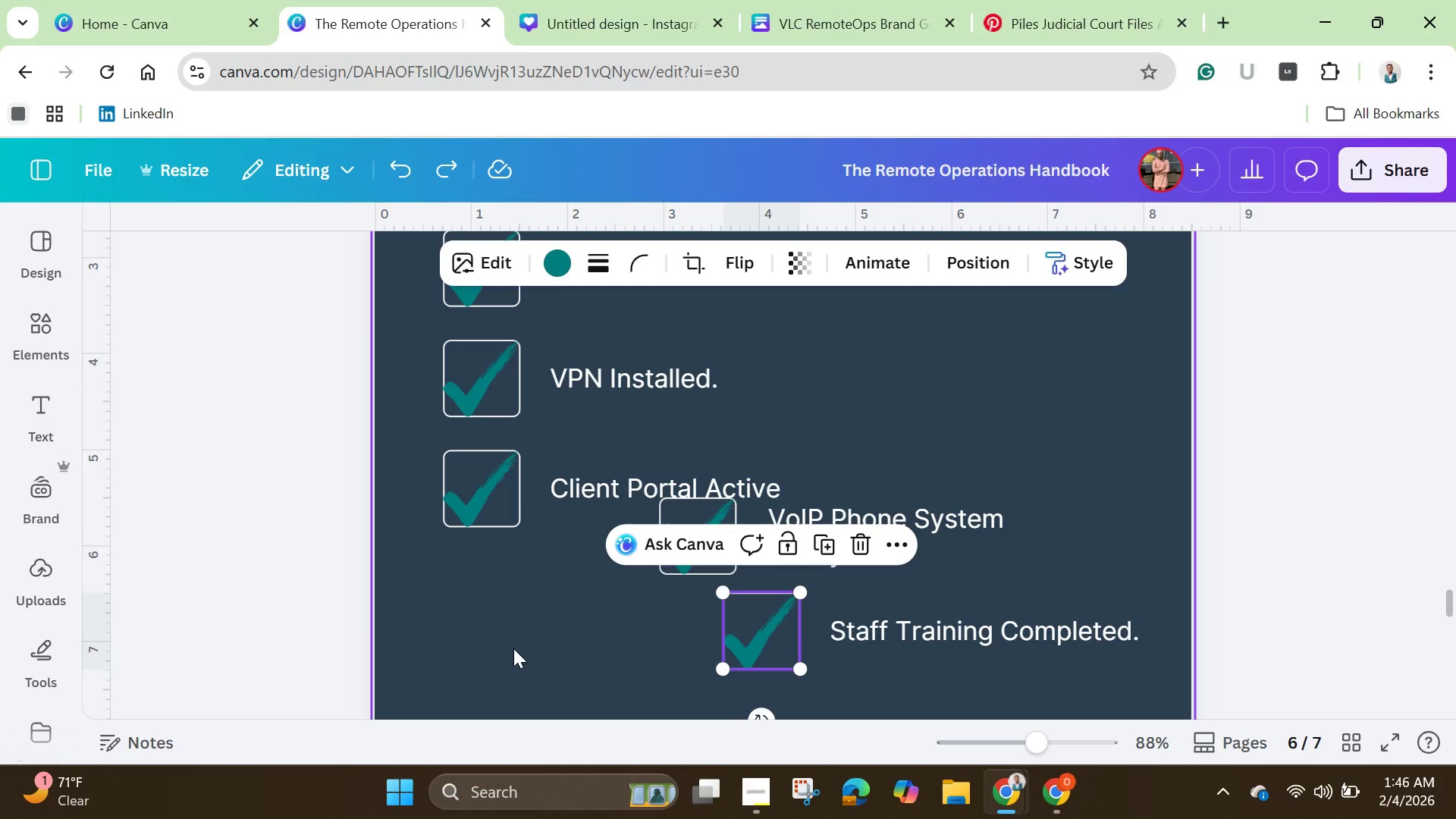 
left_click([523, 641])
 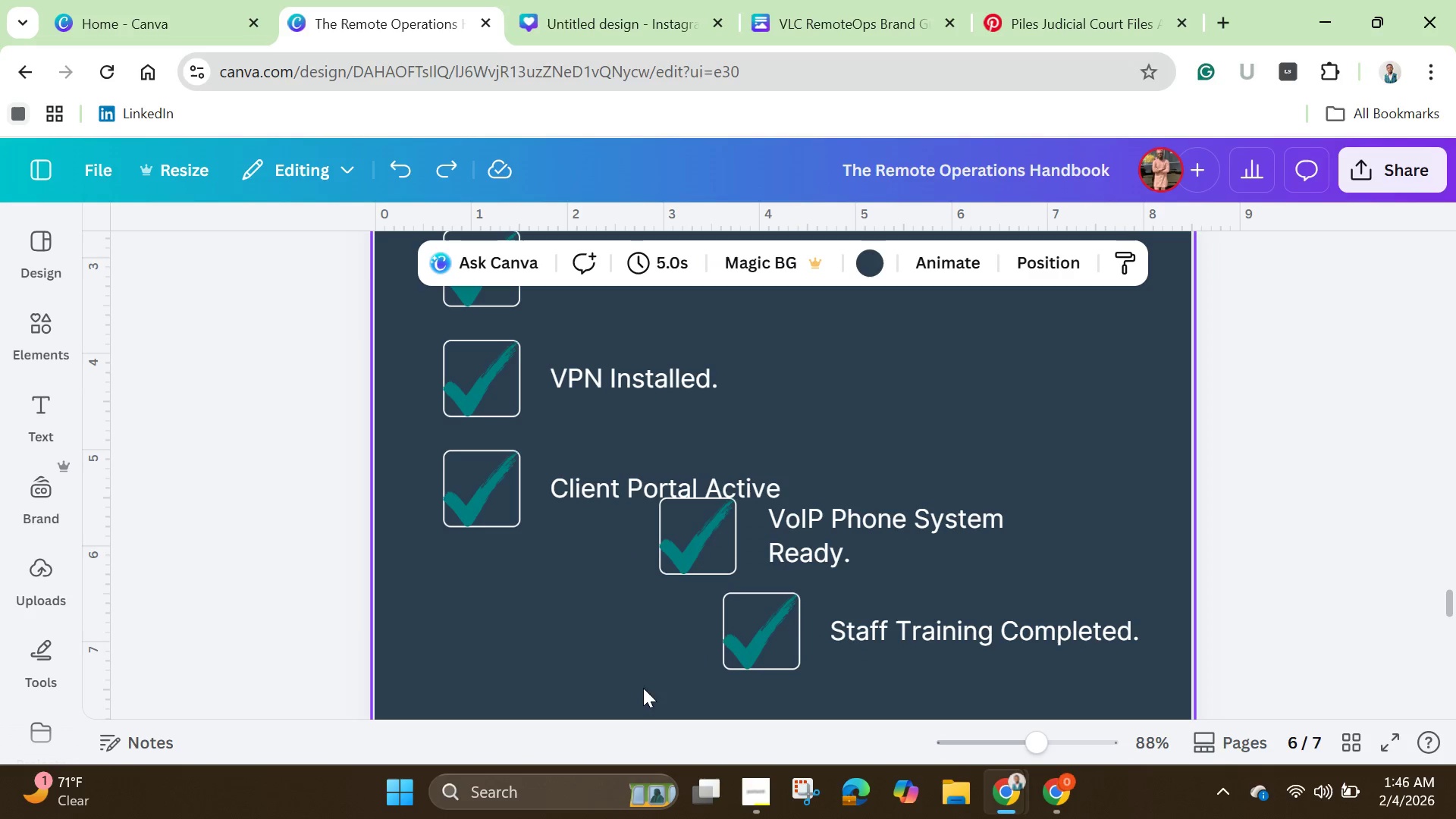 
left_click_drag(start_coordinate=[672, 693], to_coordinate=[940, 636])
 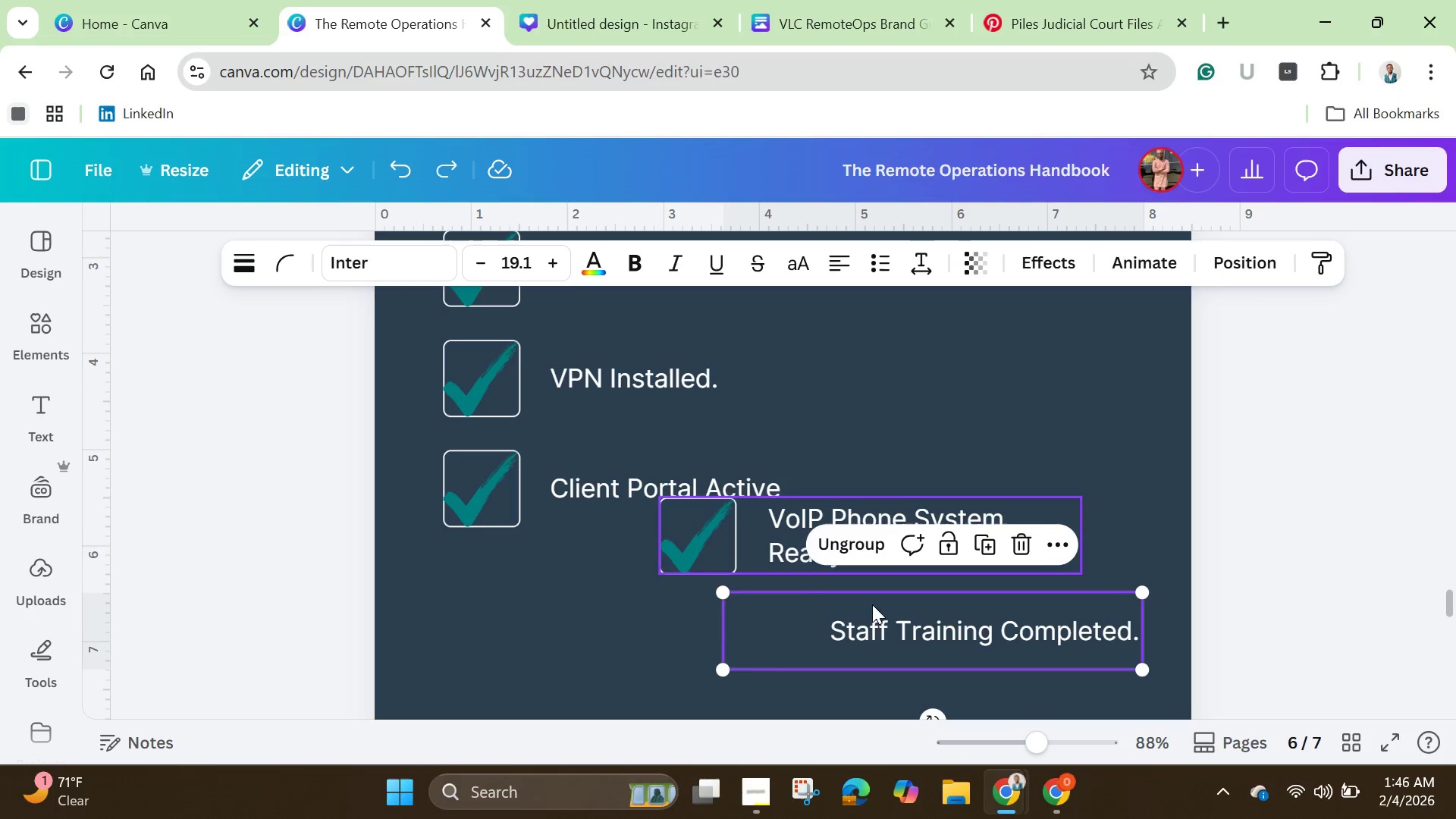 
left_click_drag(start_coordinate=[872, 636], to_coordinate=[774, 748])
 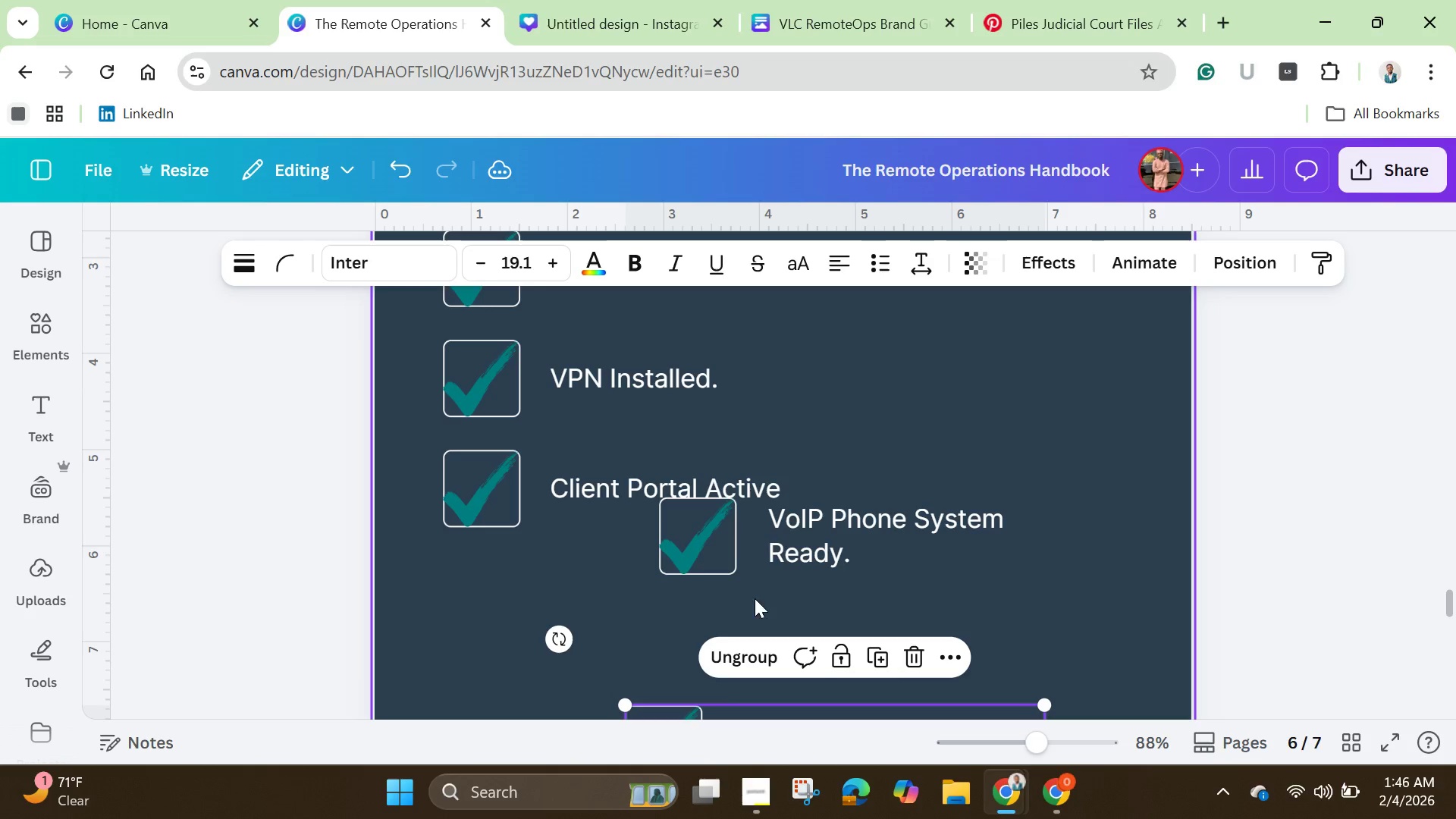 
left_click([687, 603])
 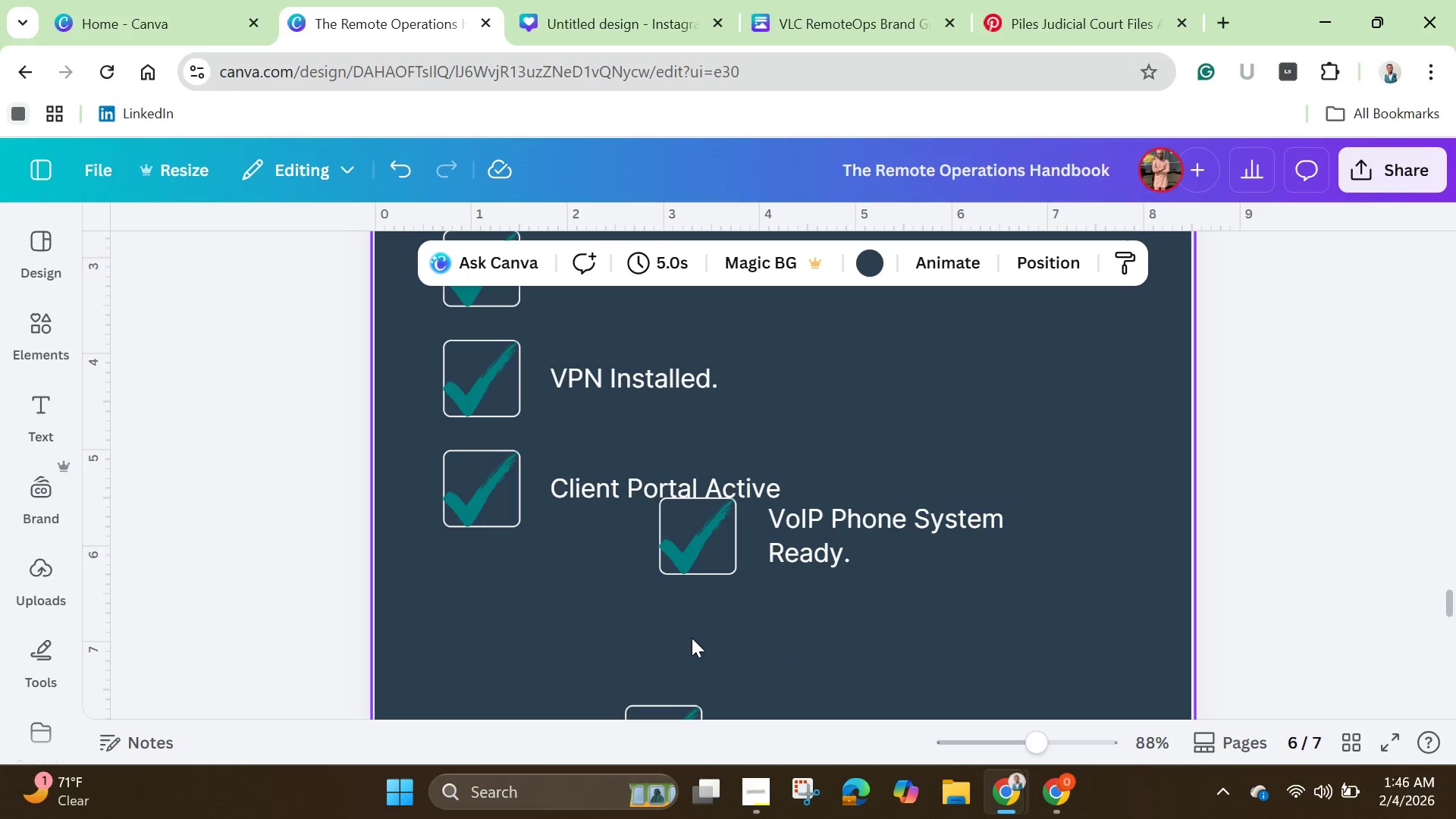 
left_click([701, 550])
 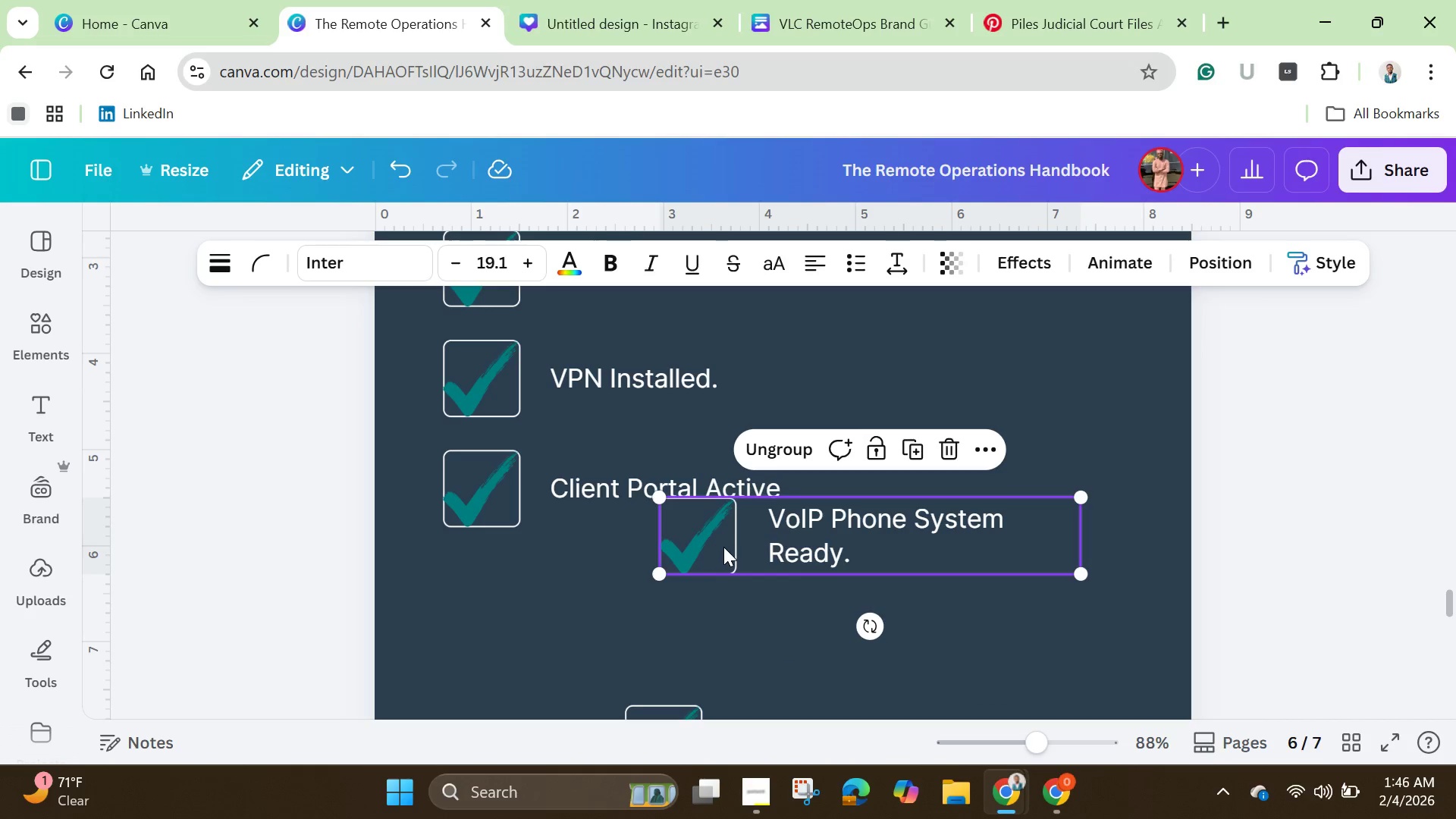 
left_click_drag(start_coordinate=[723, 547], to_coordinate=[558, 614])
 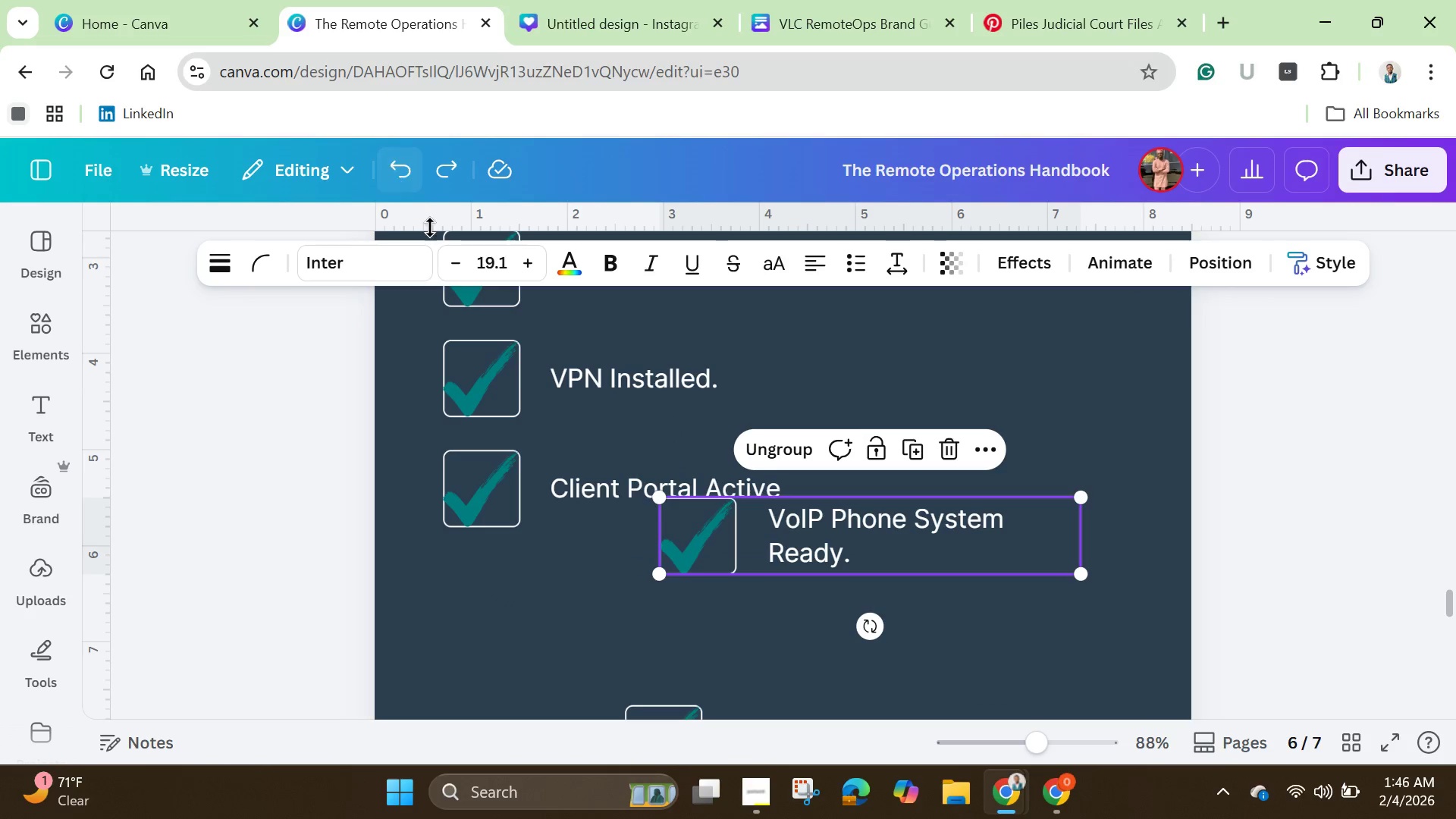 
left_click([686, 635])
 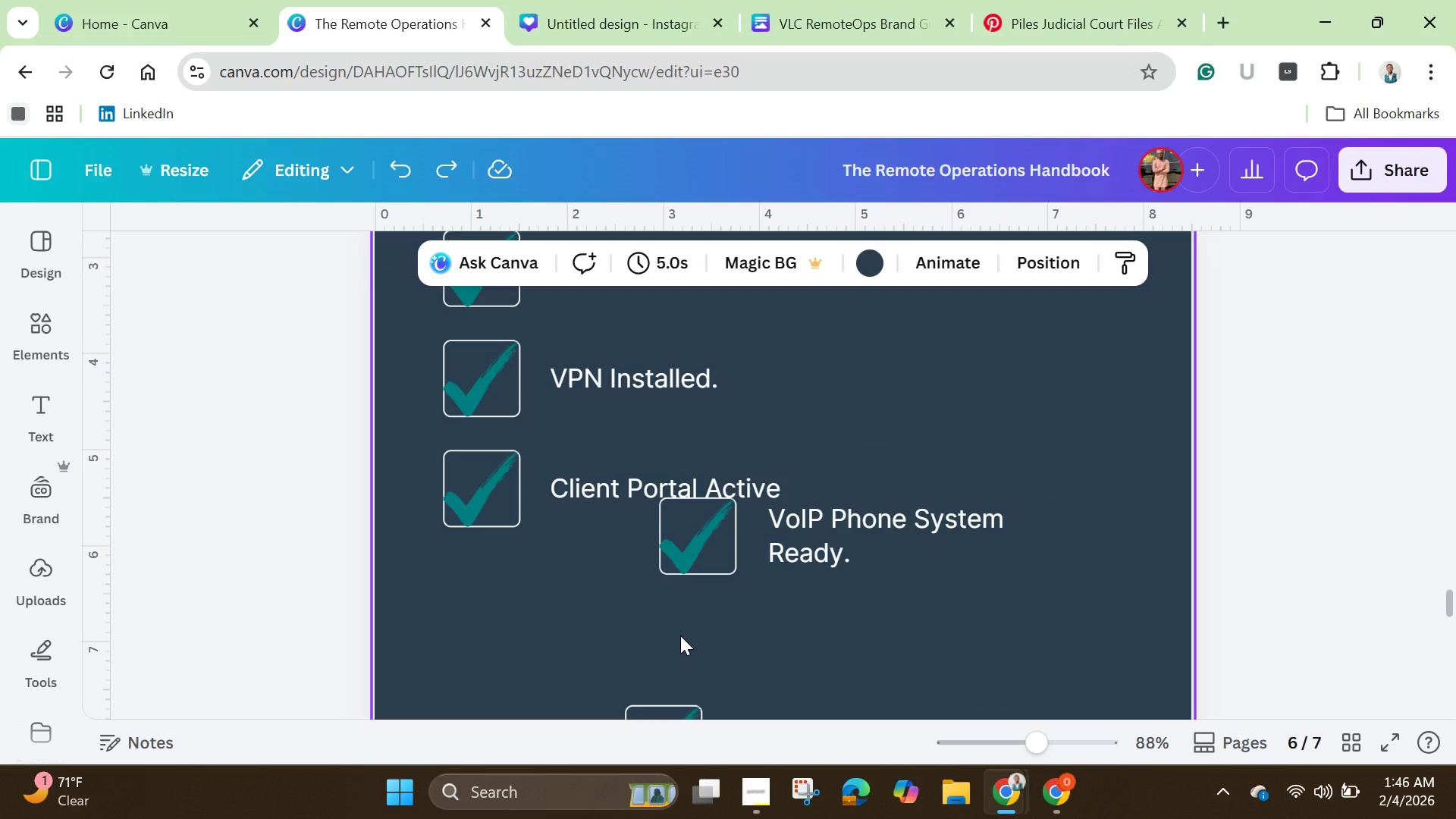 
left_click_drag(start_coordinate=[680, 635], to_coordinate=[832, 539])
 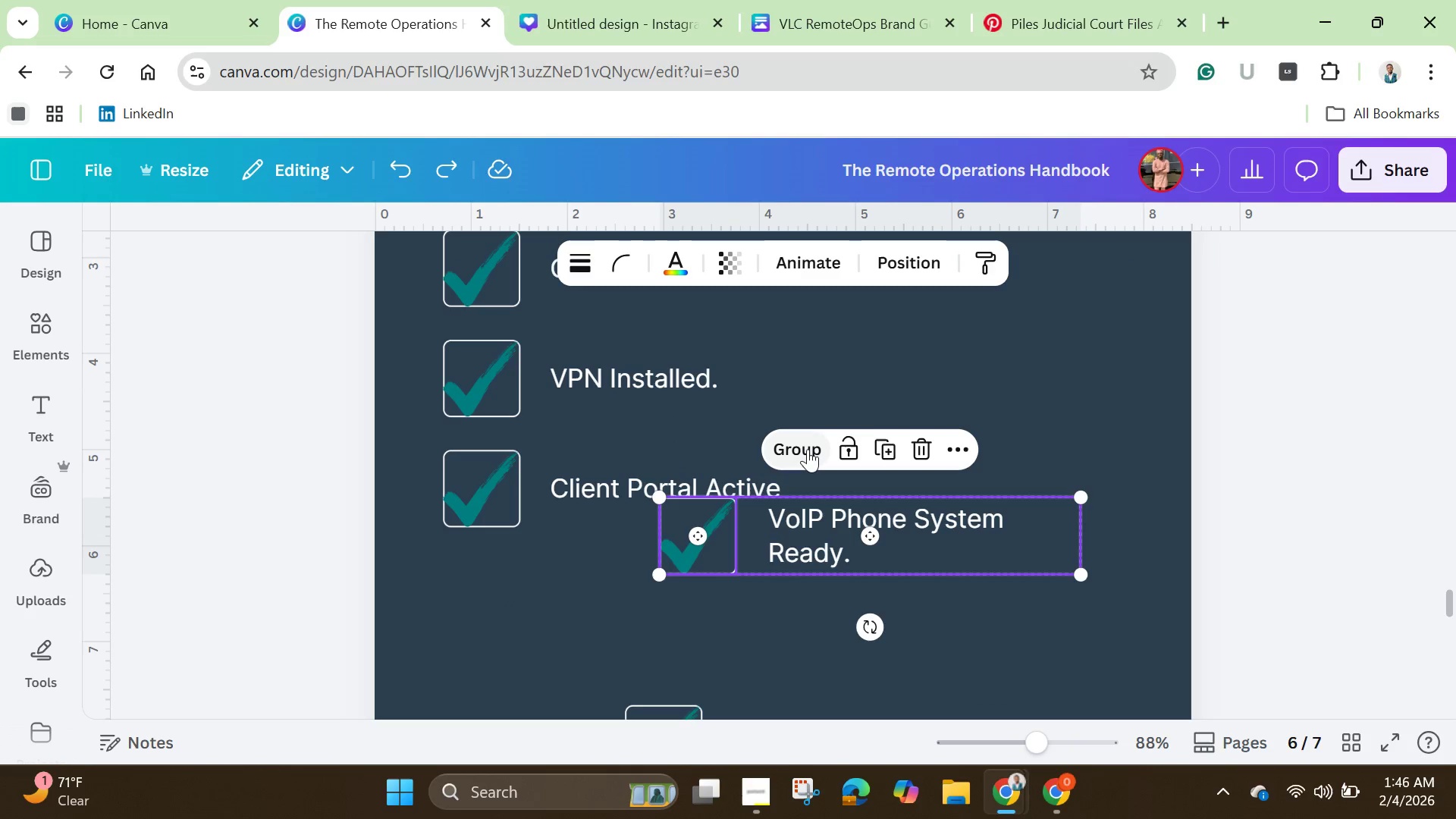 
left_click([808, 449])
 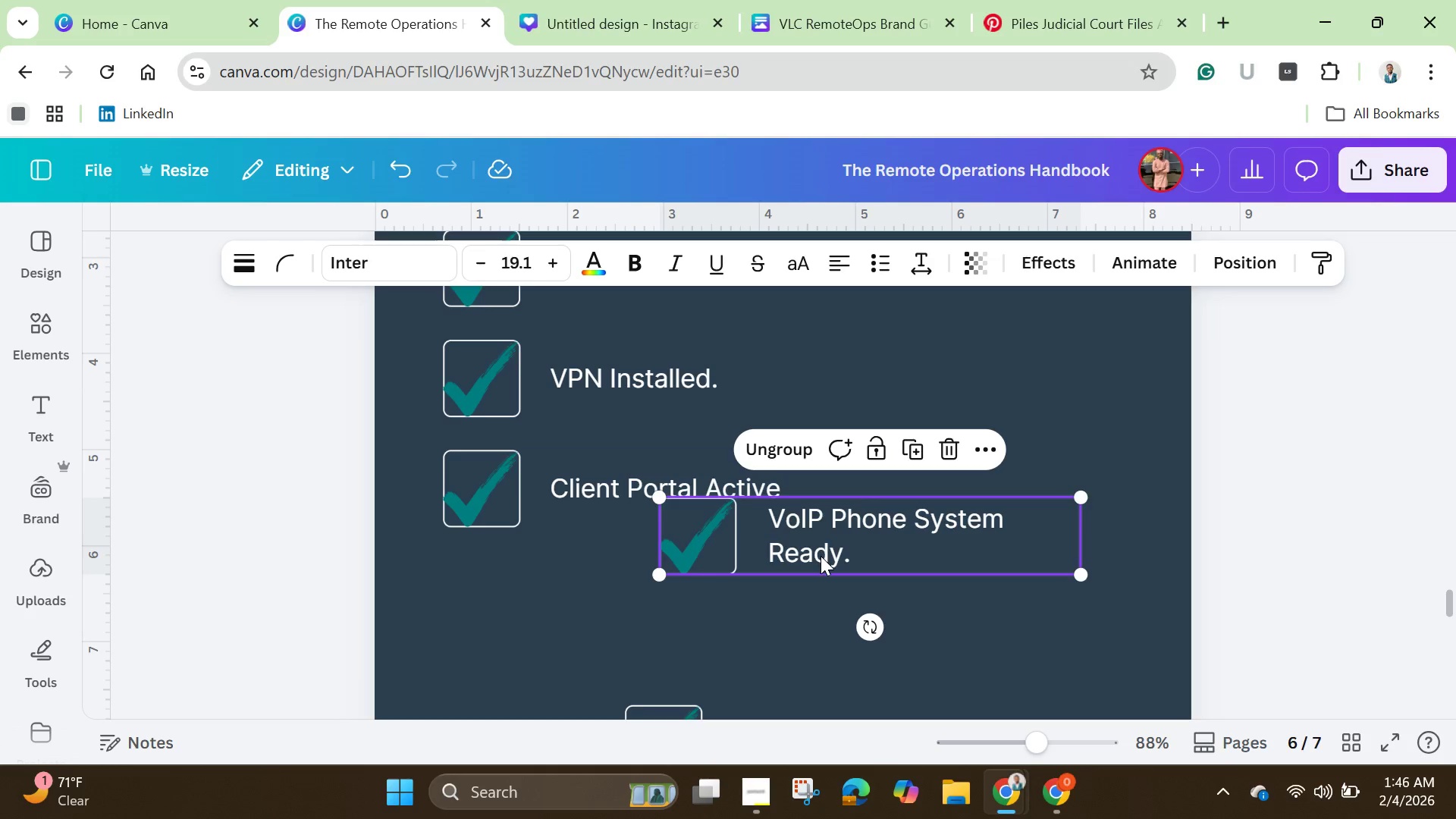 
left_click_drag(start_coordinate=[821, 556], to_coordinate=[607, 624])
 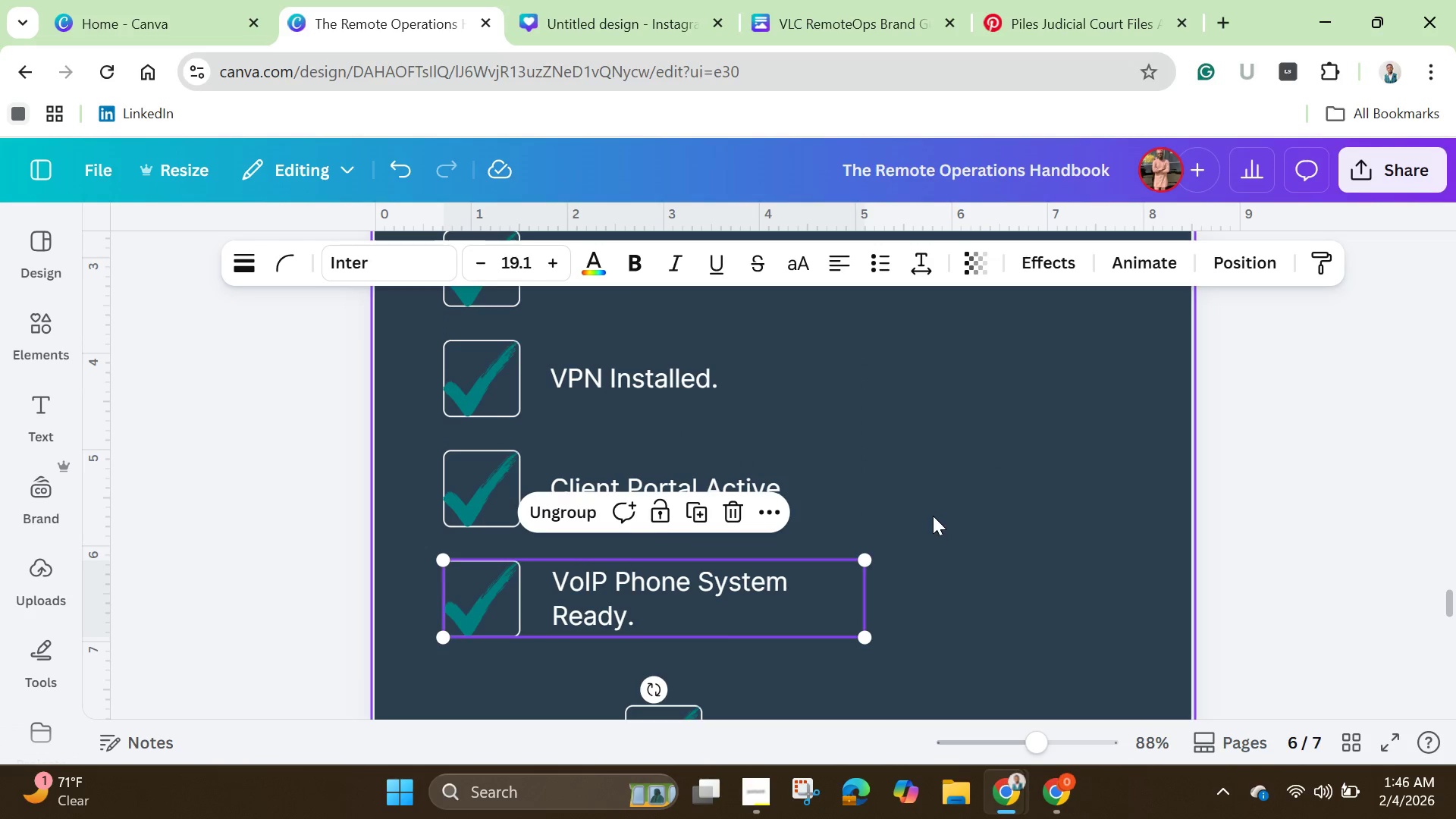 
left_click([935, 511])
 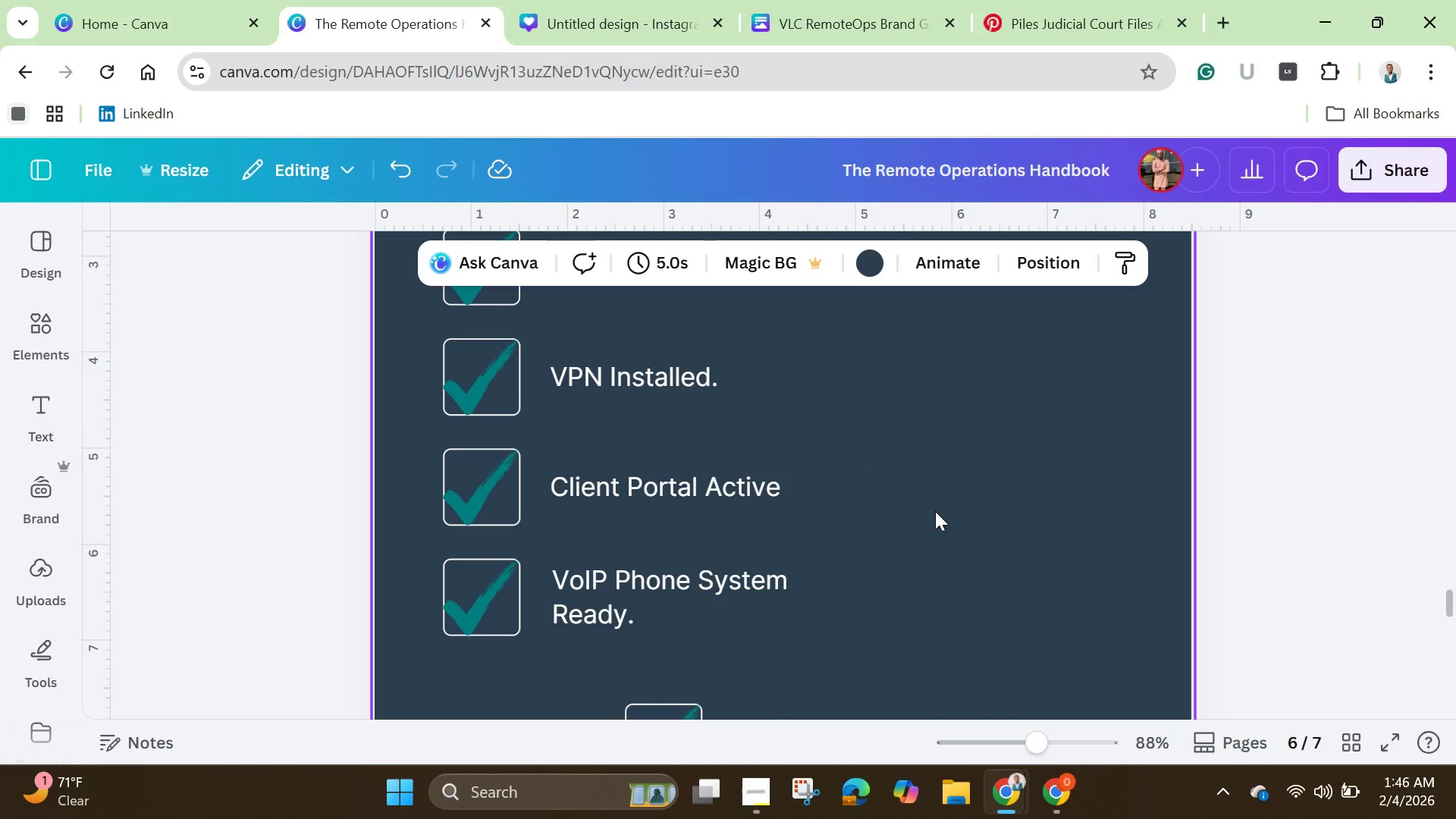 
scroll: coordinate [935, 511], scroll_direction: down, amount: 2.0
 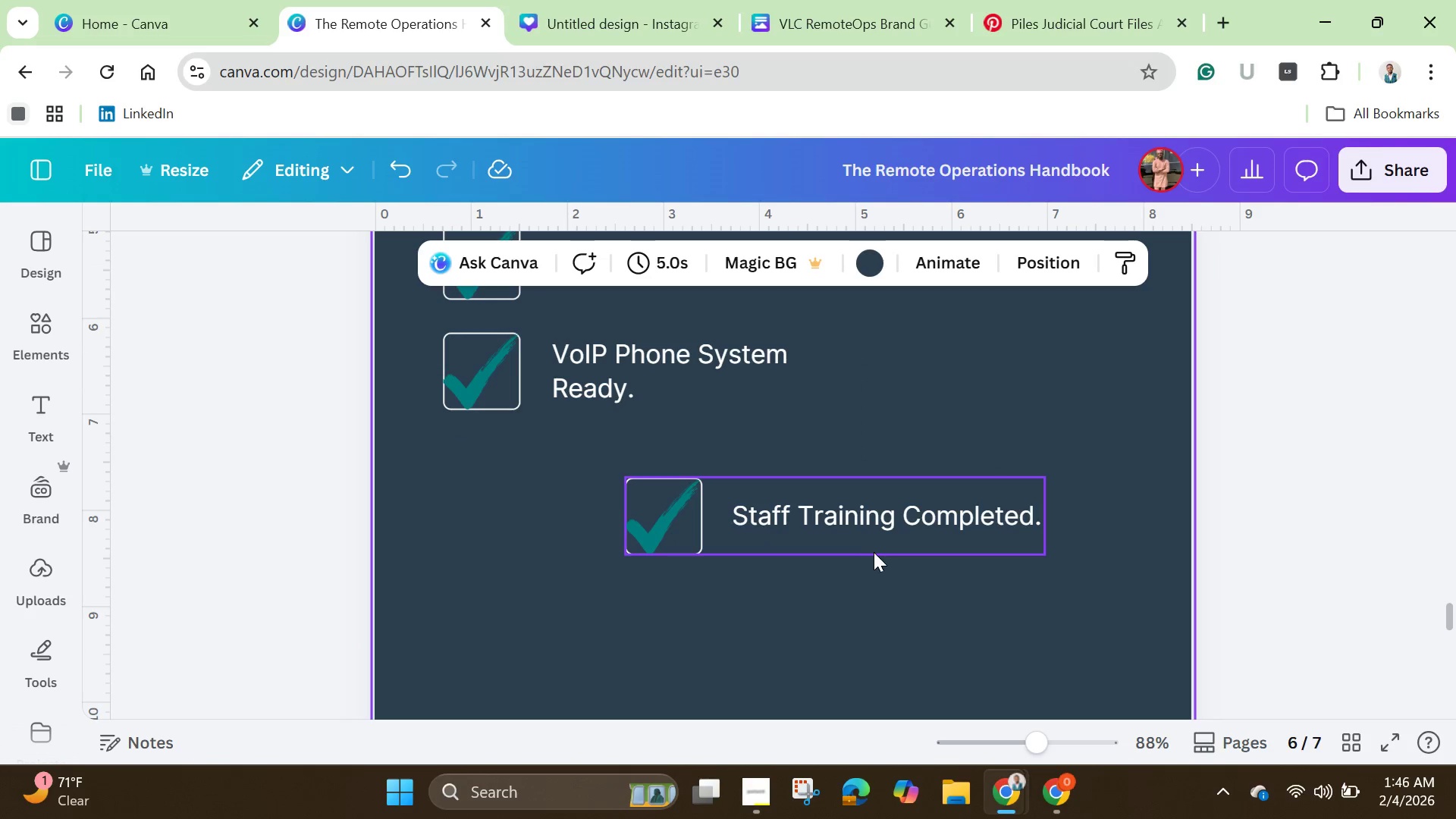 
left_click([851, 545])
 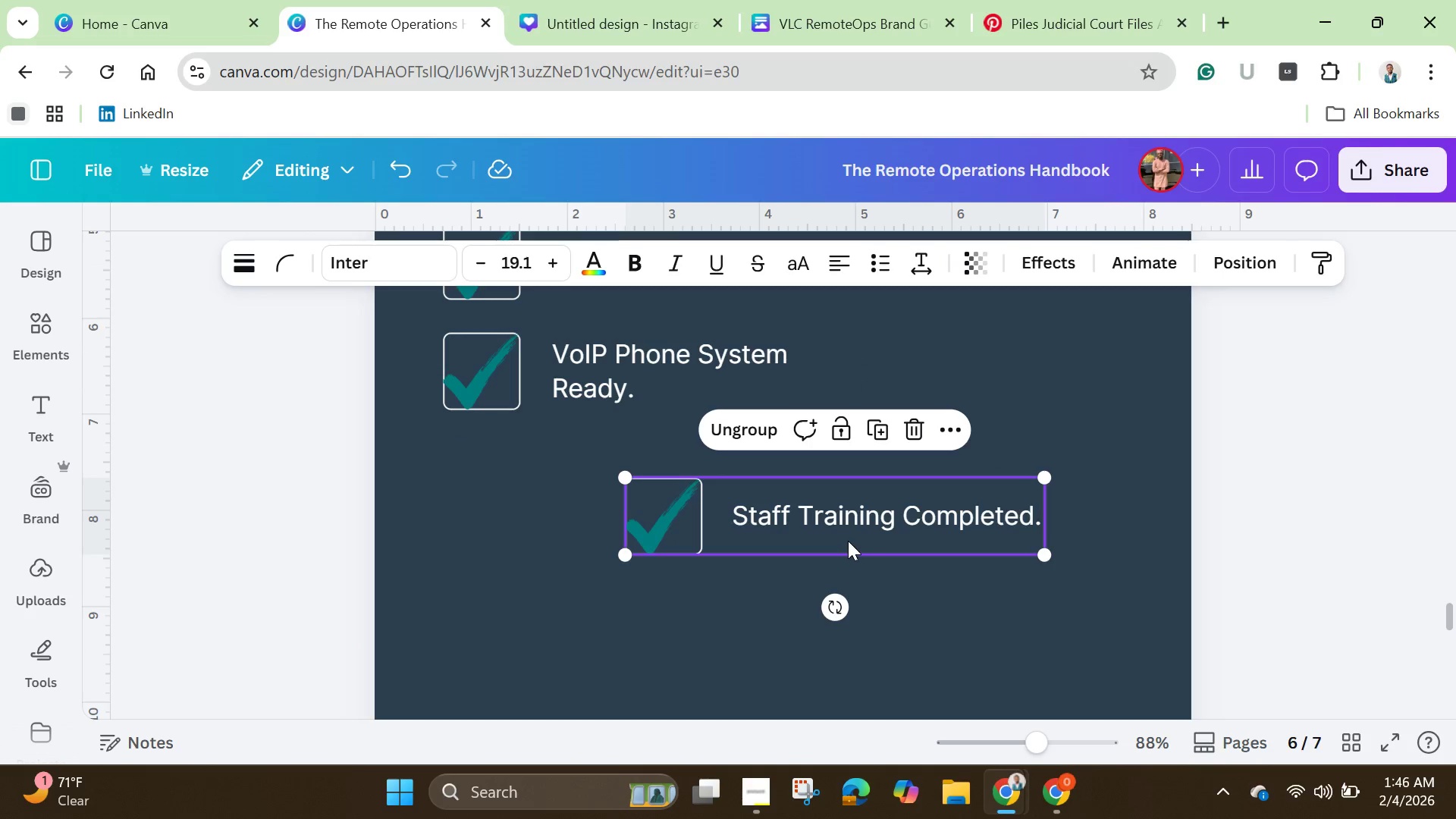 
left_click_drag(start_coordinate=[846, 539], to_coordinate=[665, 519])
 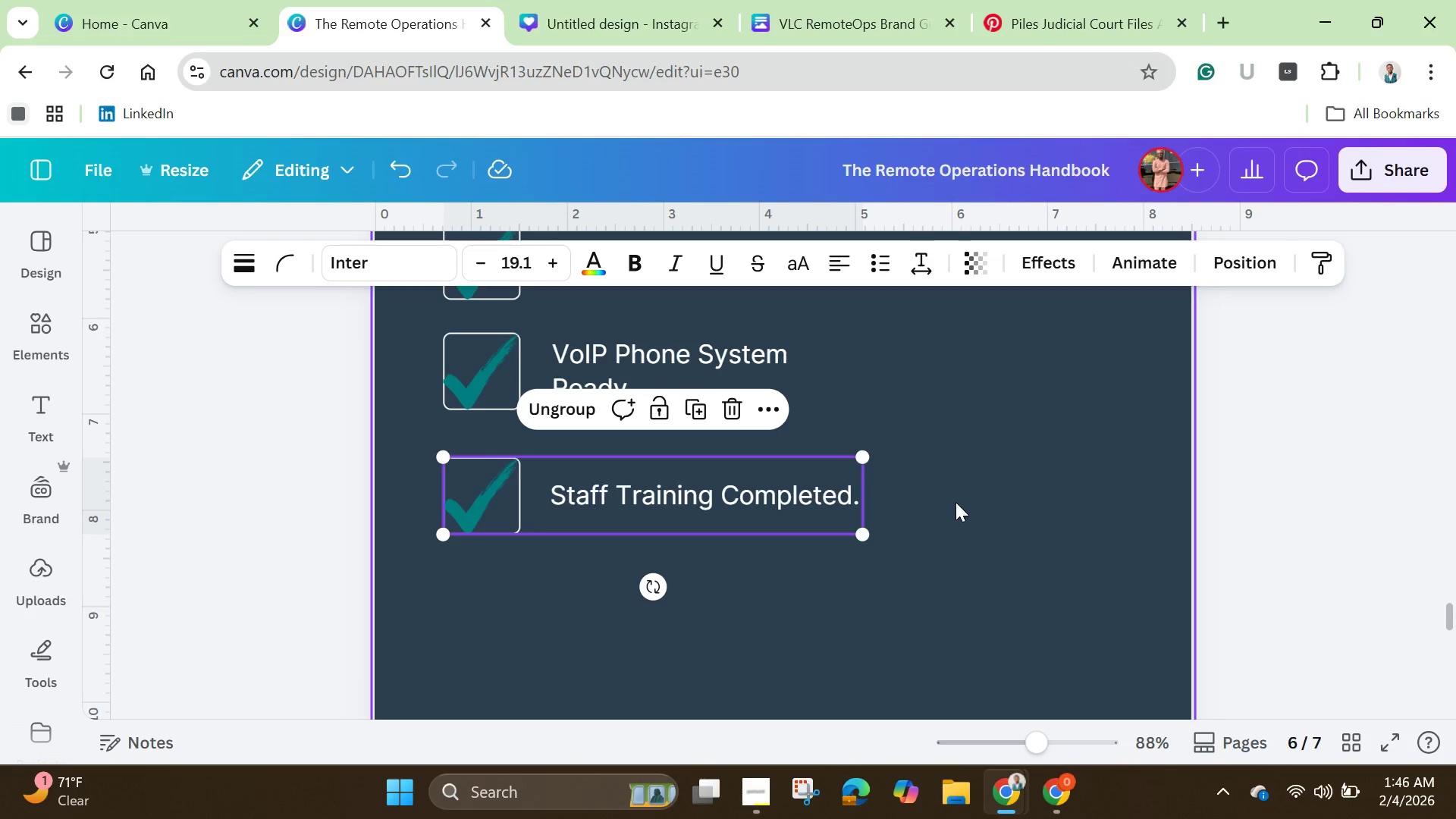 
left_click([956, 502])
 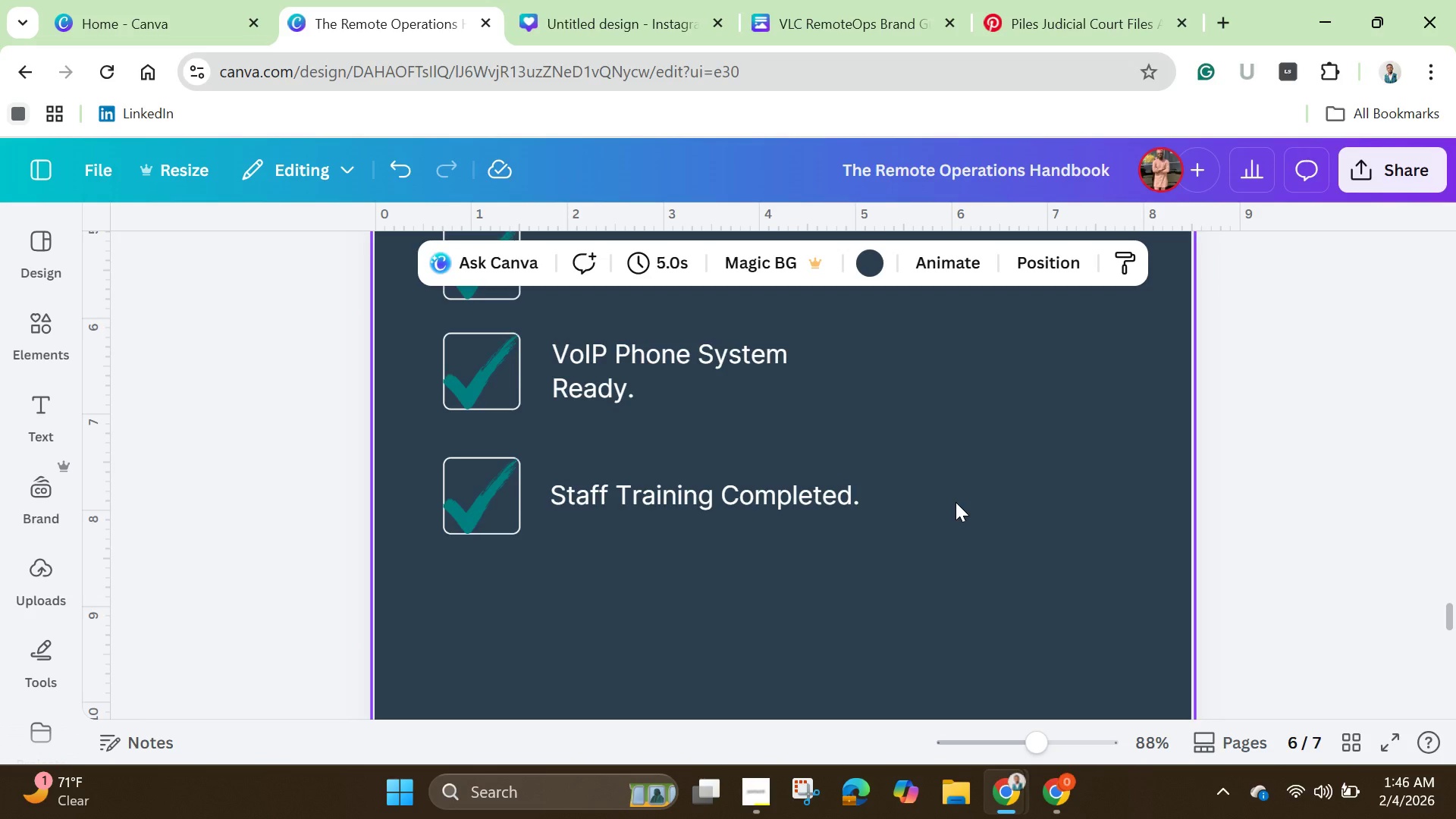 
scroll: coordinate [956, 502], scroll_direction: up, amount: 3.0
 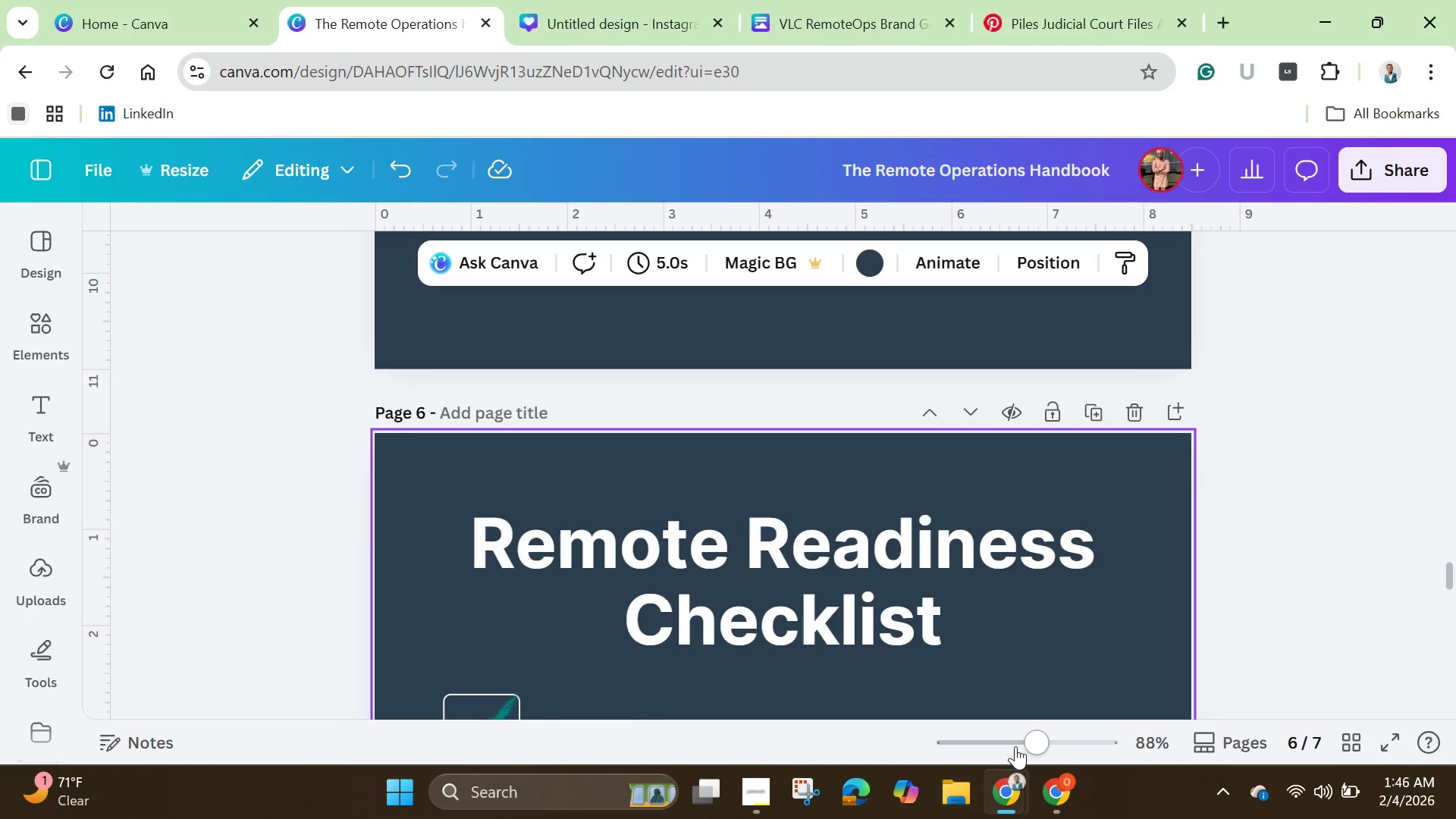 
left_click_drag(start_coordinate=[1034, 746], to_coordinate=[1033, 757])
 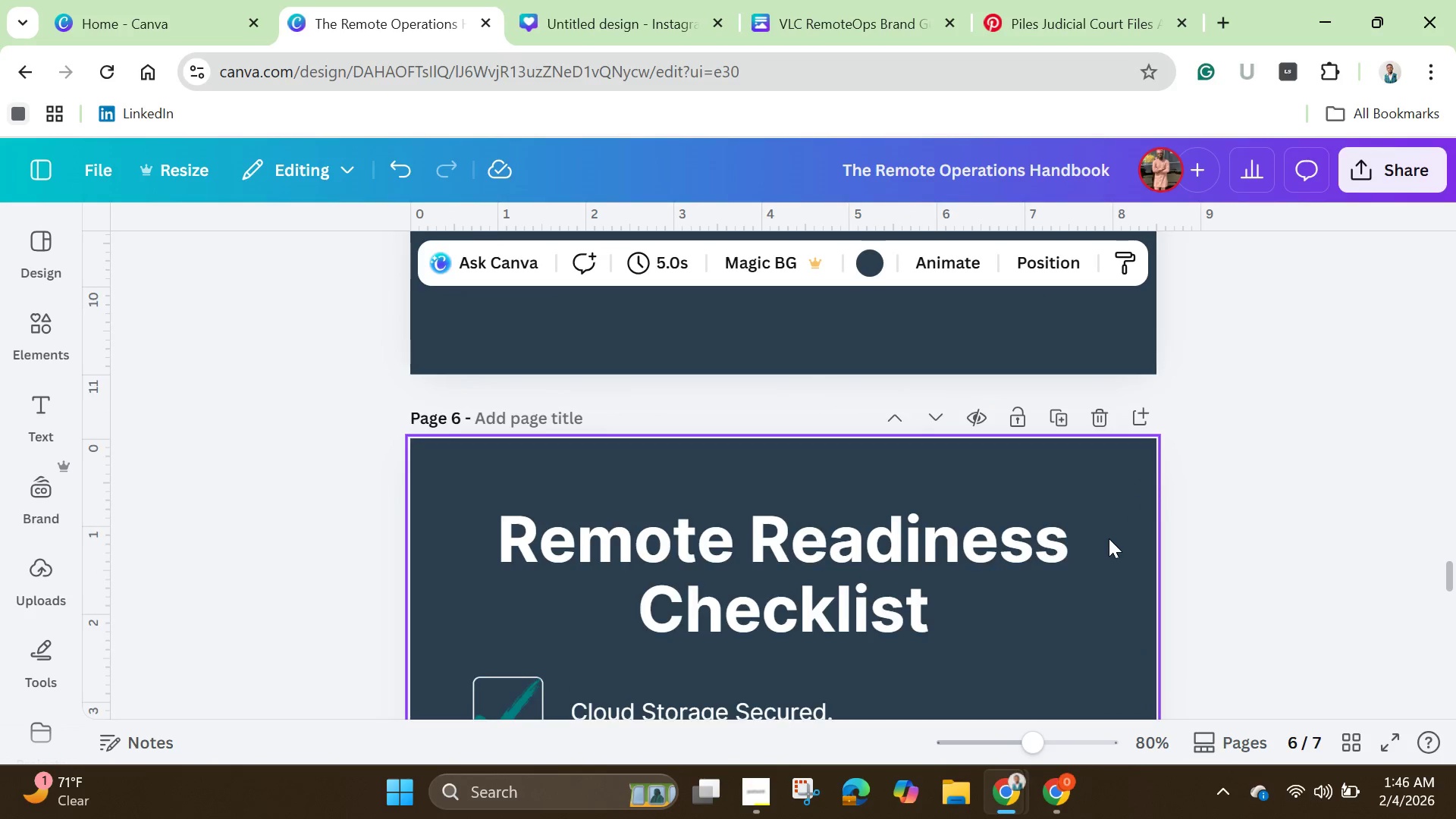 
scroll: coordinate [1109, 538], scroll_direction: down, amount: 2.0
 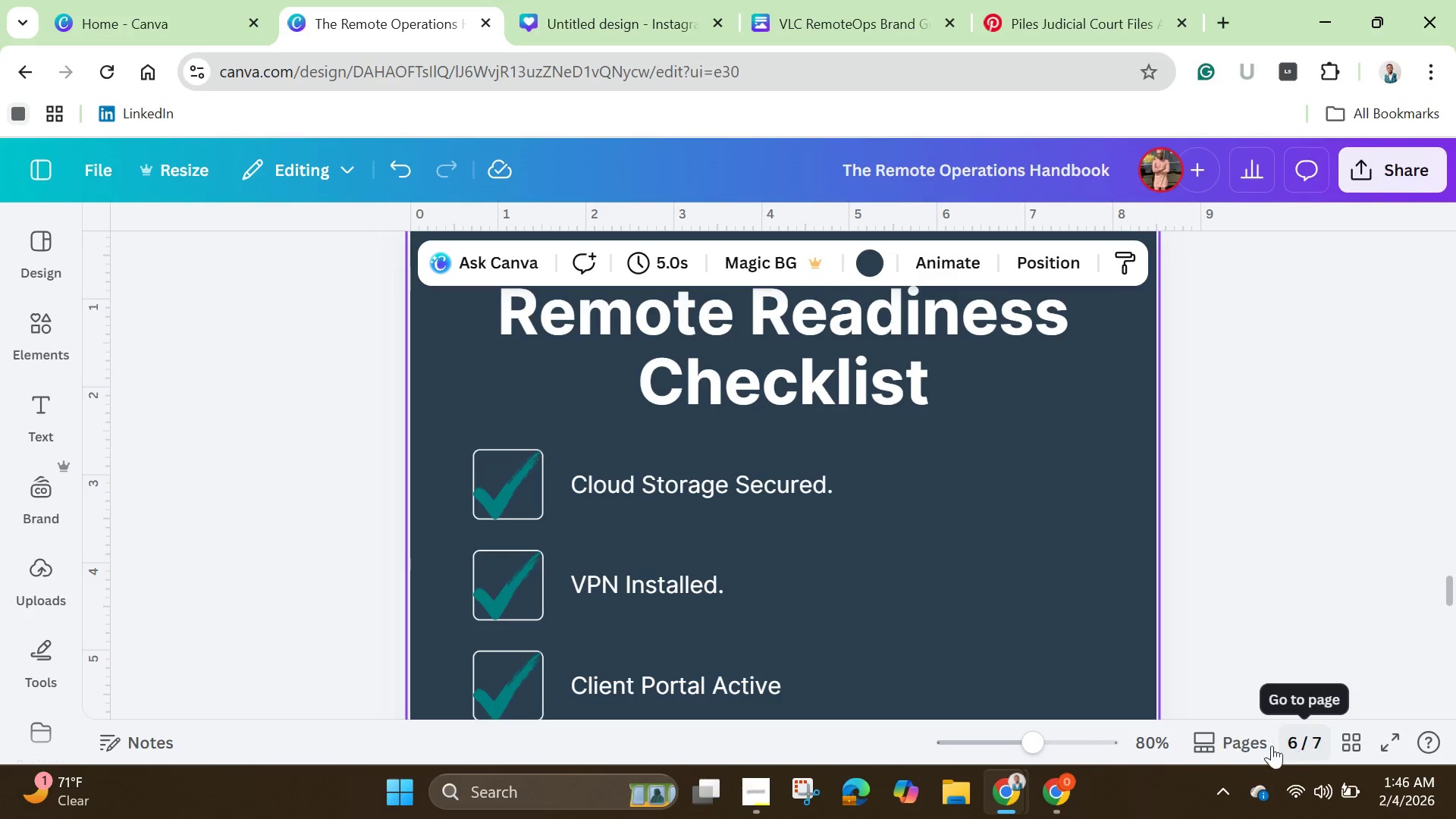 
left_click([681, 489])
 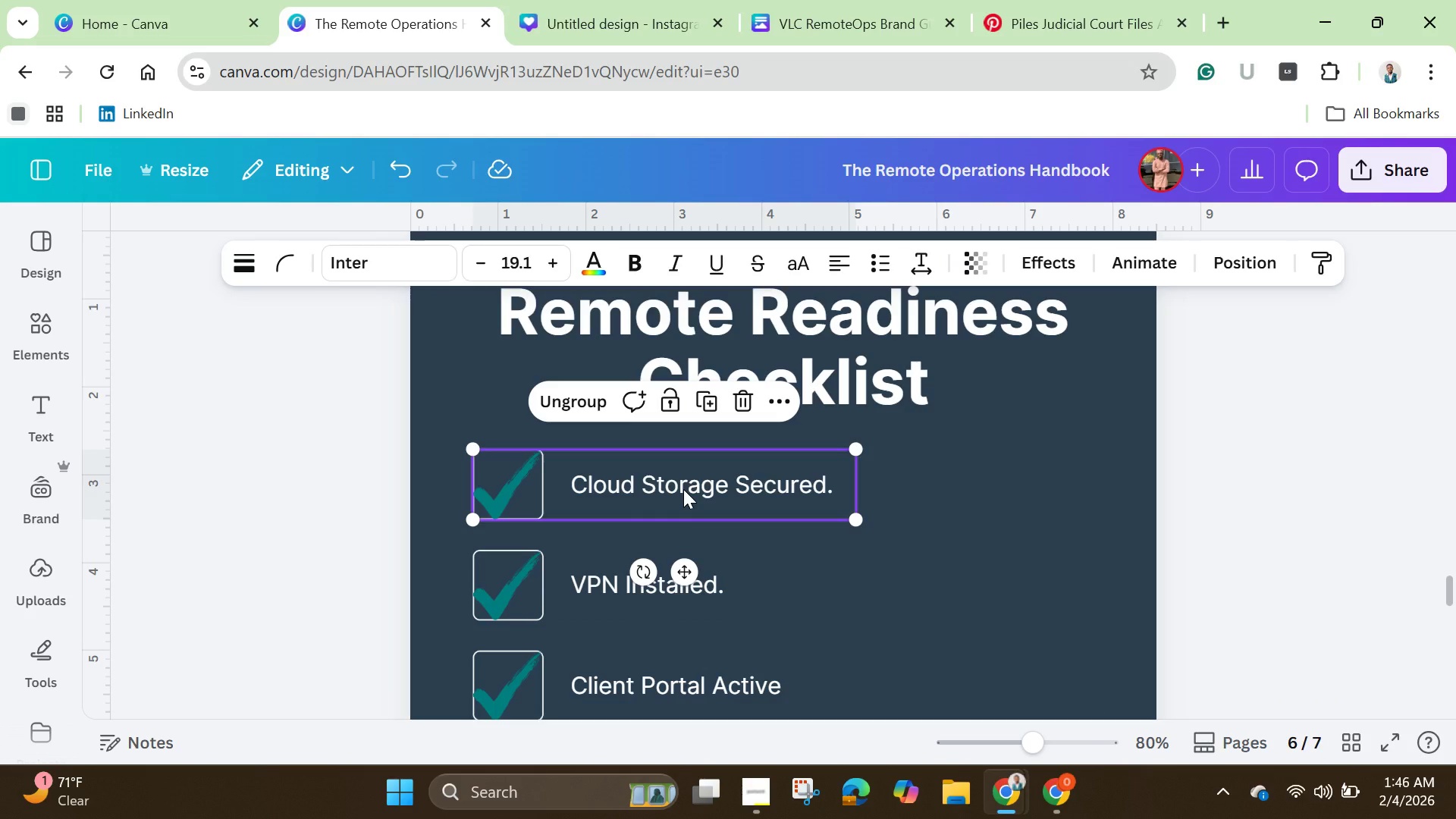 
left_click([683, 489])
 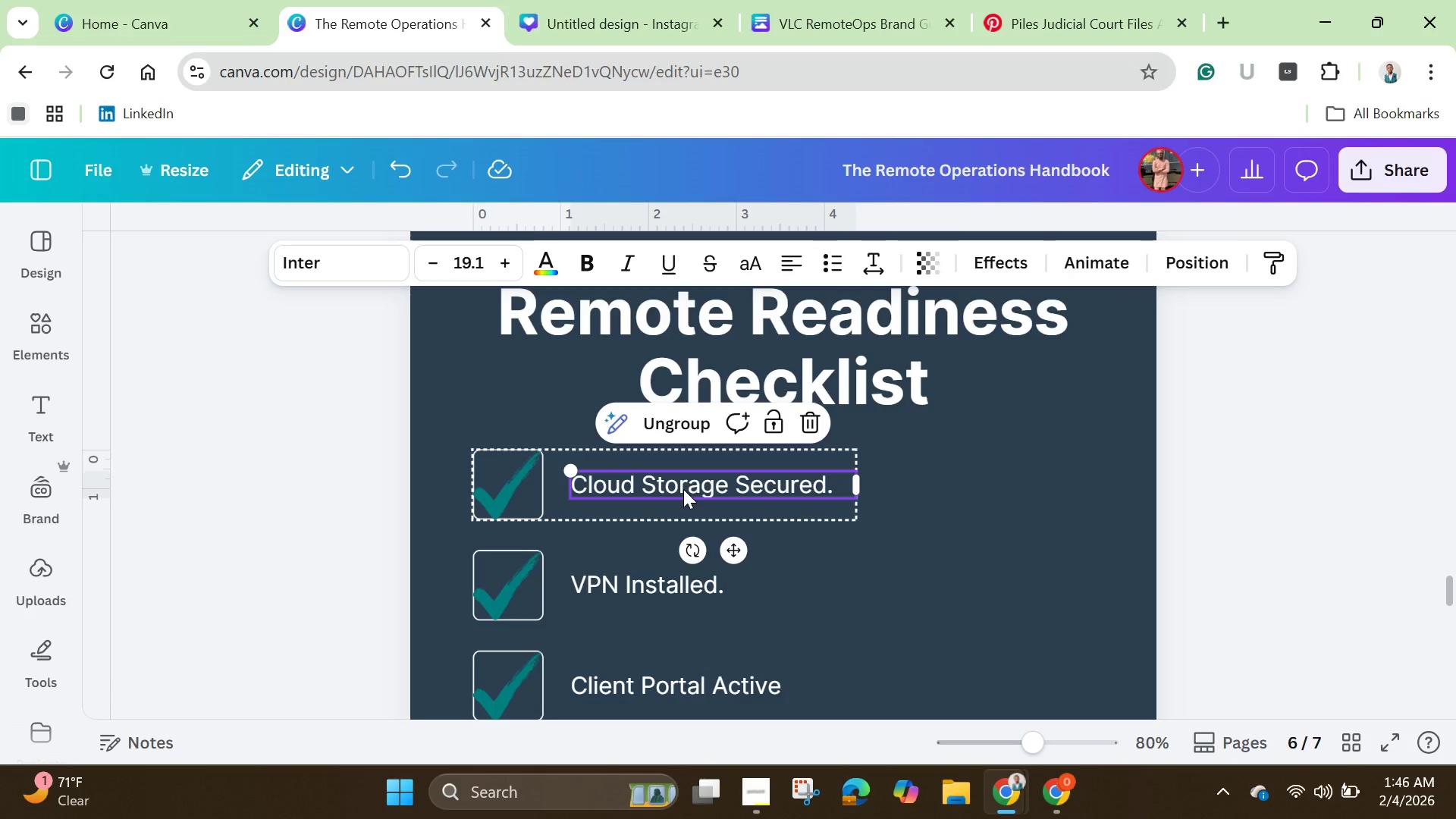 
double_click([683, 489])
 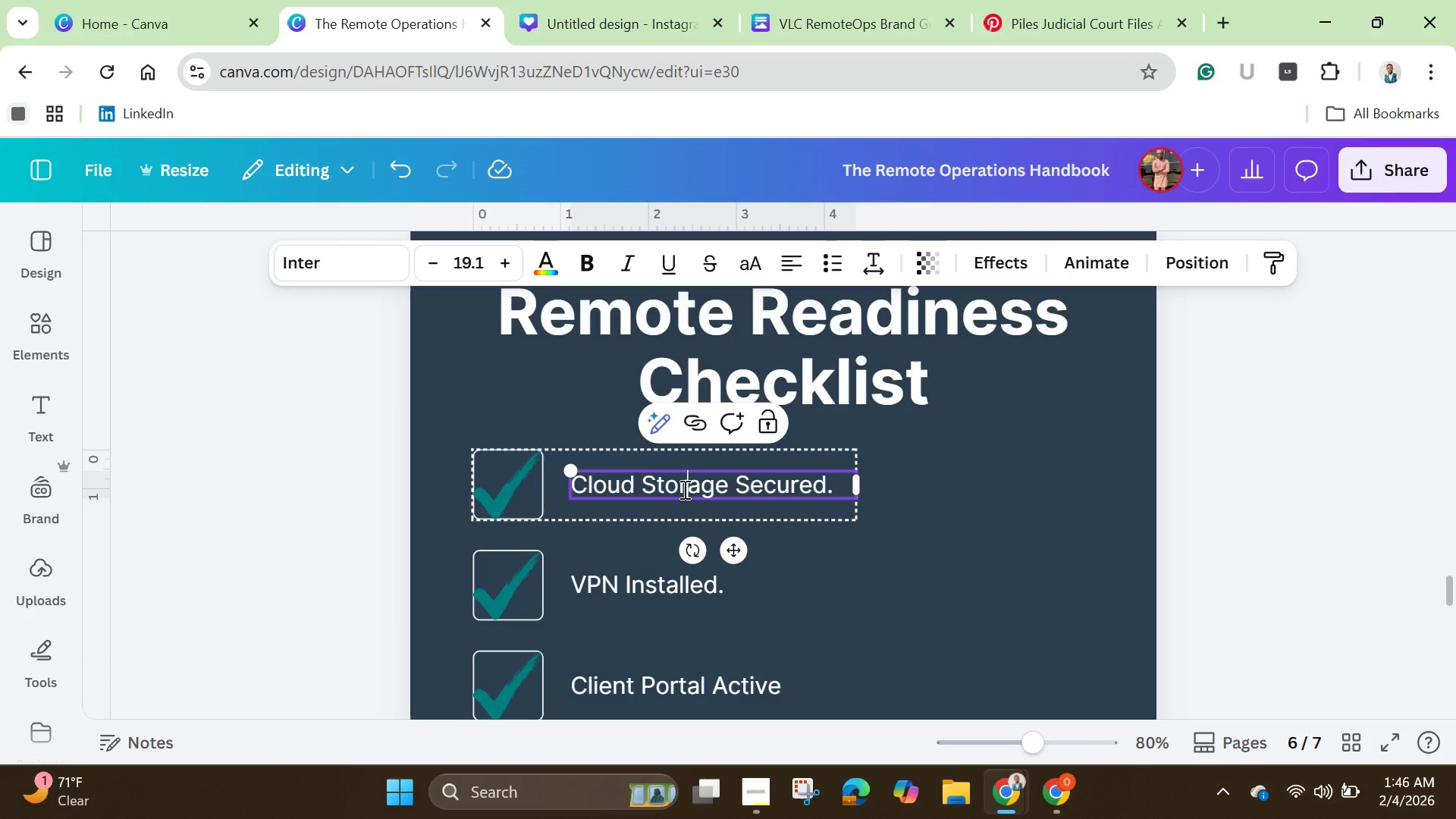 
double_click([683, 489])
 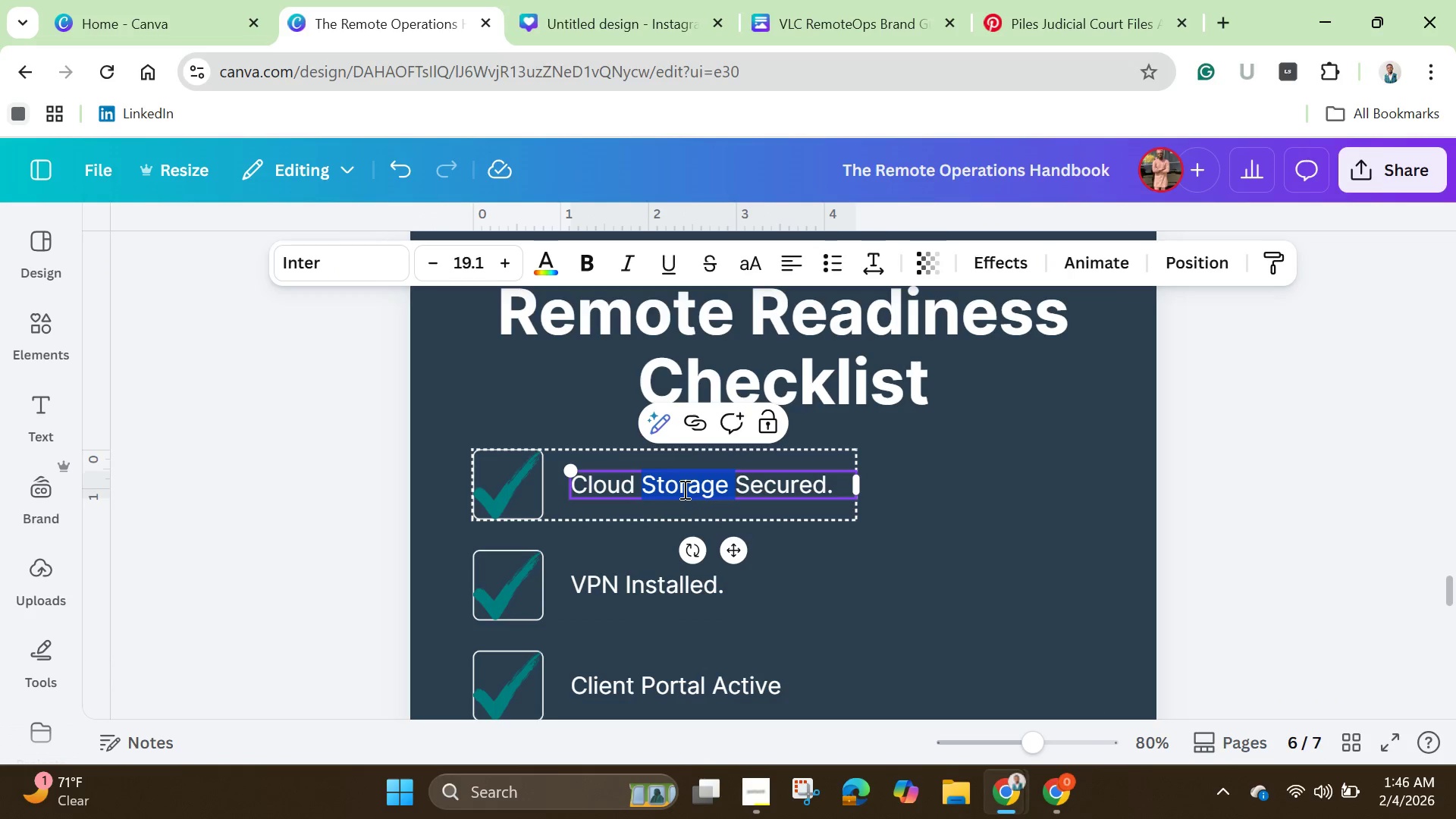 
triple_click([683, 489])
 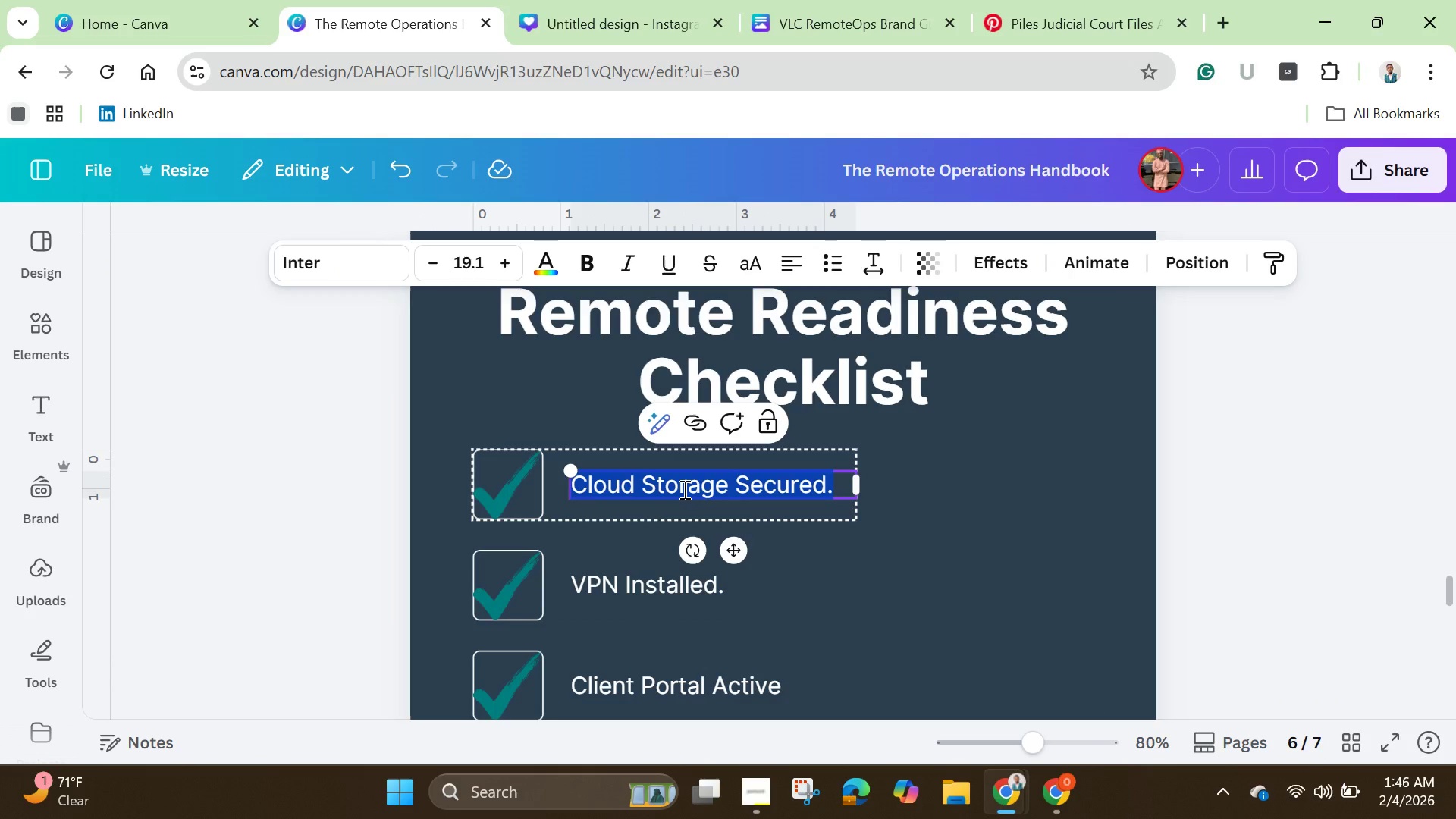 
triple_click([683, 489])
 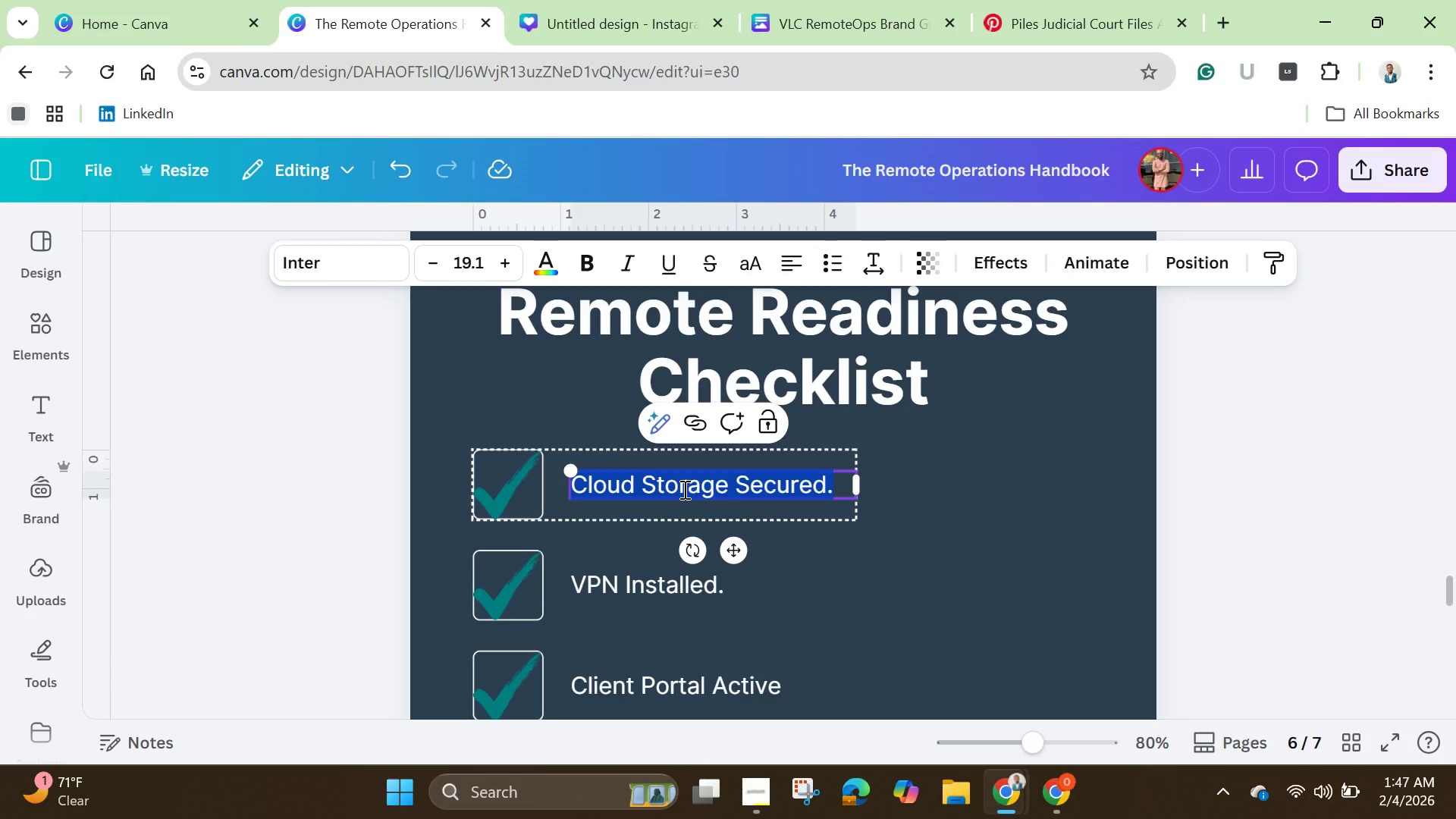 
right_click([683, 489])
 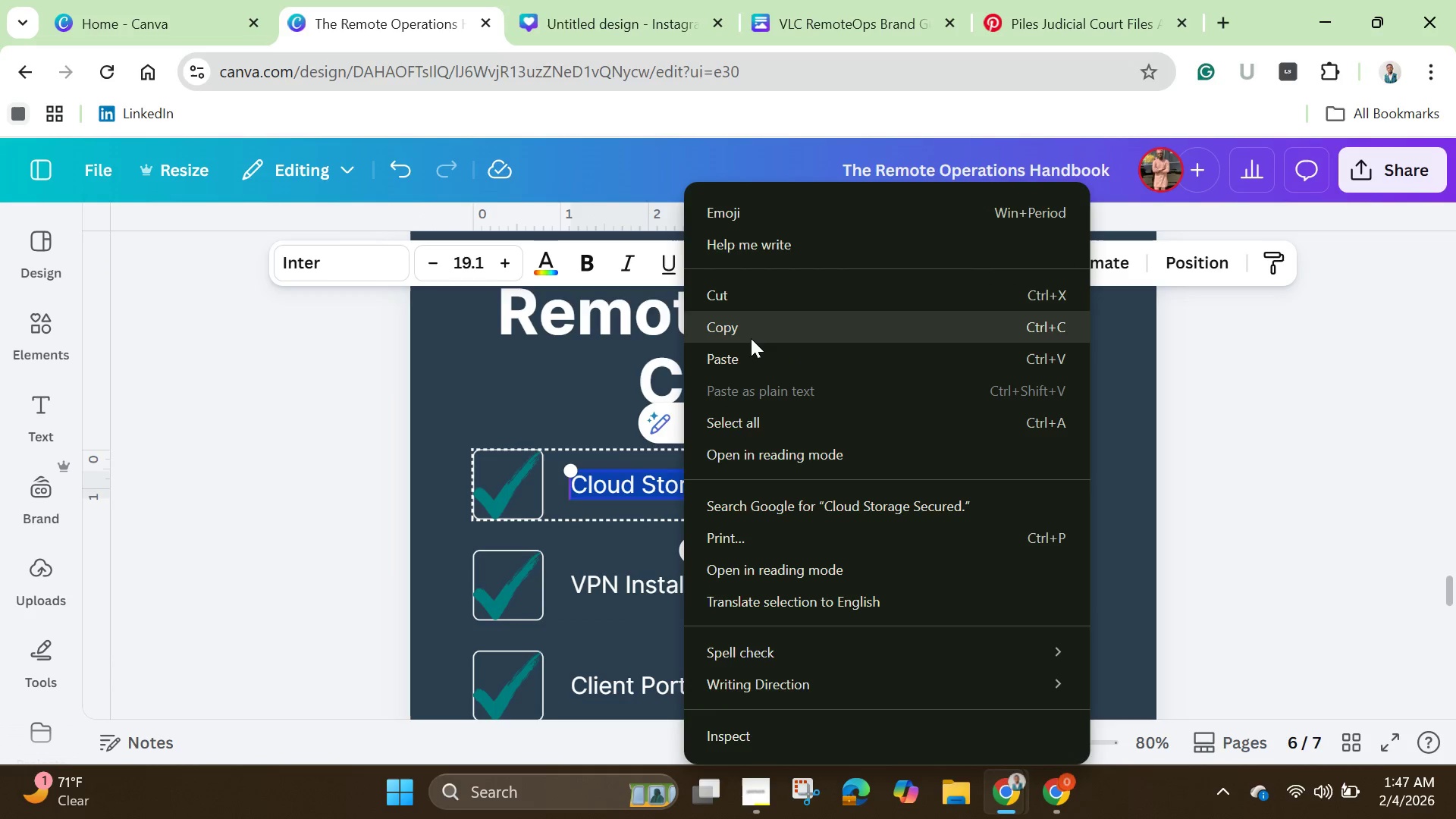 
left_click([751, 317])
 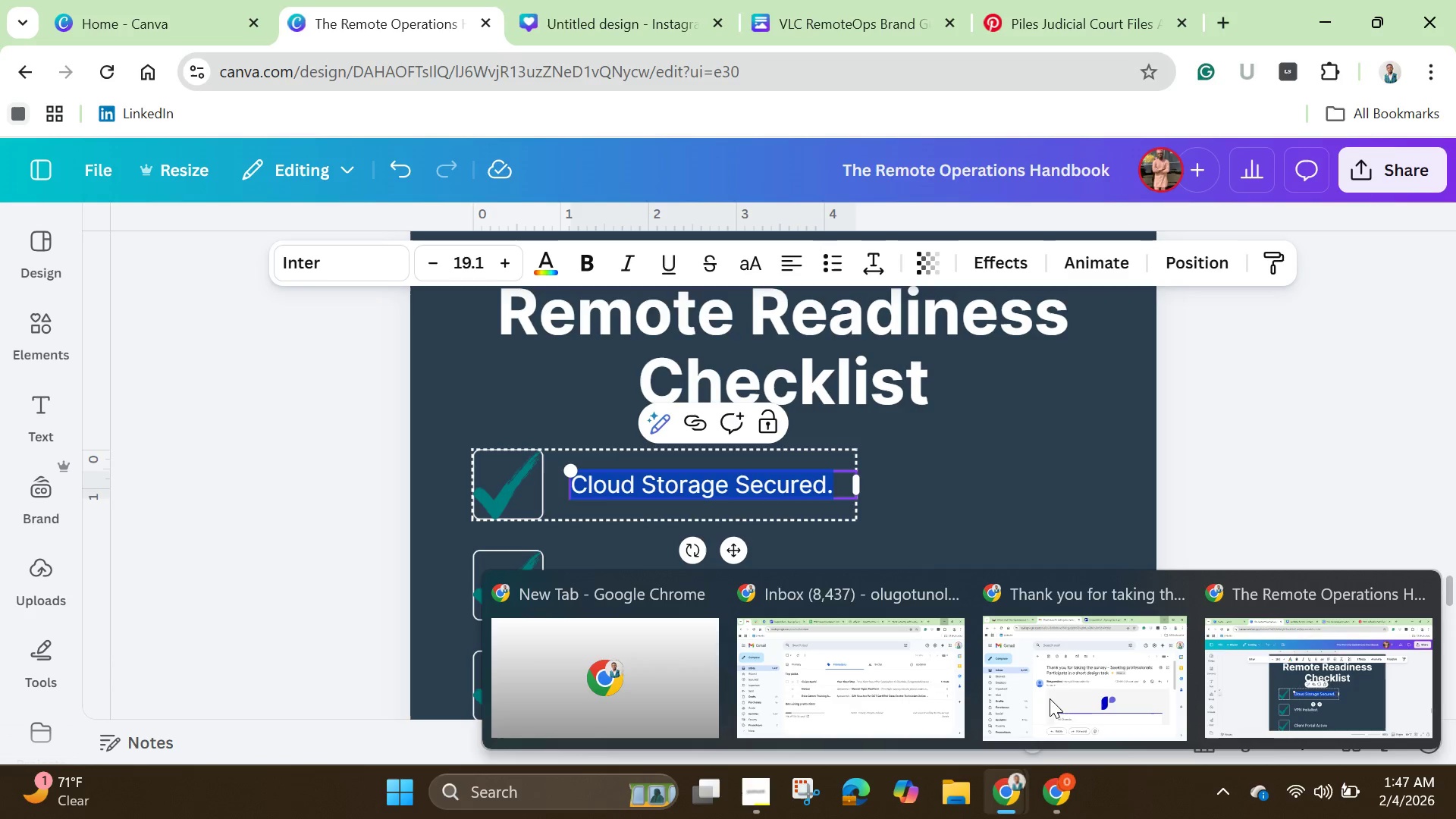 
left_click([1050, 25])
 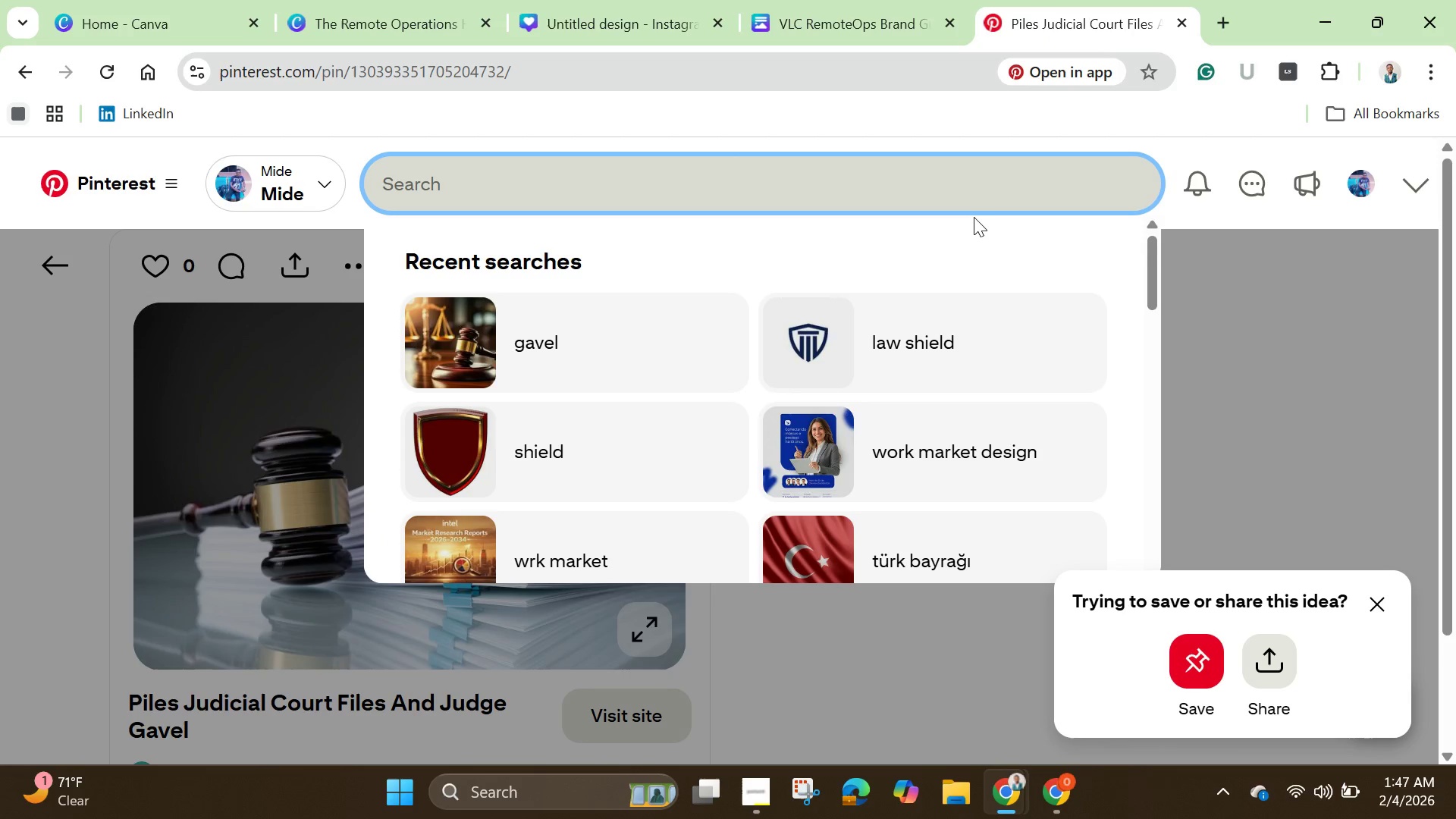 
key(Control+V)
 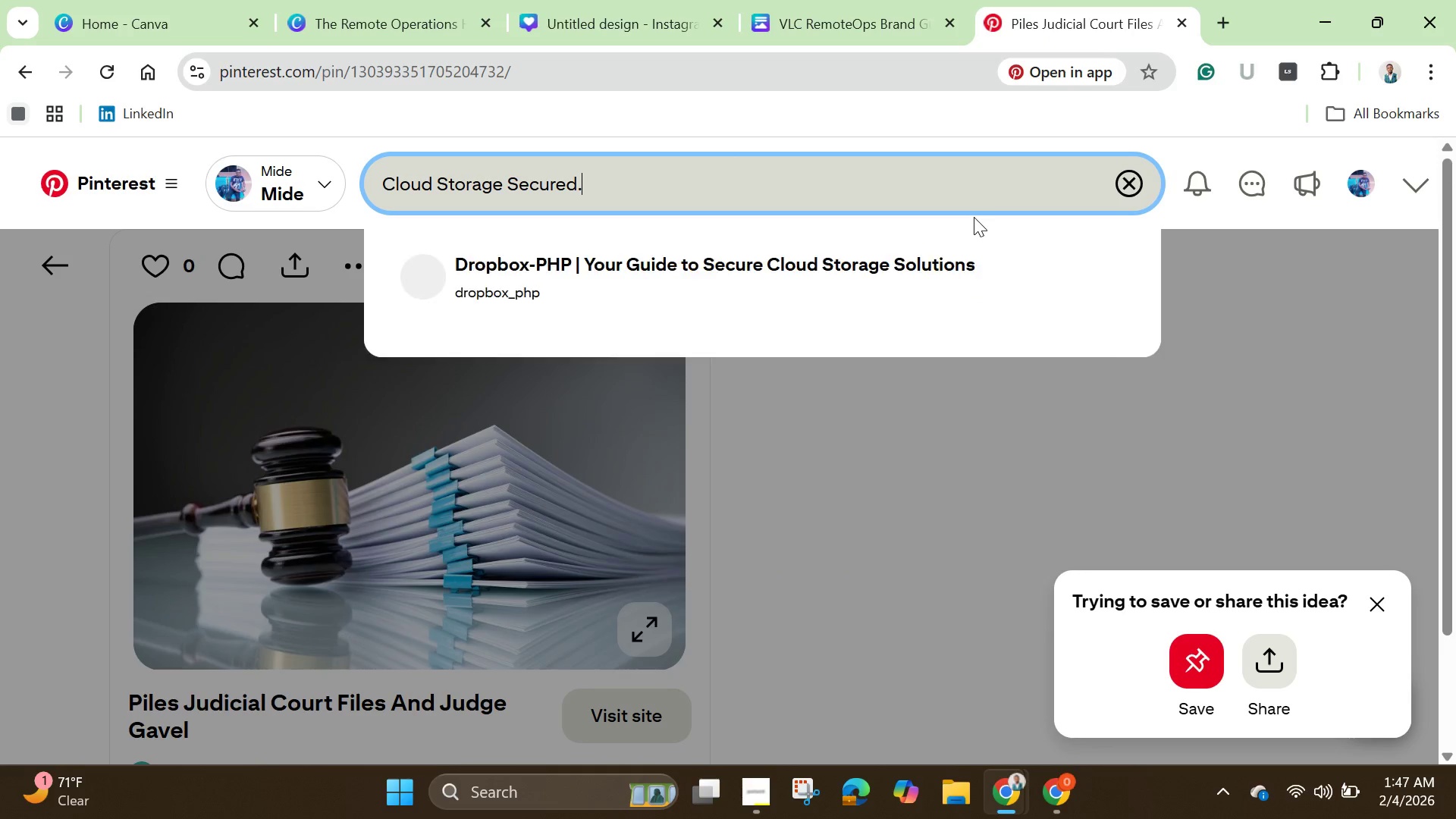 
key(Enter)
 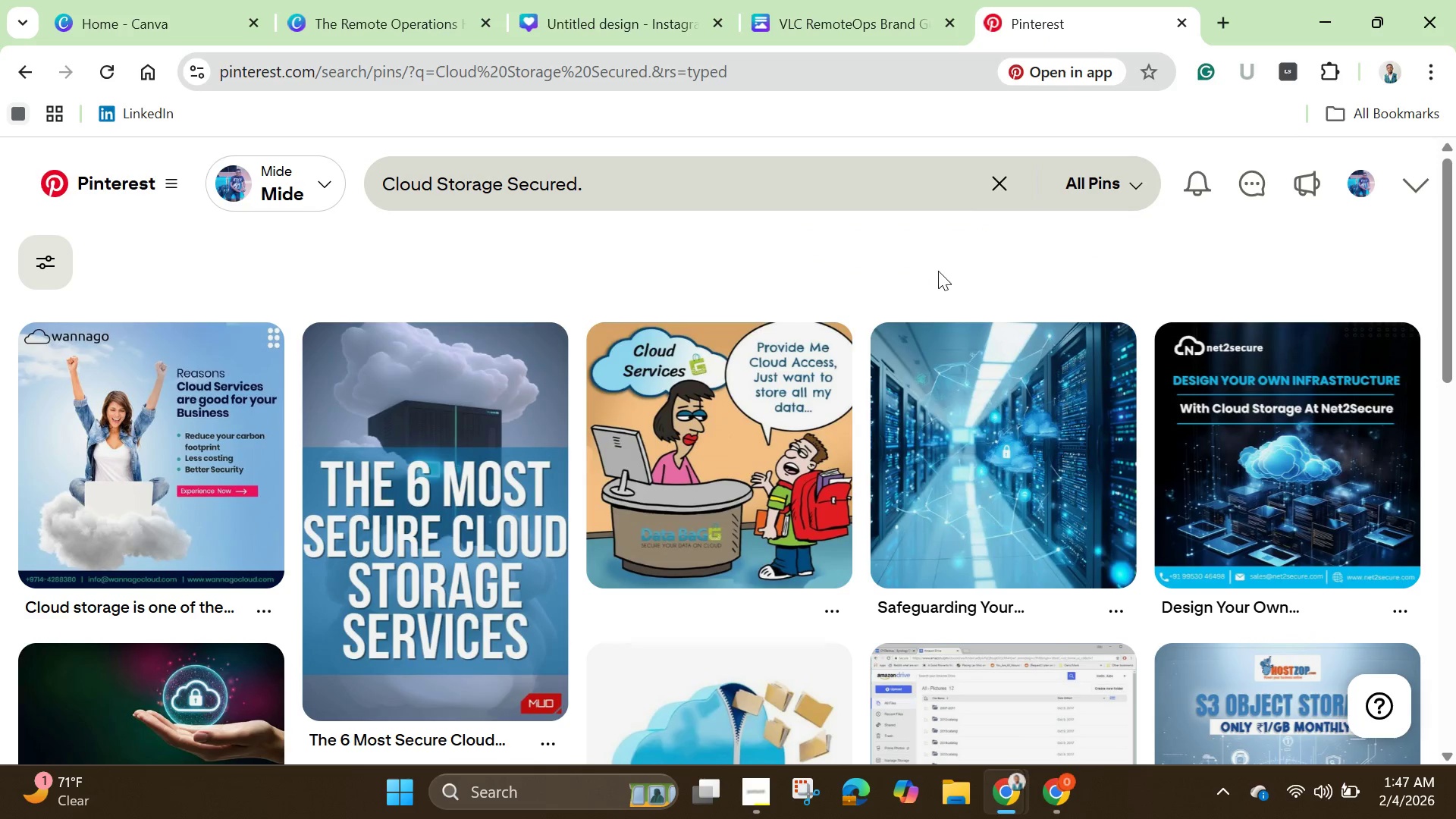 
left_click([780, 172])
 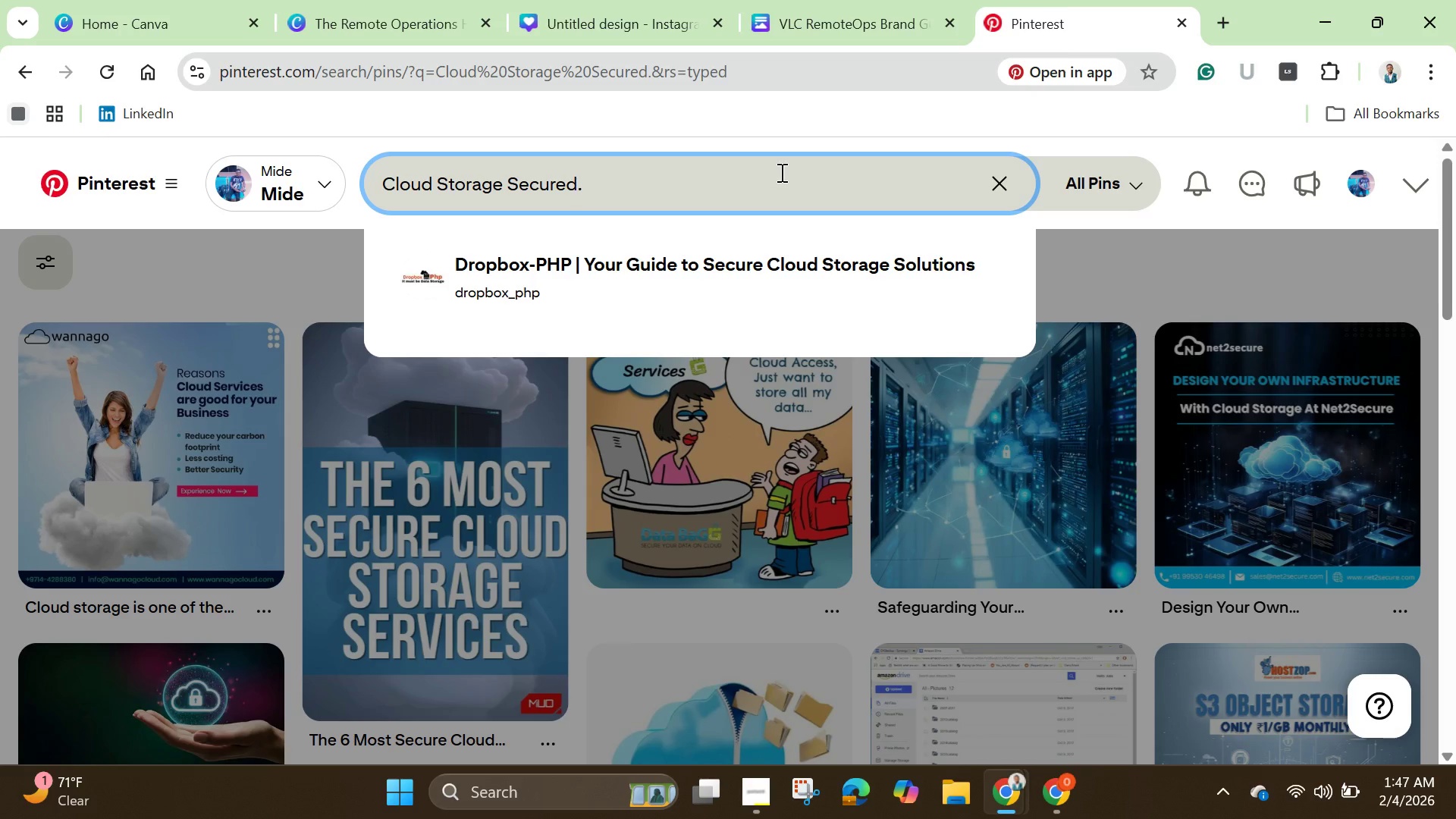 
key(Backspace)
 